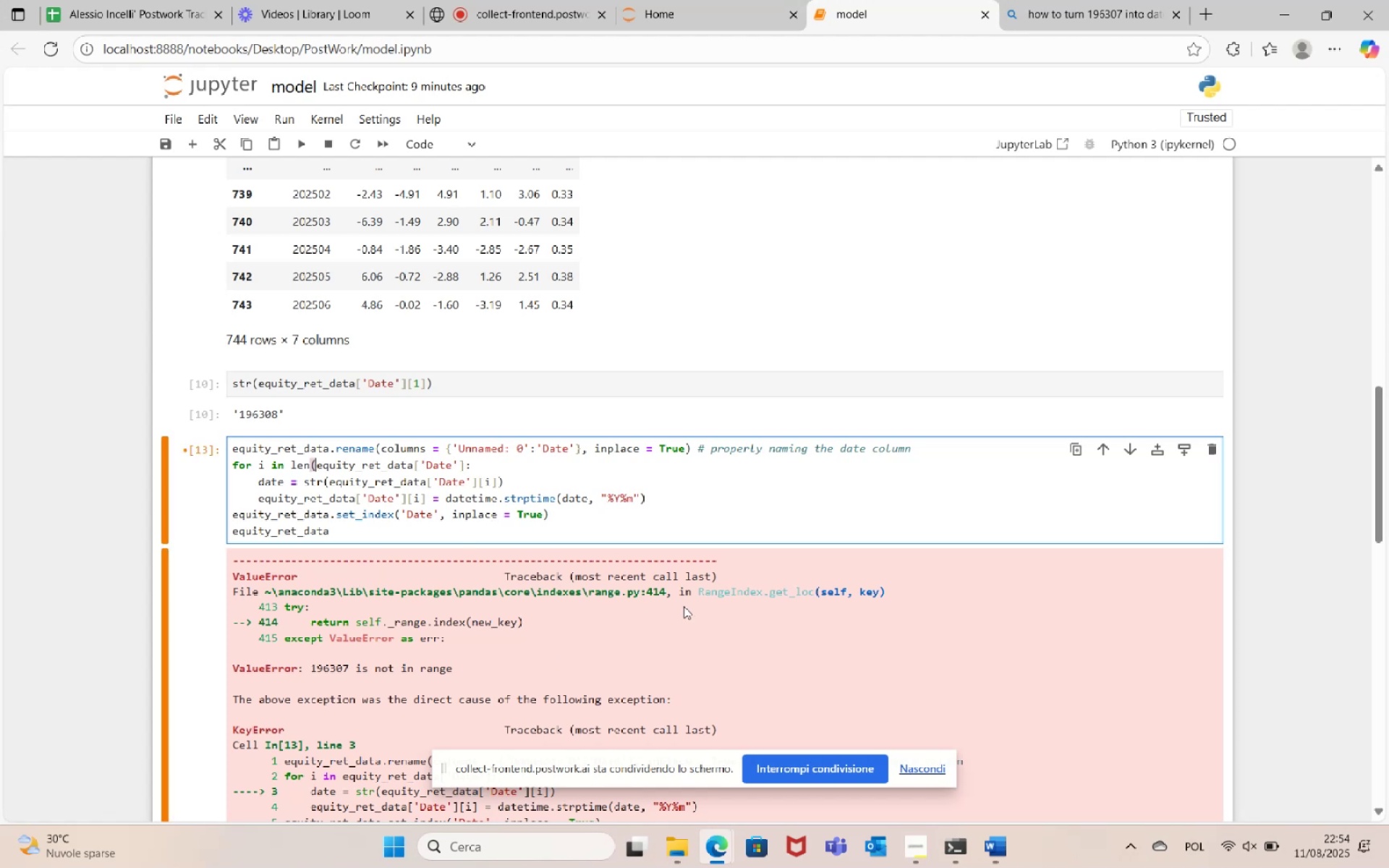 
left_click([464, 461])
 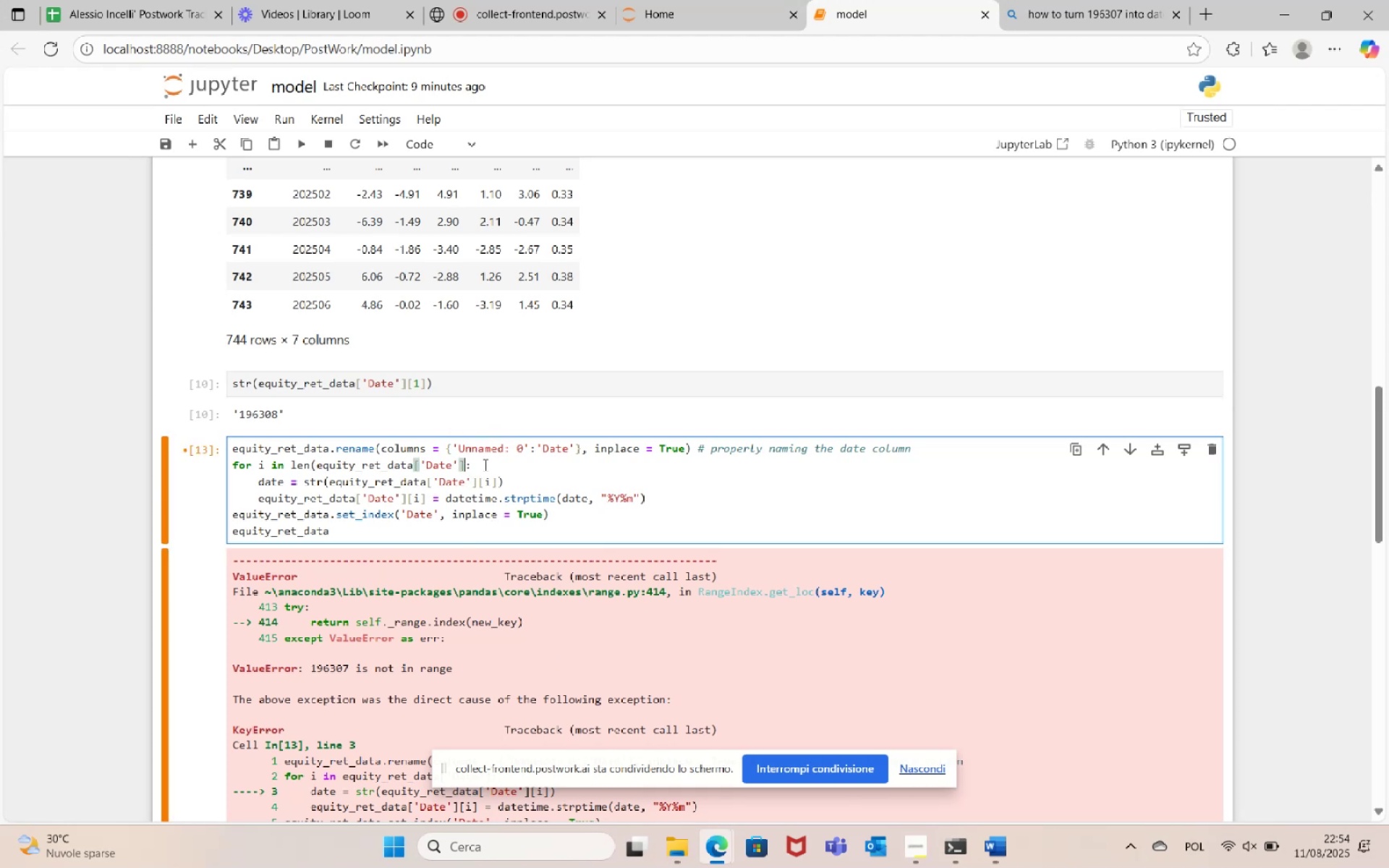 
key(Shift+0)
 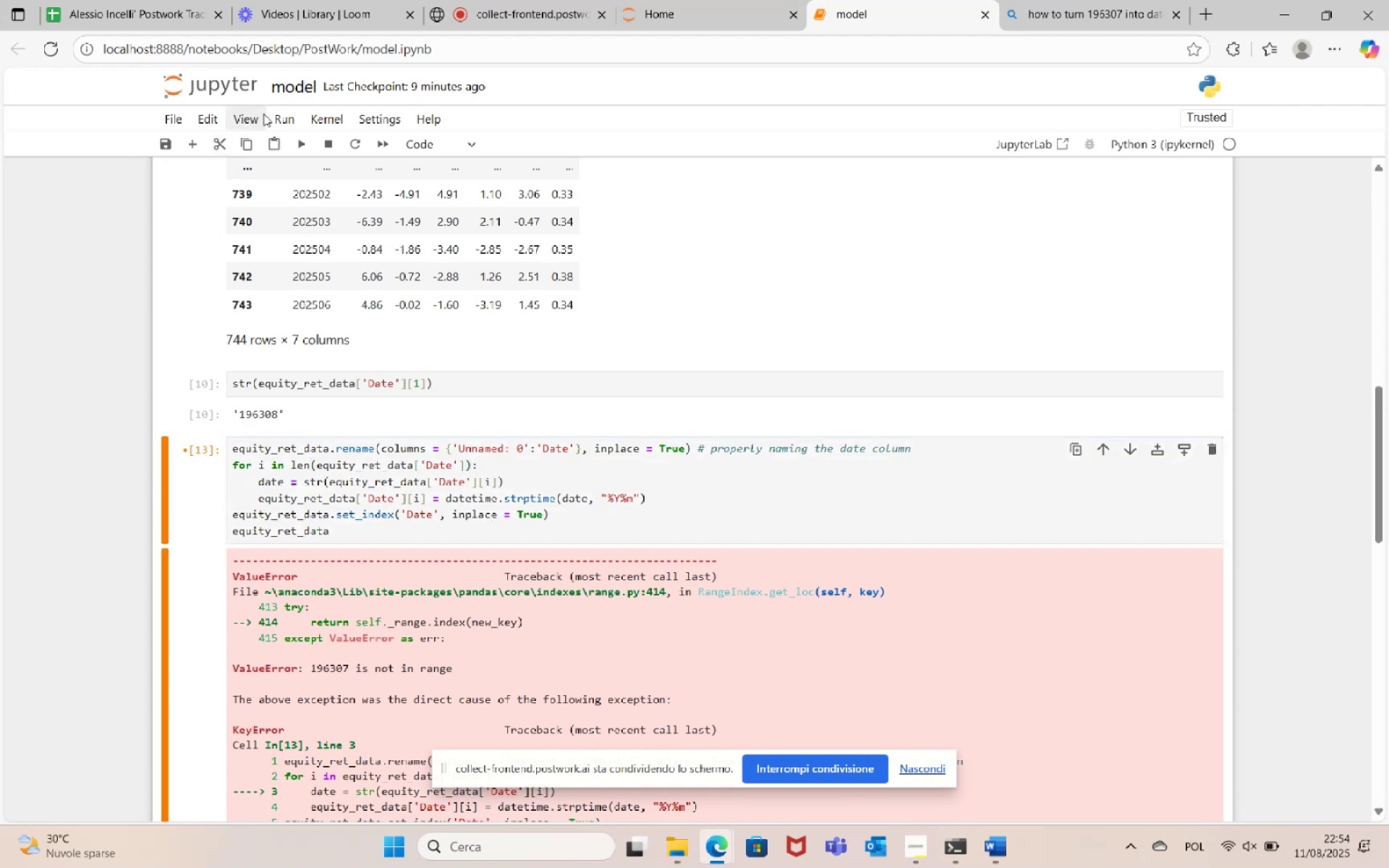 
left_click([303, 141])
 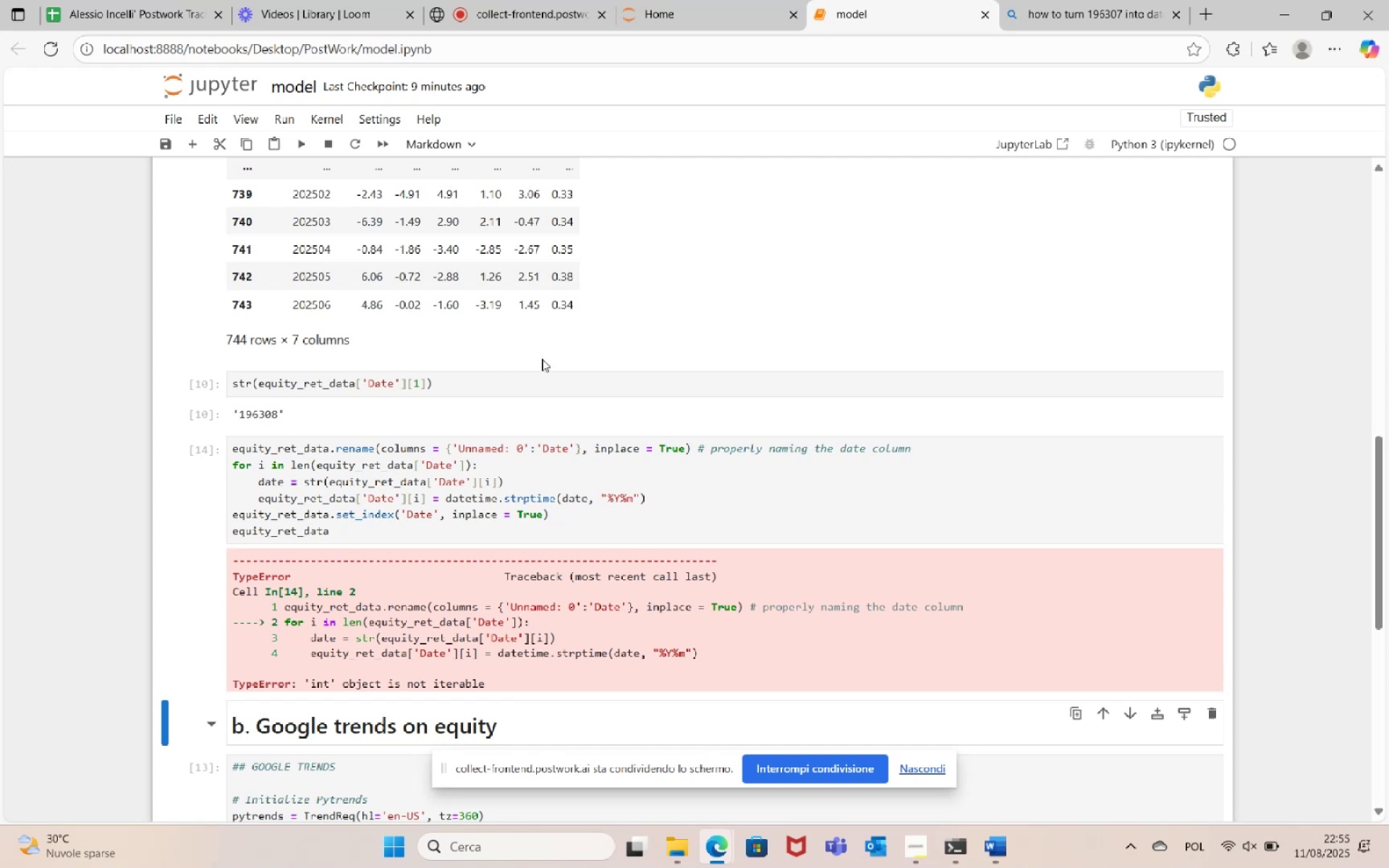 
left_click([472, 262])
 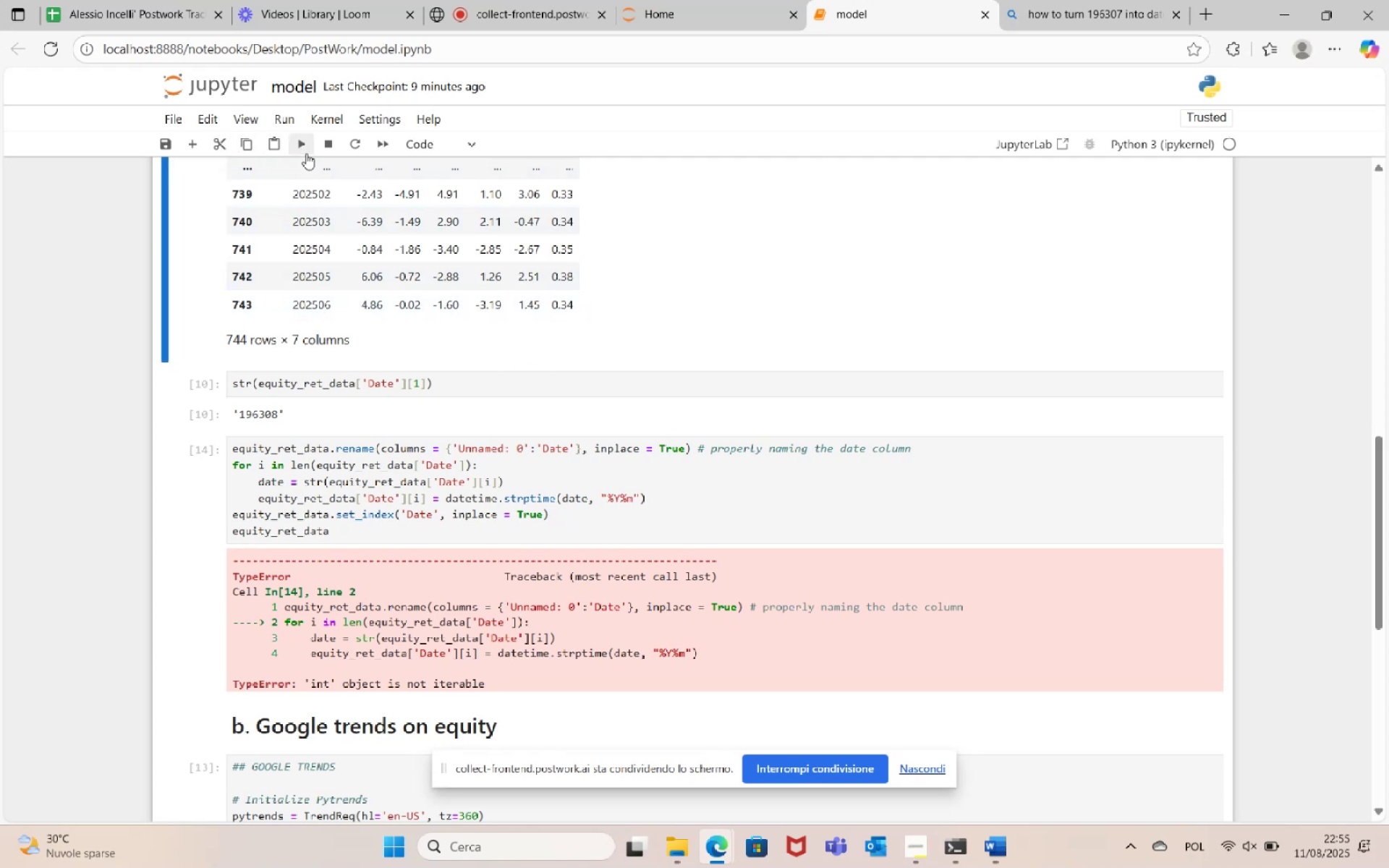 
left_click([304, 150])
 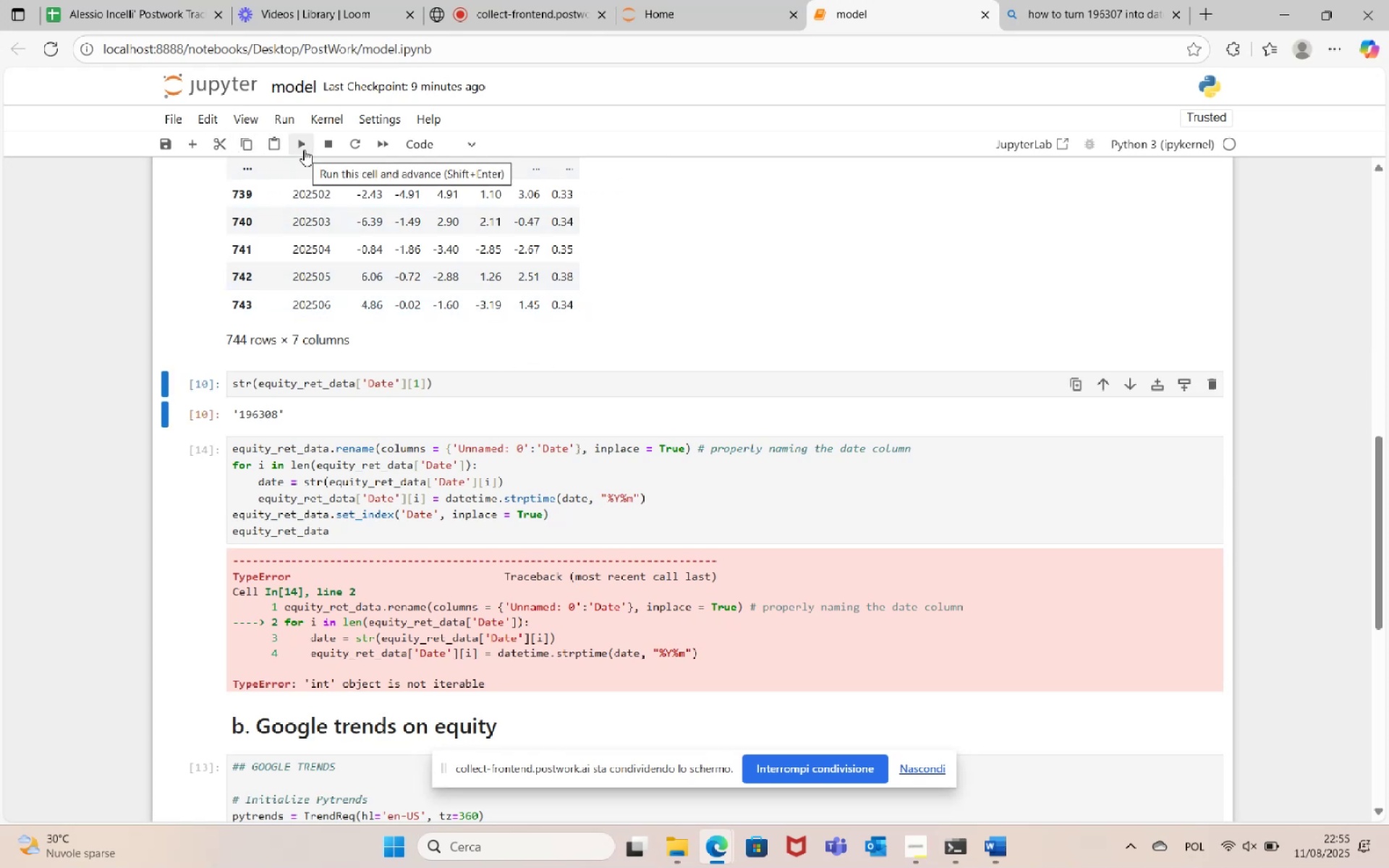 
left_click([304, 150])
 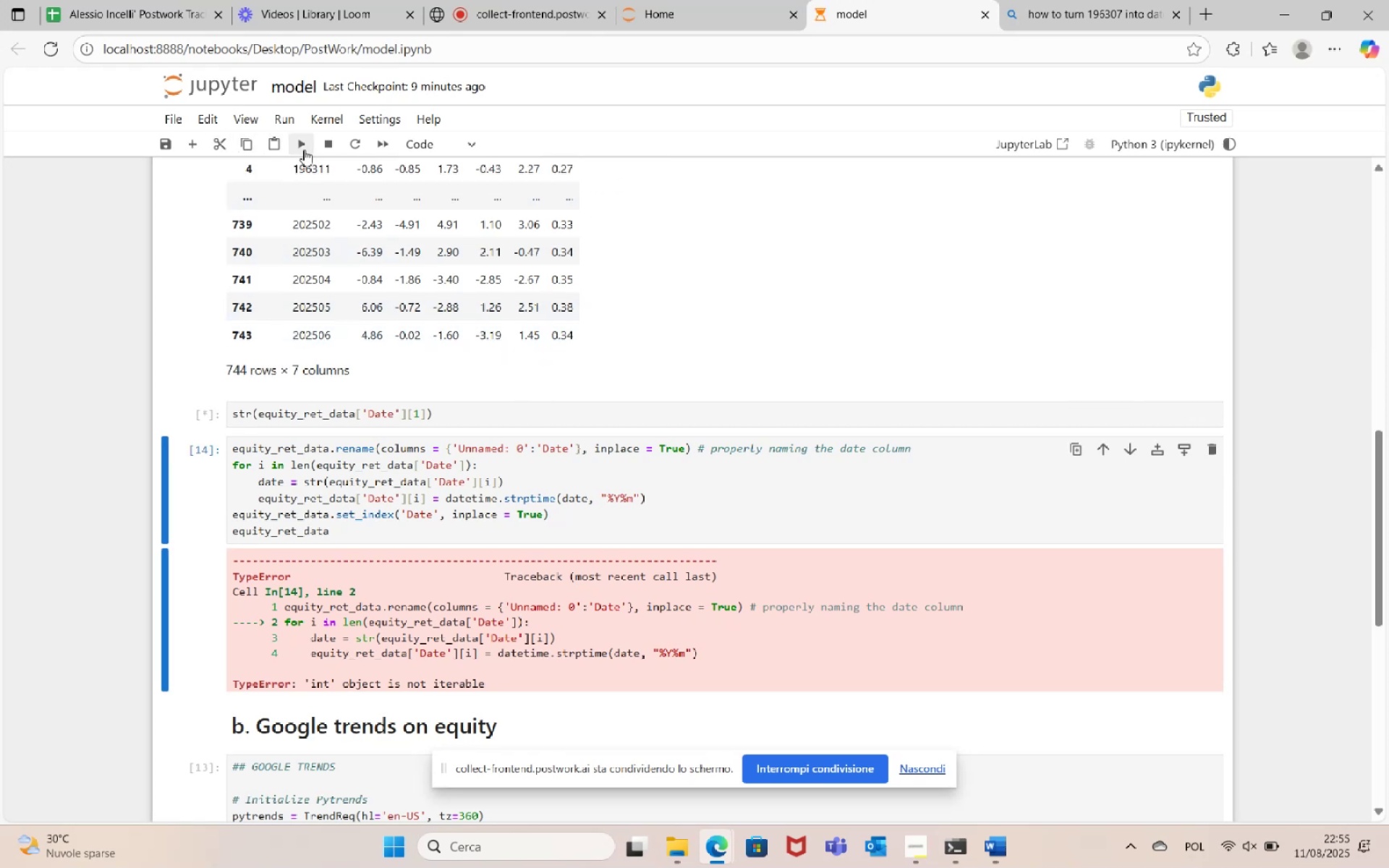 
left_click([304, 150])
 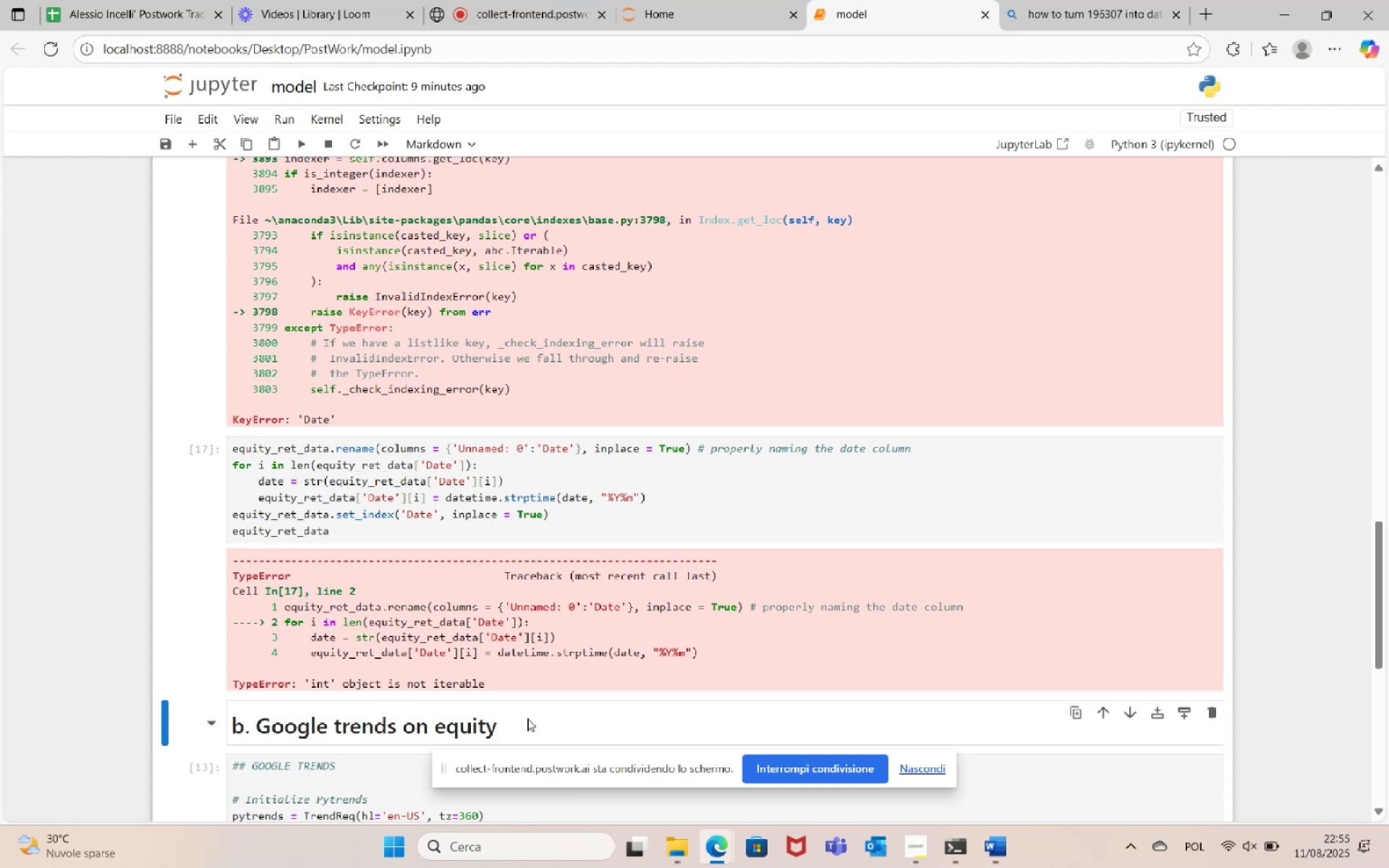 
scroll: coordinate [627, 545], scroll_direction: up, amount: 6.0
 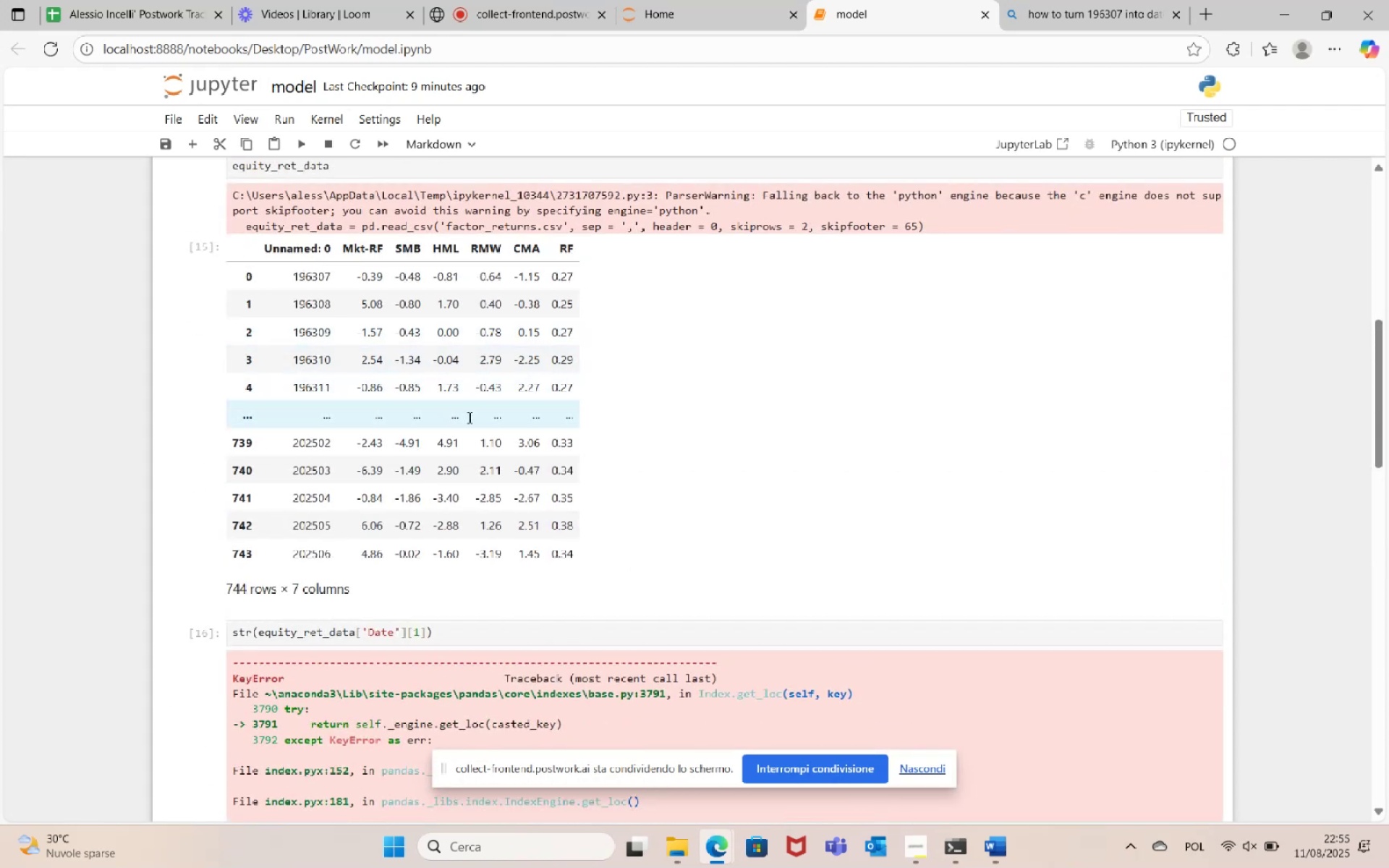 
wait(7.18)
 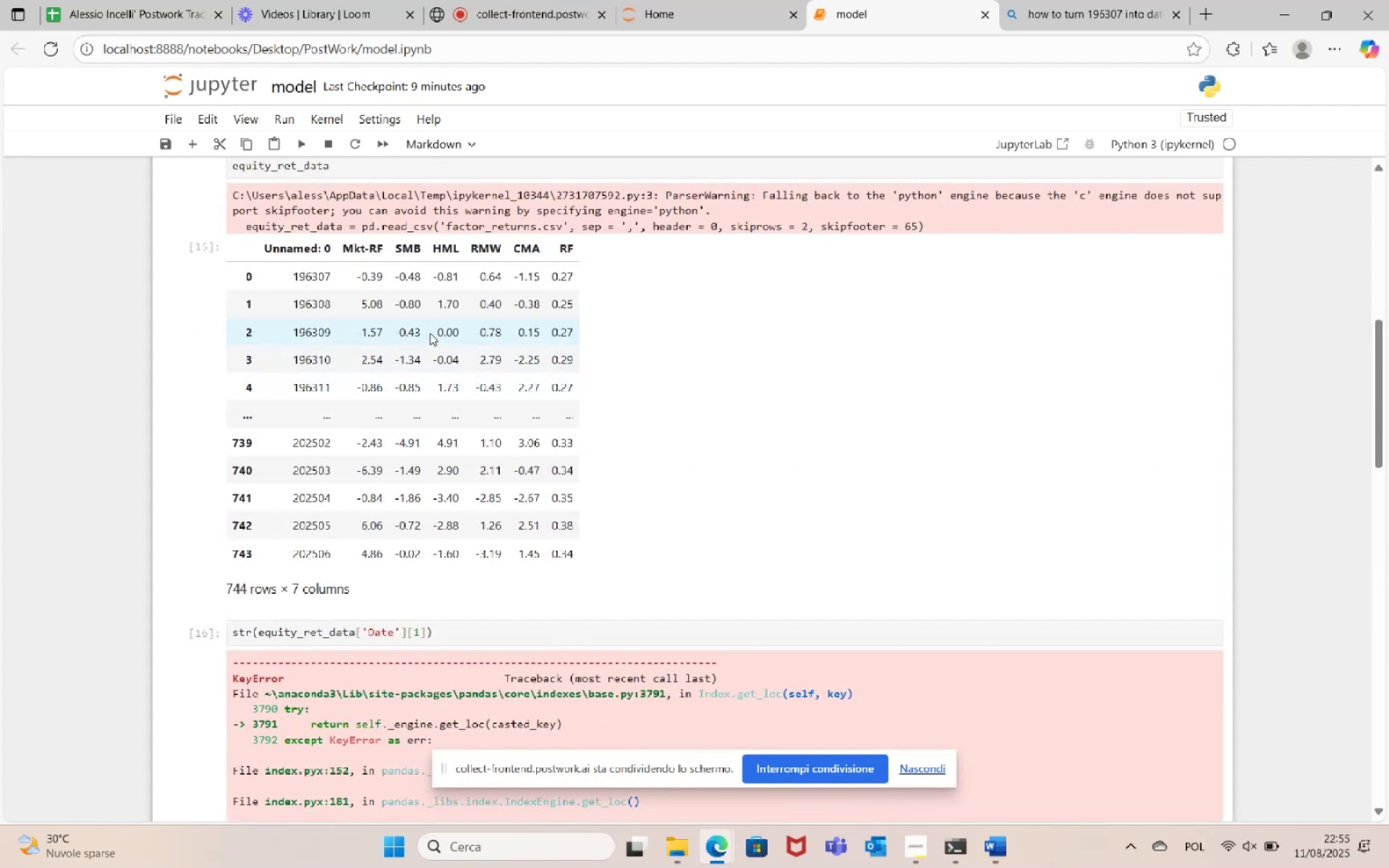 
scroll: coordinate [623, 512], scroll_direction: up, amount: 2.0
 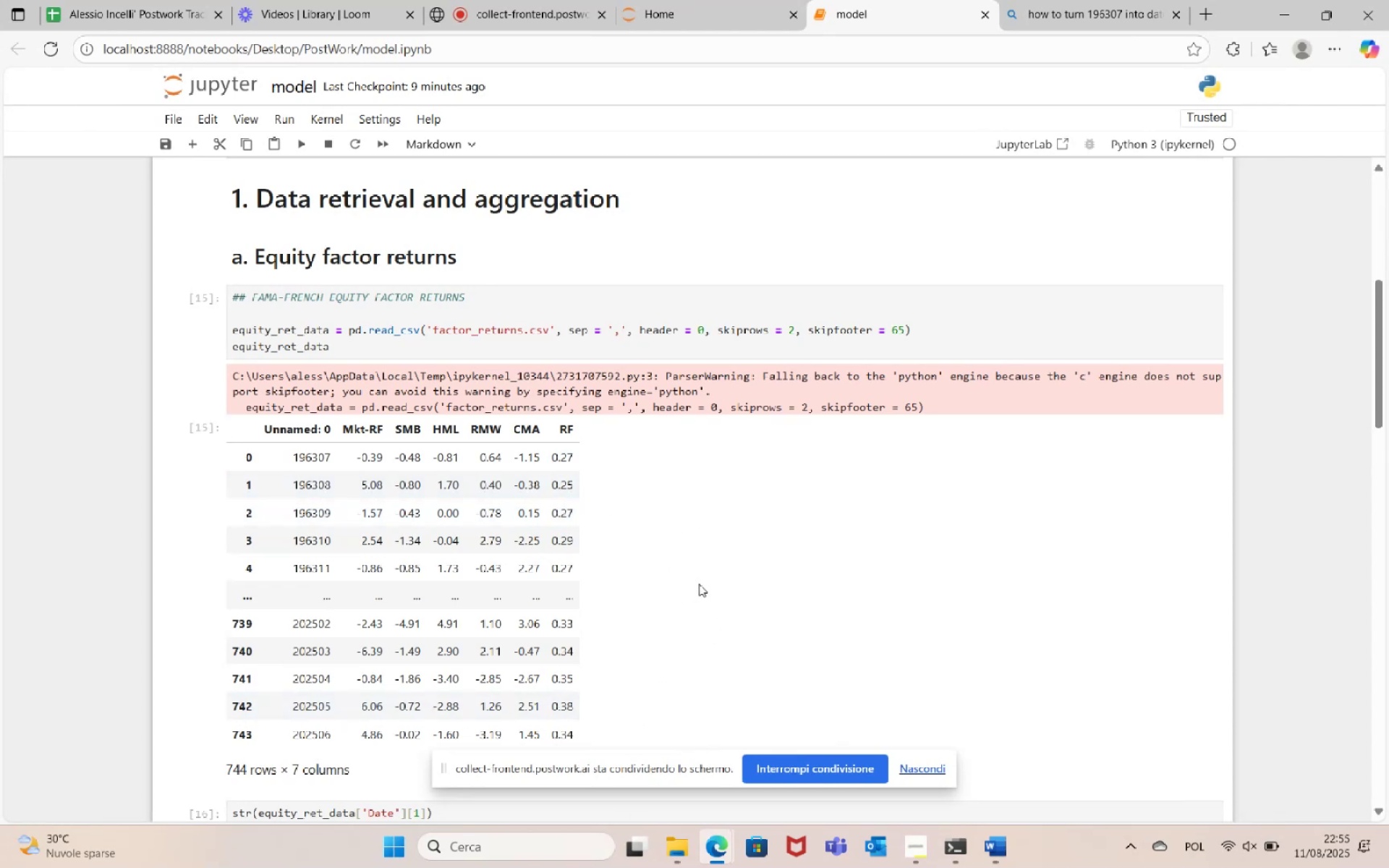 
wait(7.96)
 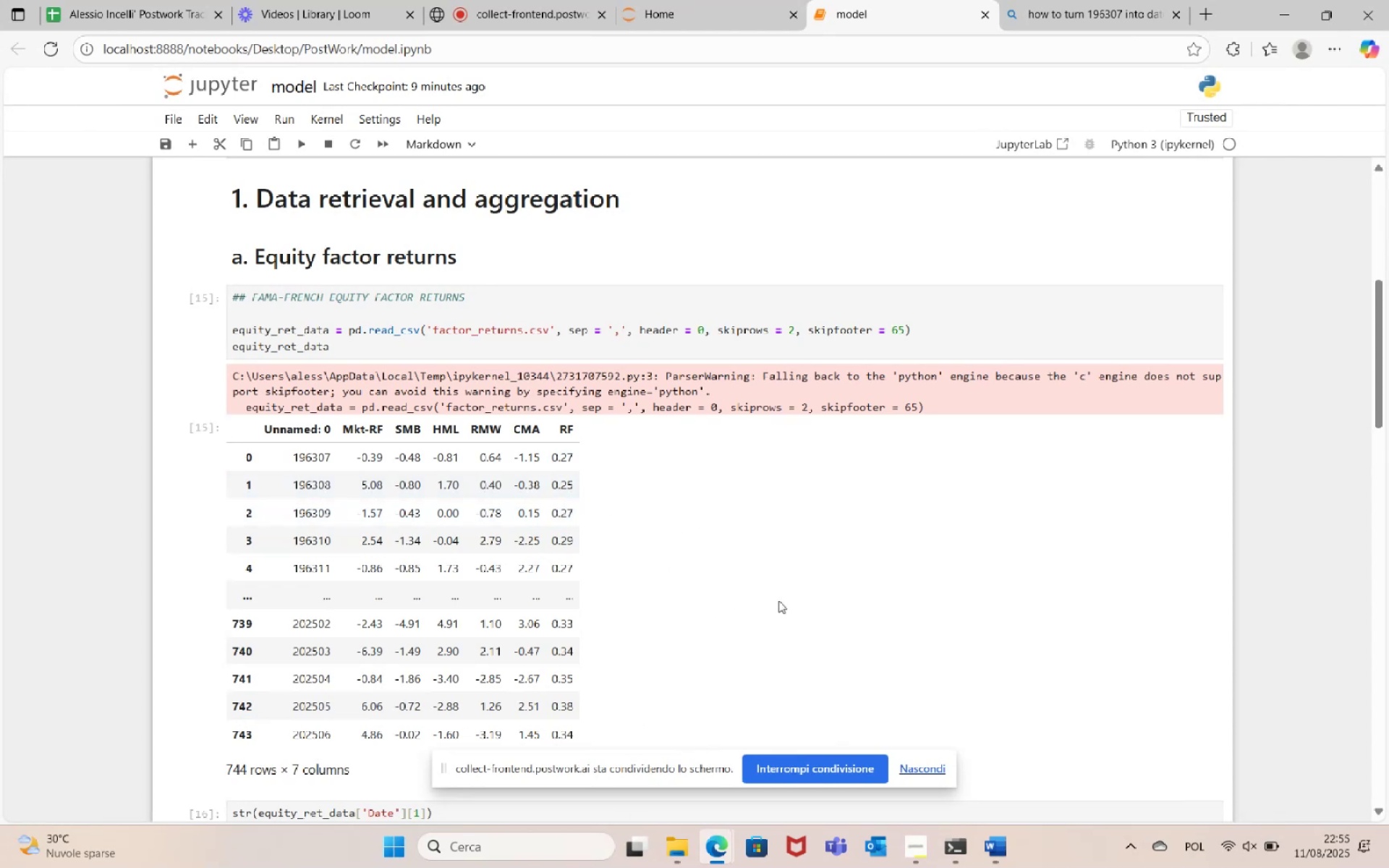 
scroll: coordinate [687, 574], scroll_direction: down, amount: 5.0
 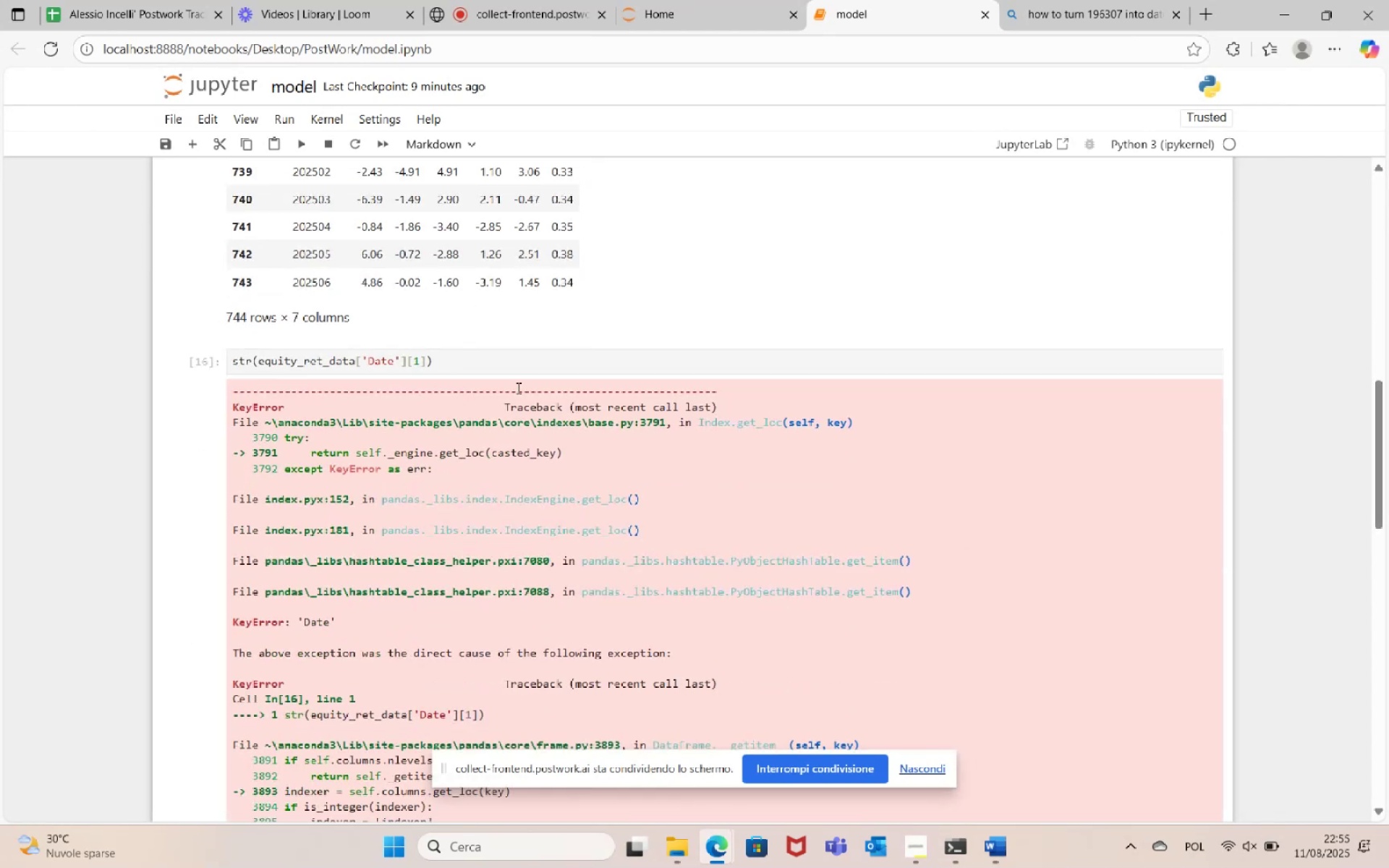 
left_click([518, 359])
 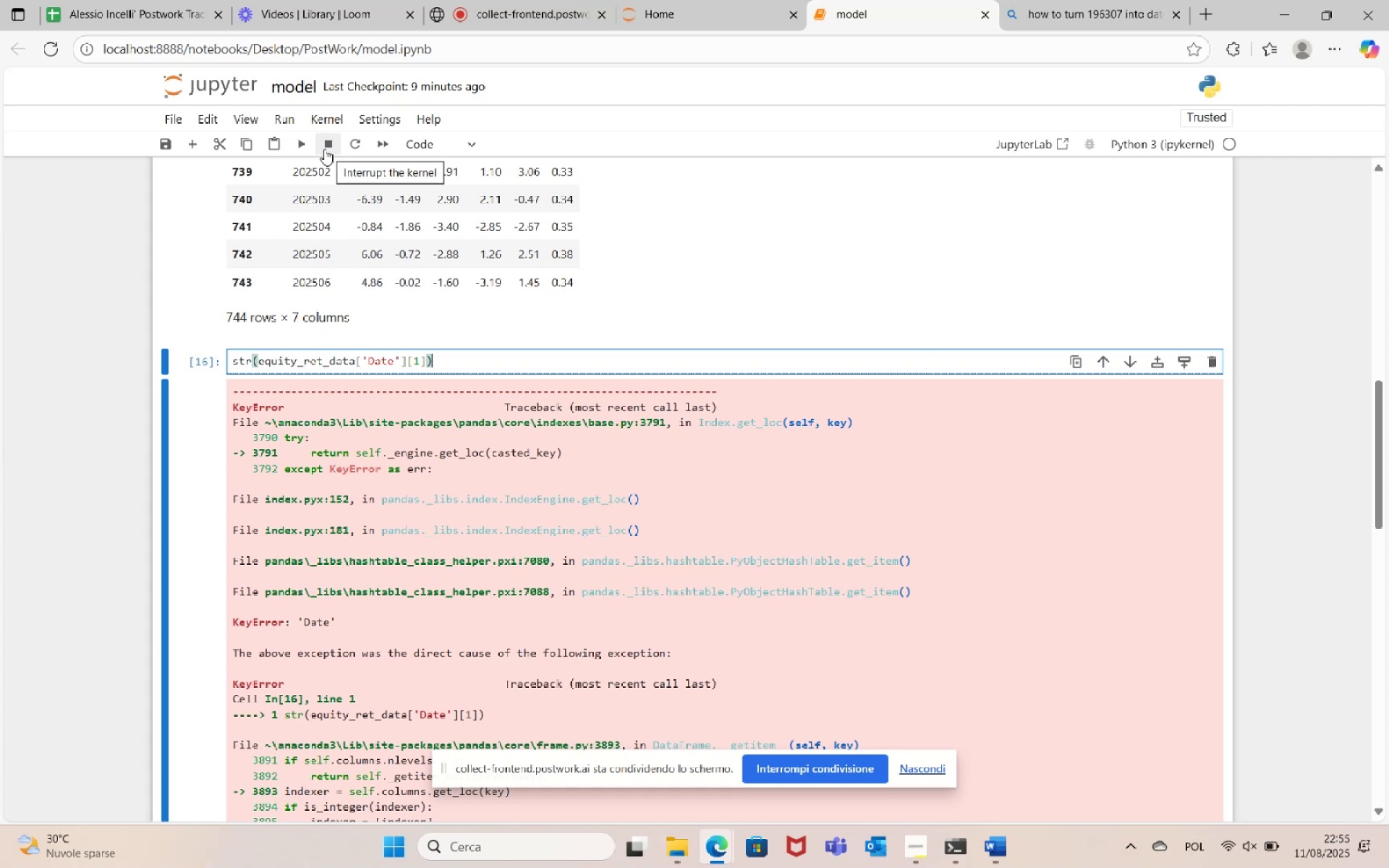 
left_click([217, 148])
 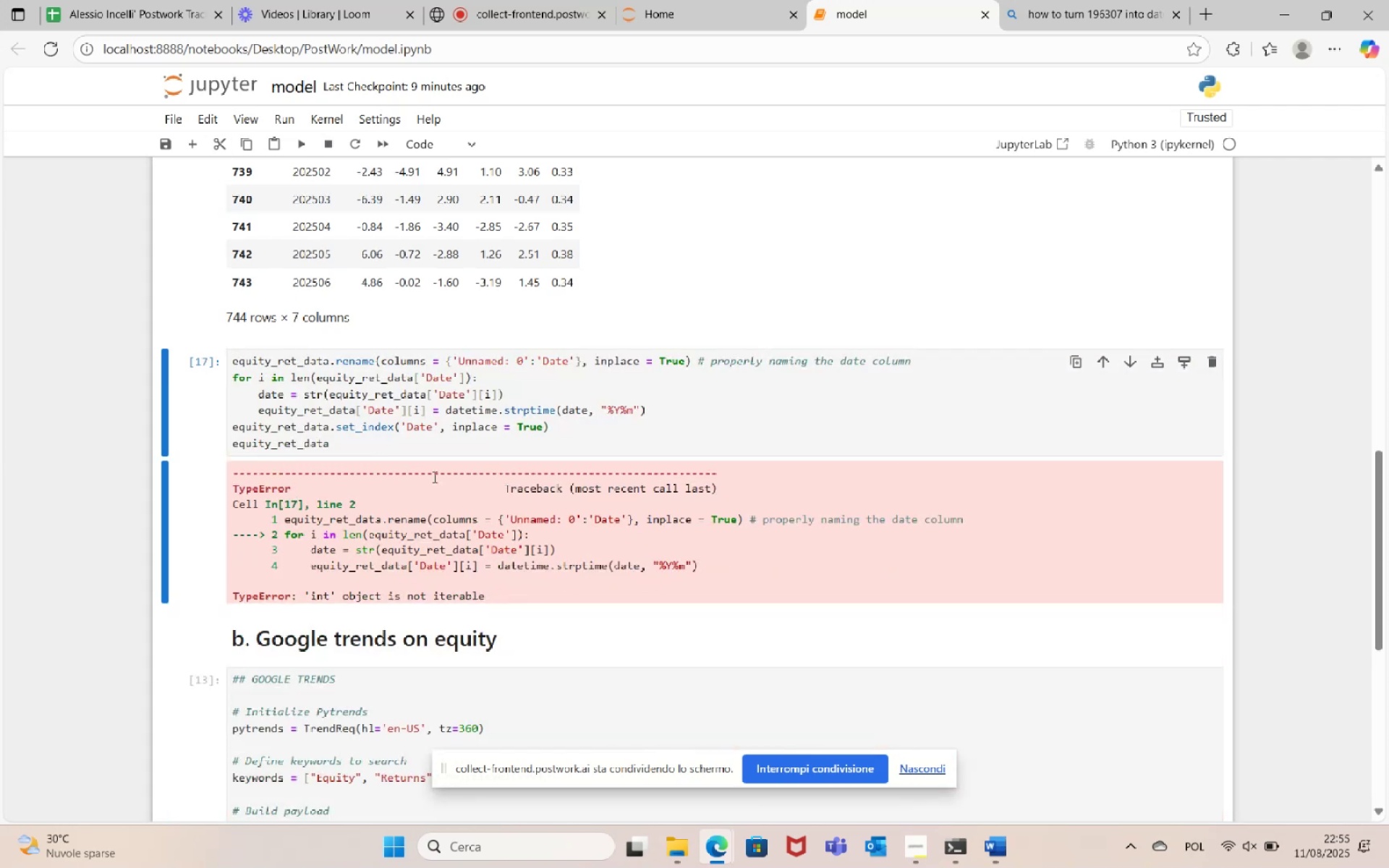 
wait(5.77)
 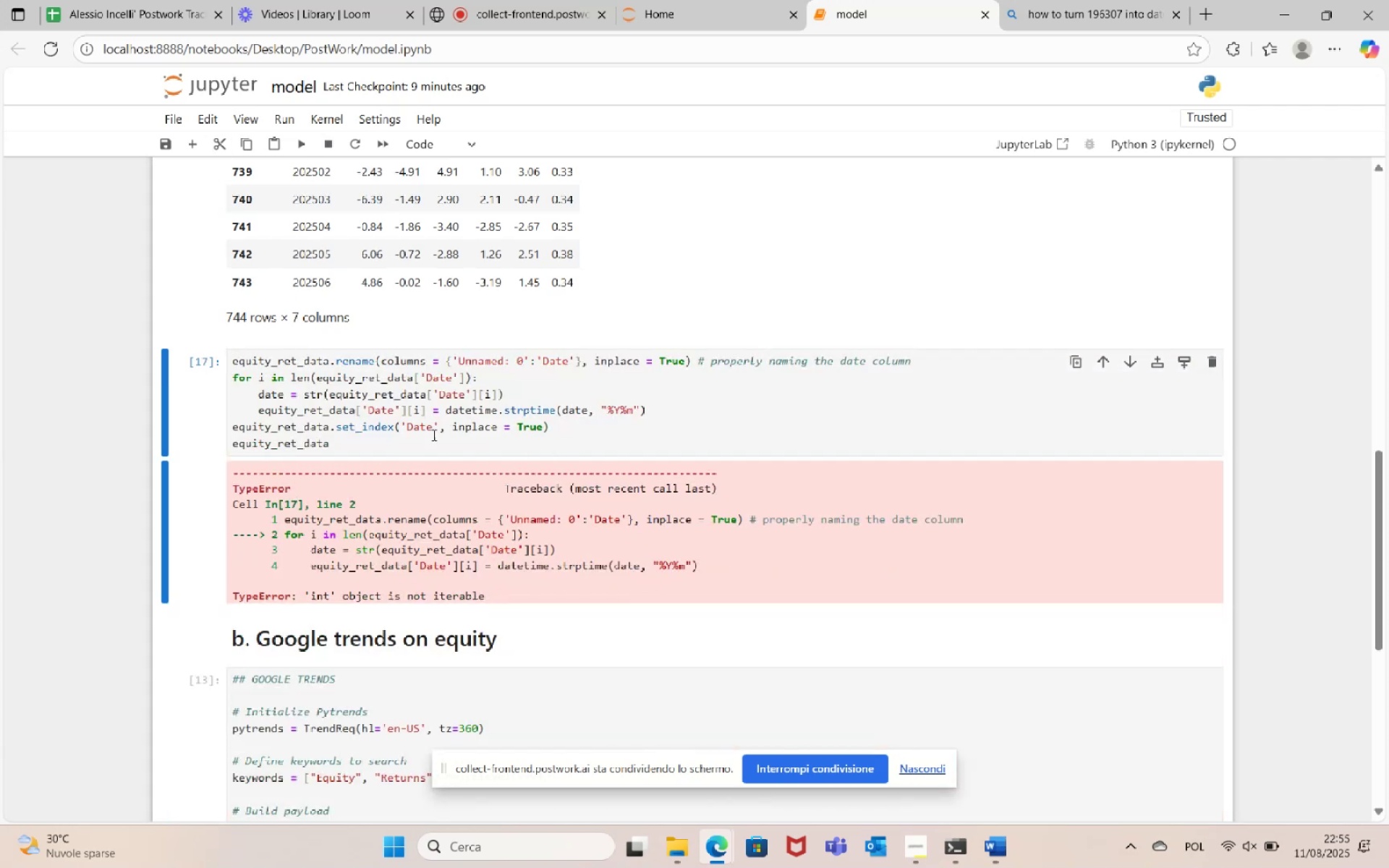 
scroll: coordinate [421, 404], scroll_direction: up, amount: 1.0
 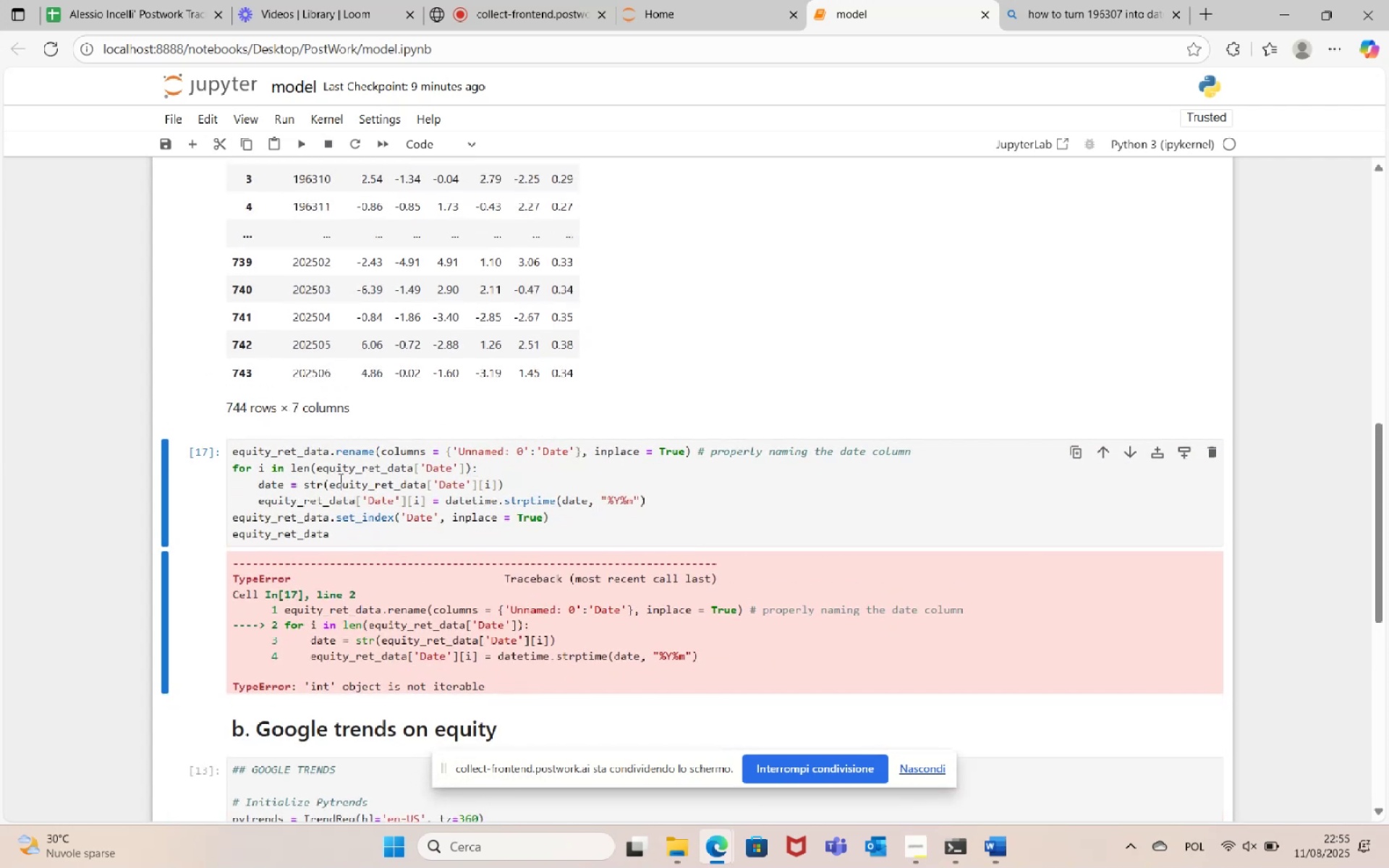 
left_click([463, 471])
 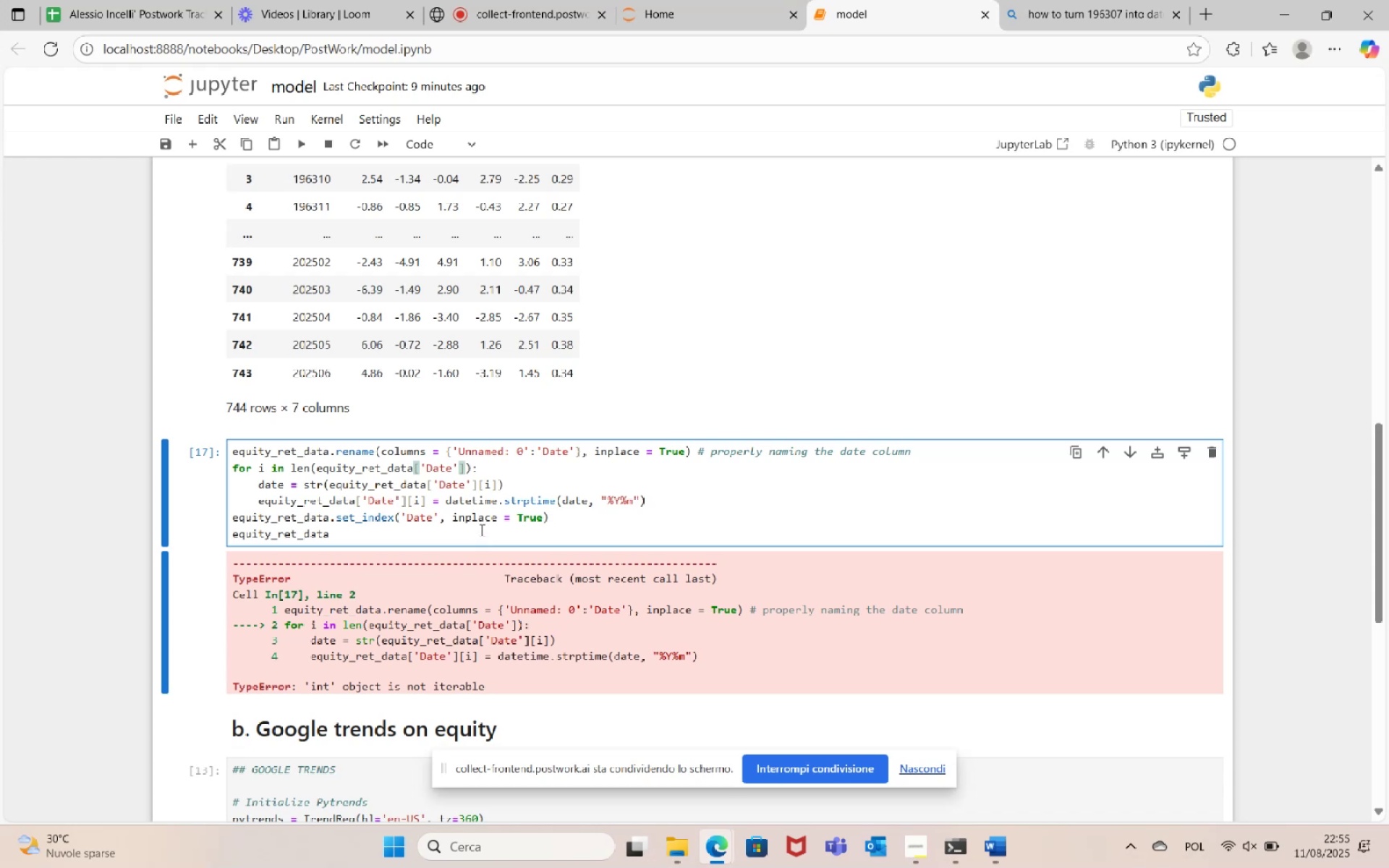 
key(Backspace)
 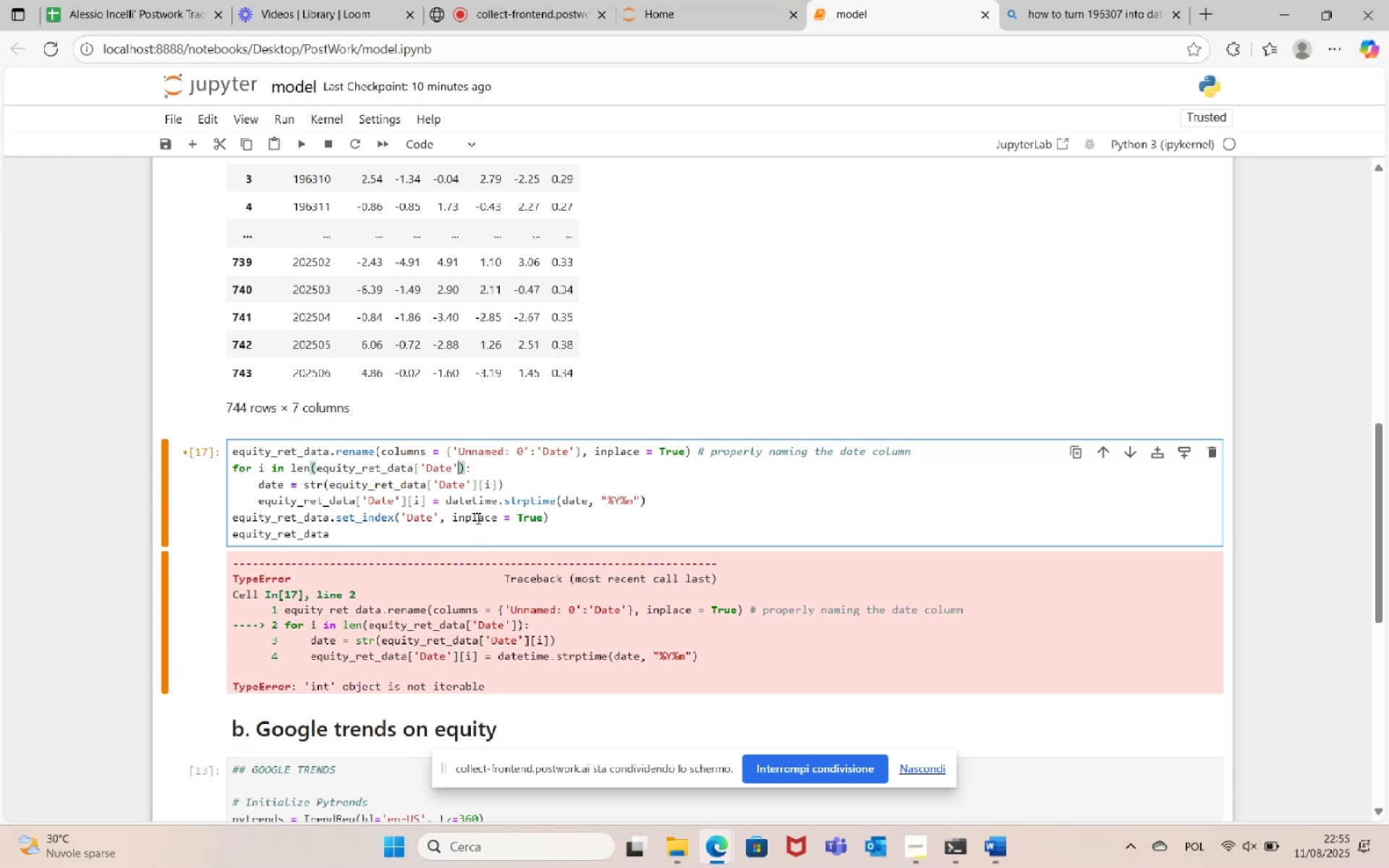 
key(Backspace)
 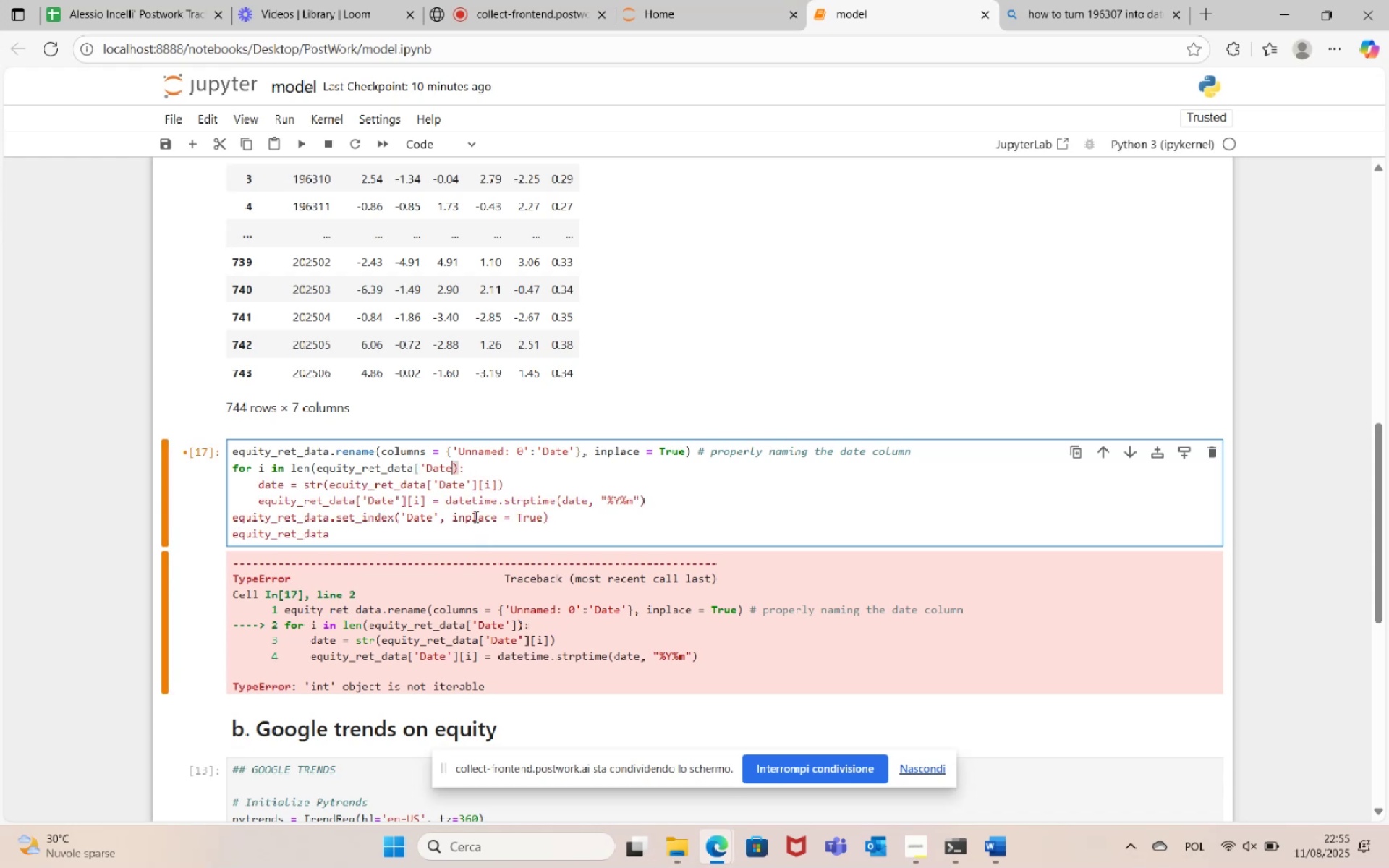 
key(Backspace)
 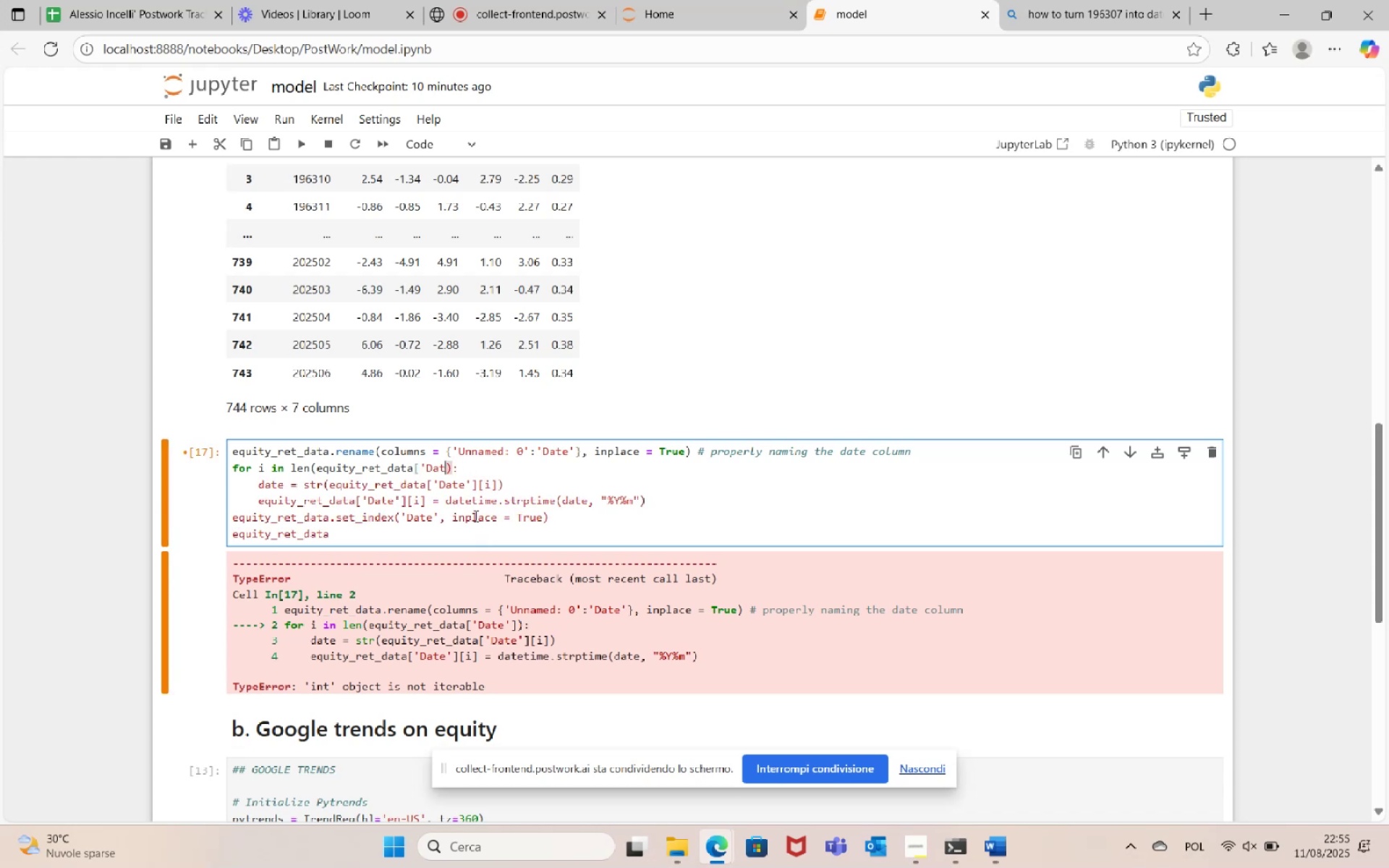 
key(Backspace)
 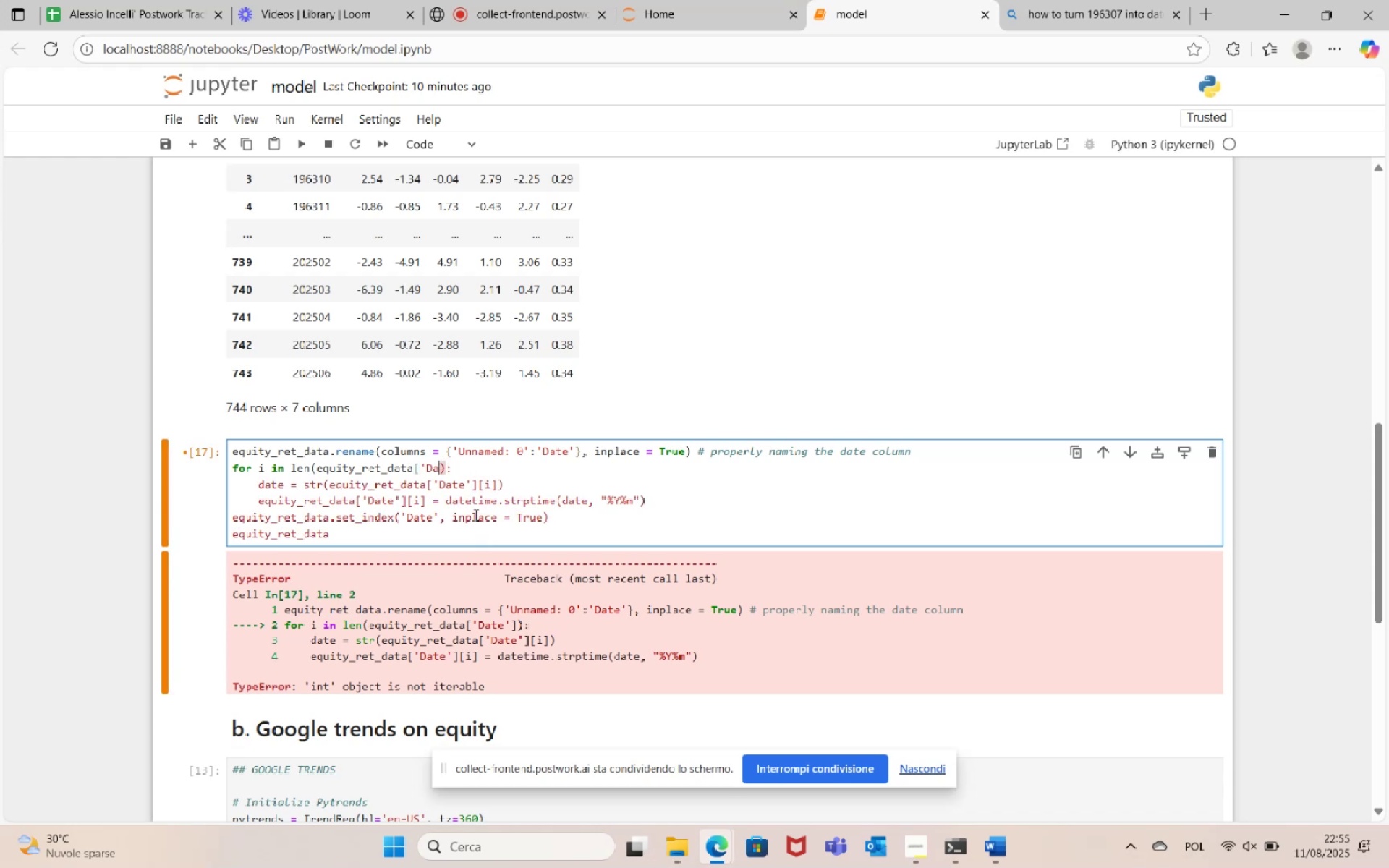 
key(Backspace)
 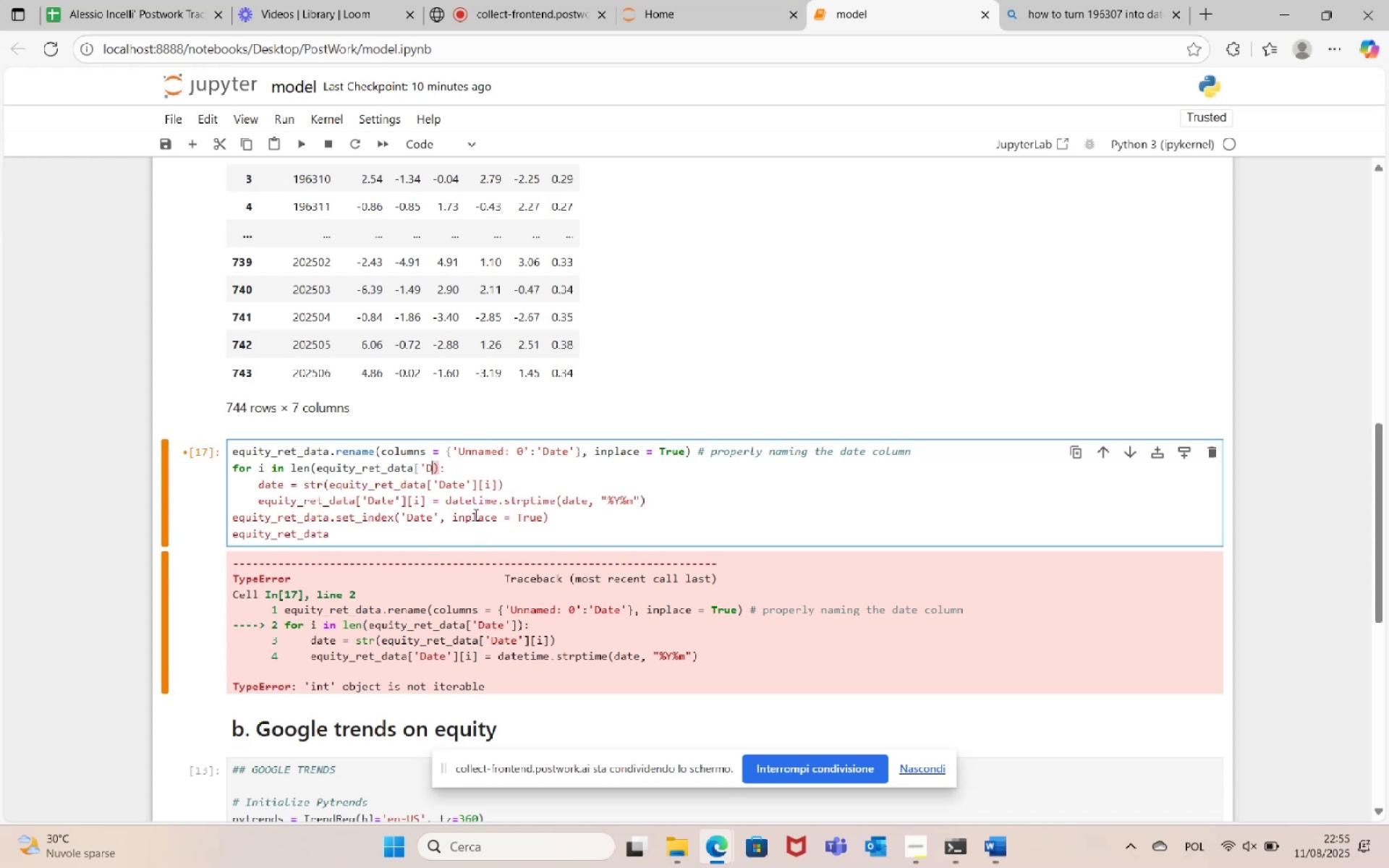 
key(Backspace)
 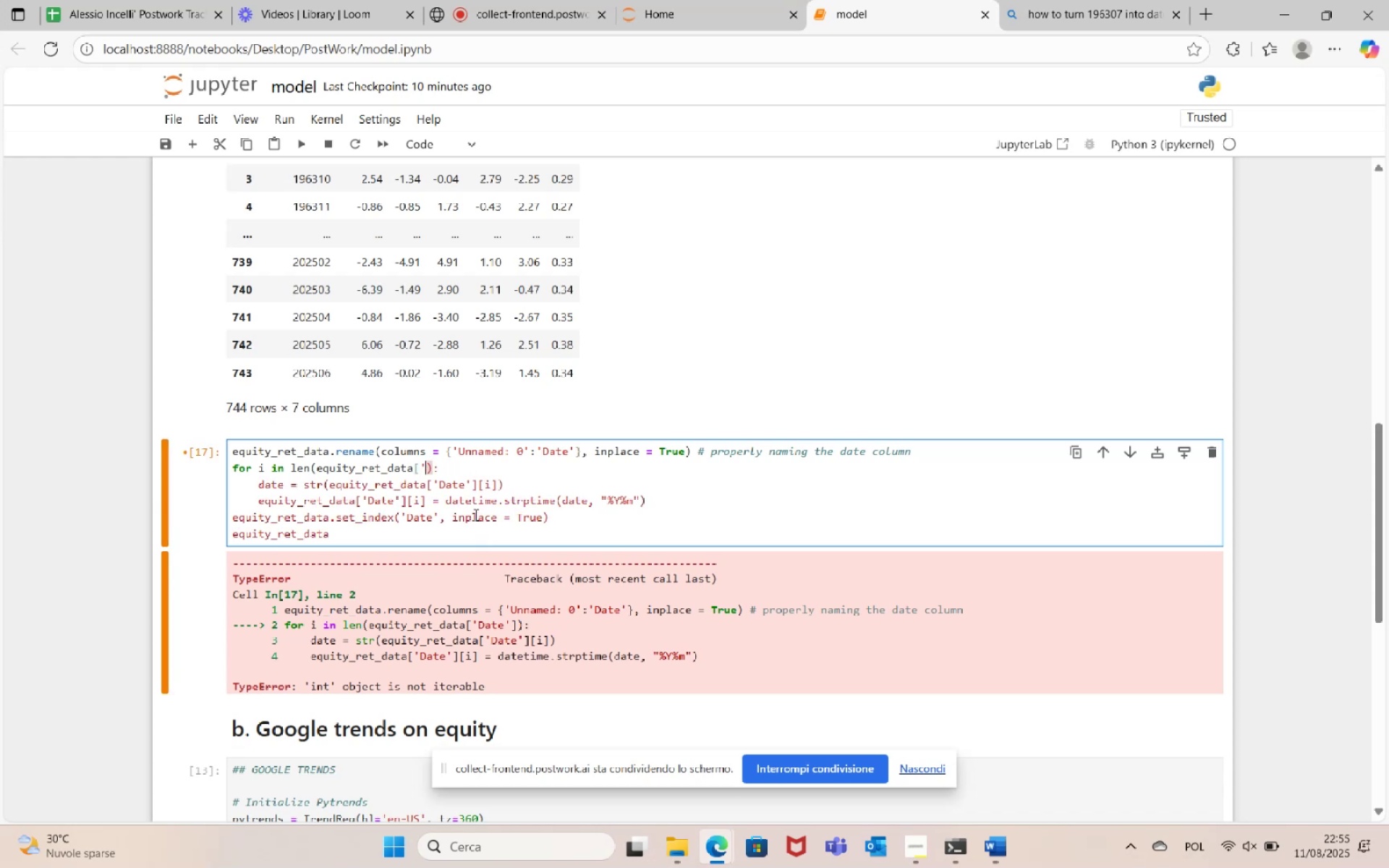 
key(Backspace)
 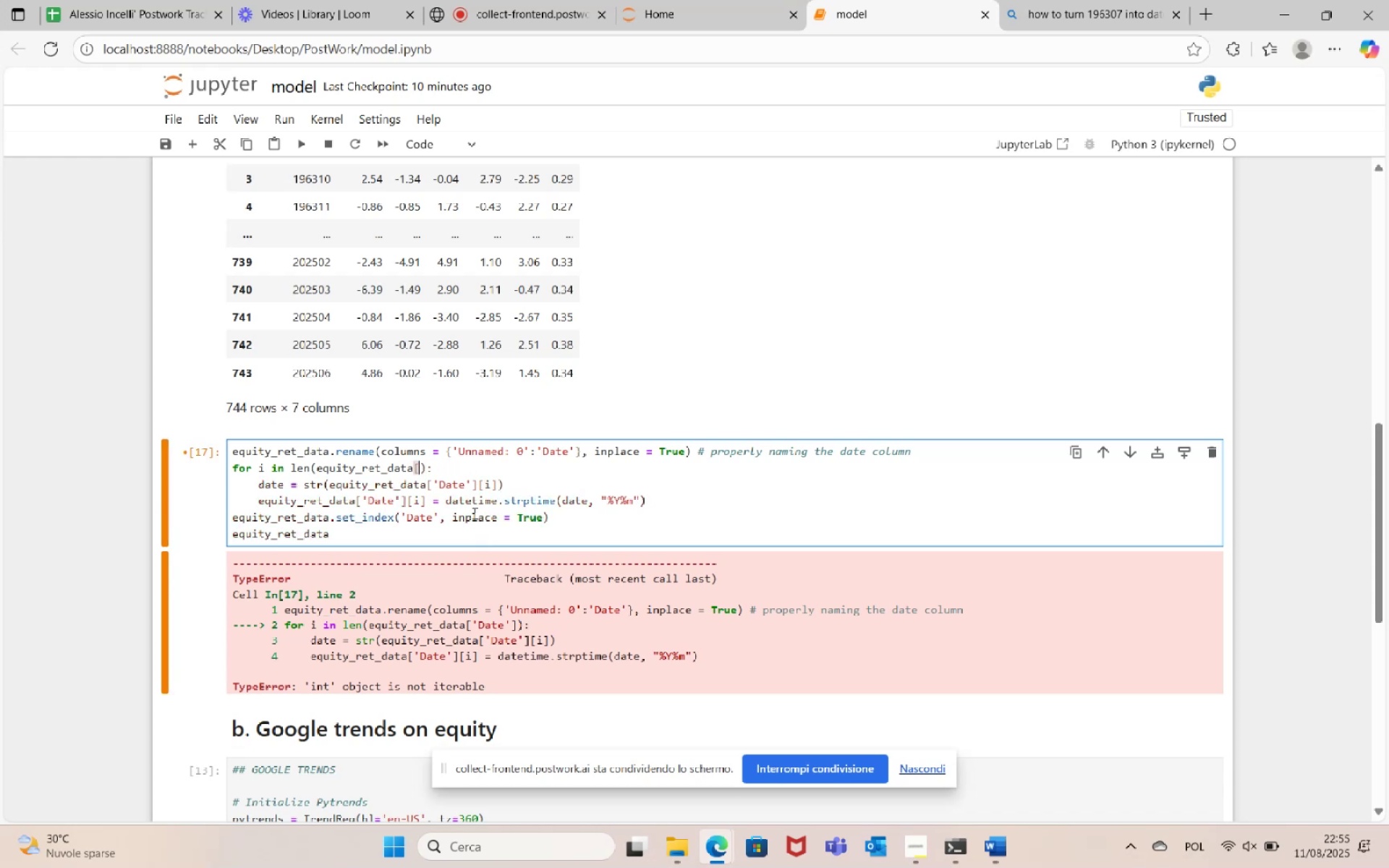 
key(Backspace)
 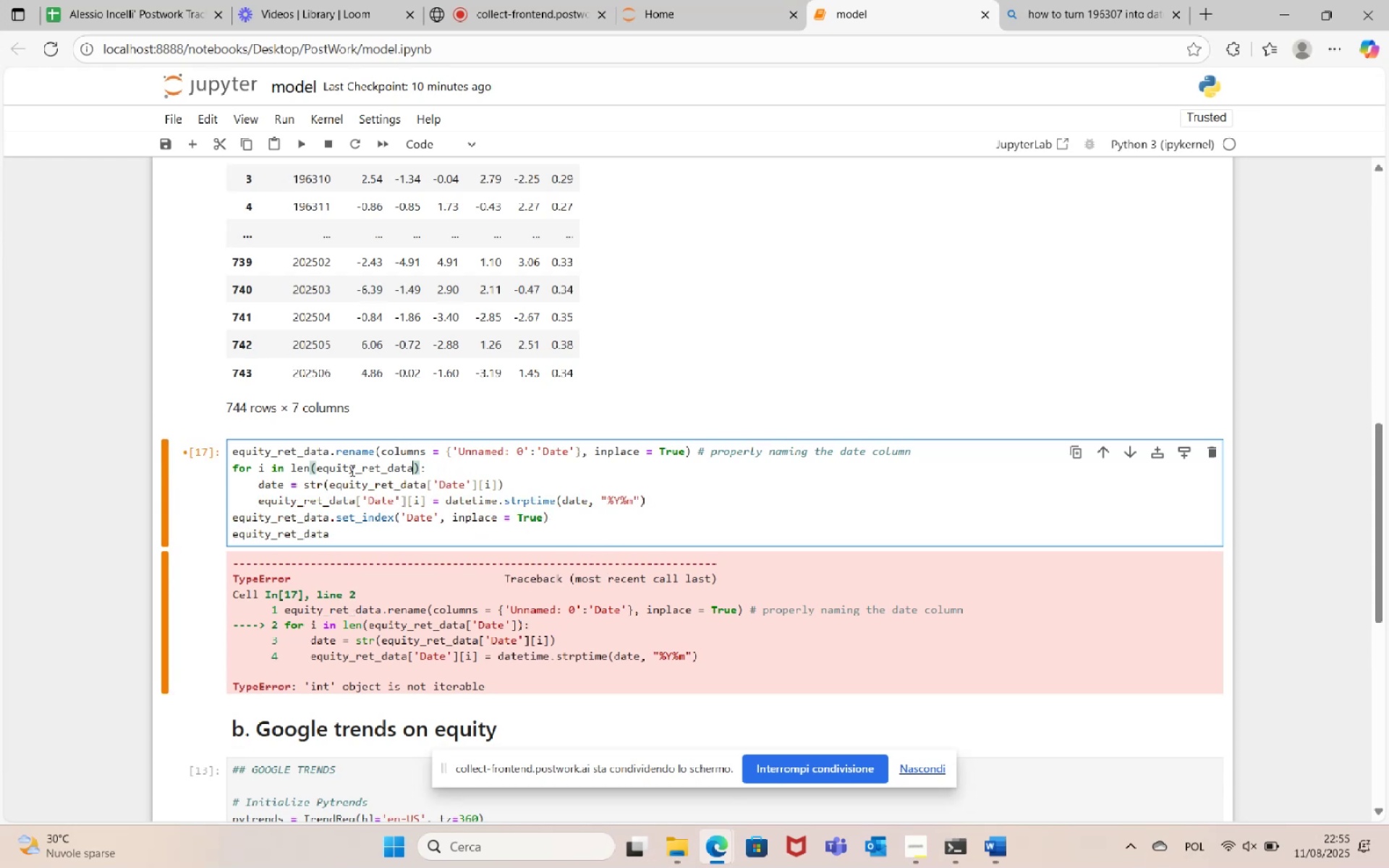 
wait(6.61)
 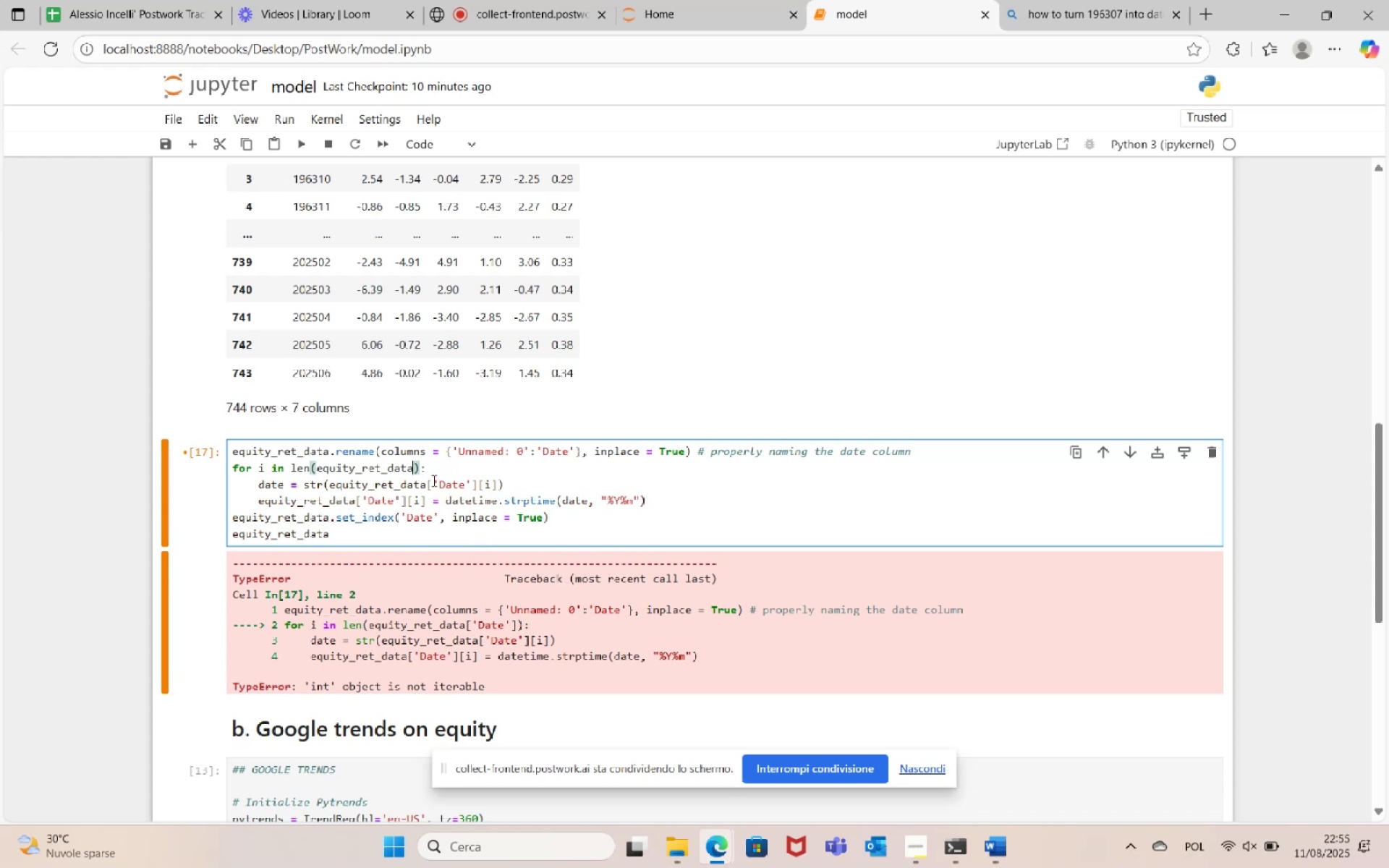 
left_click([303, 141])
 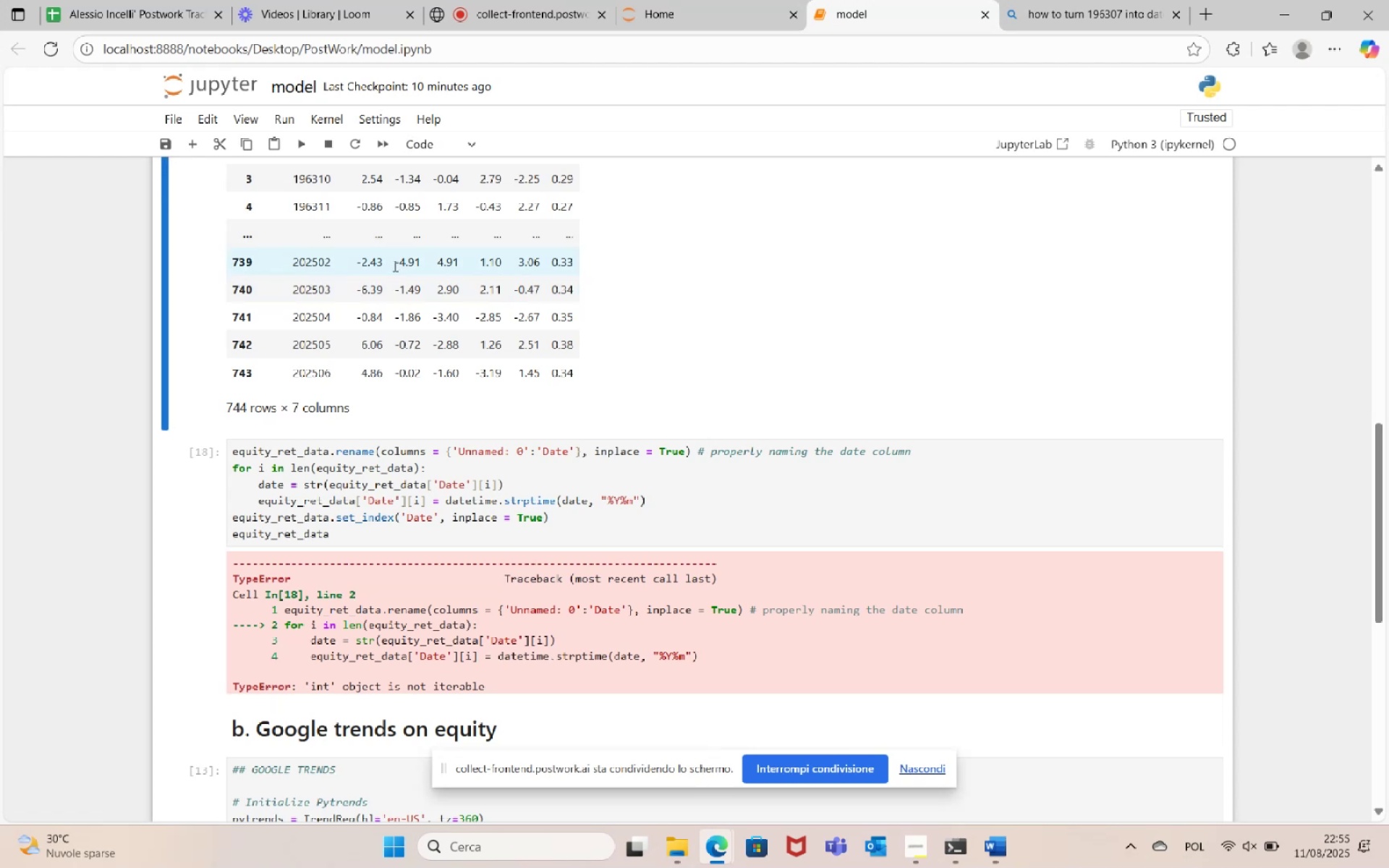 
left_click([304, 145])
 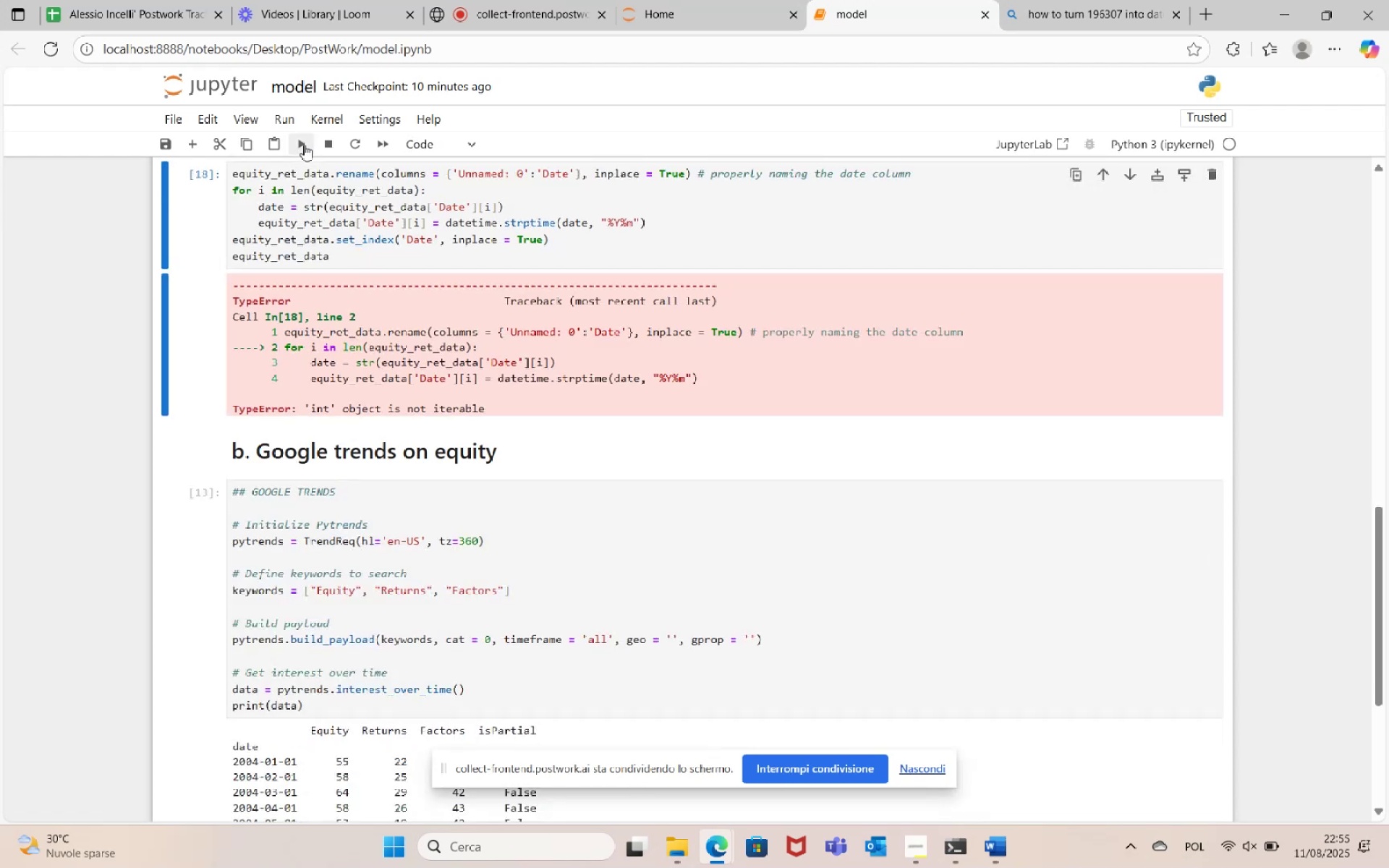 
left_click([304, 145])
 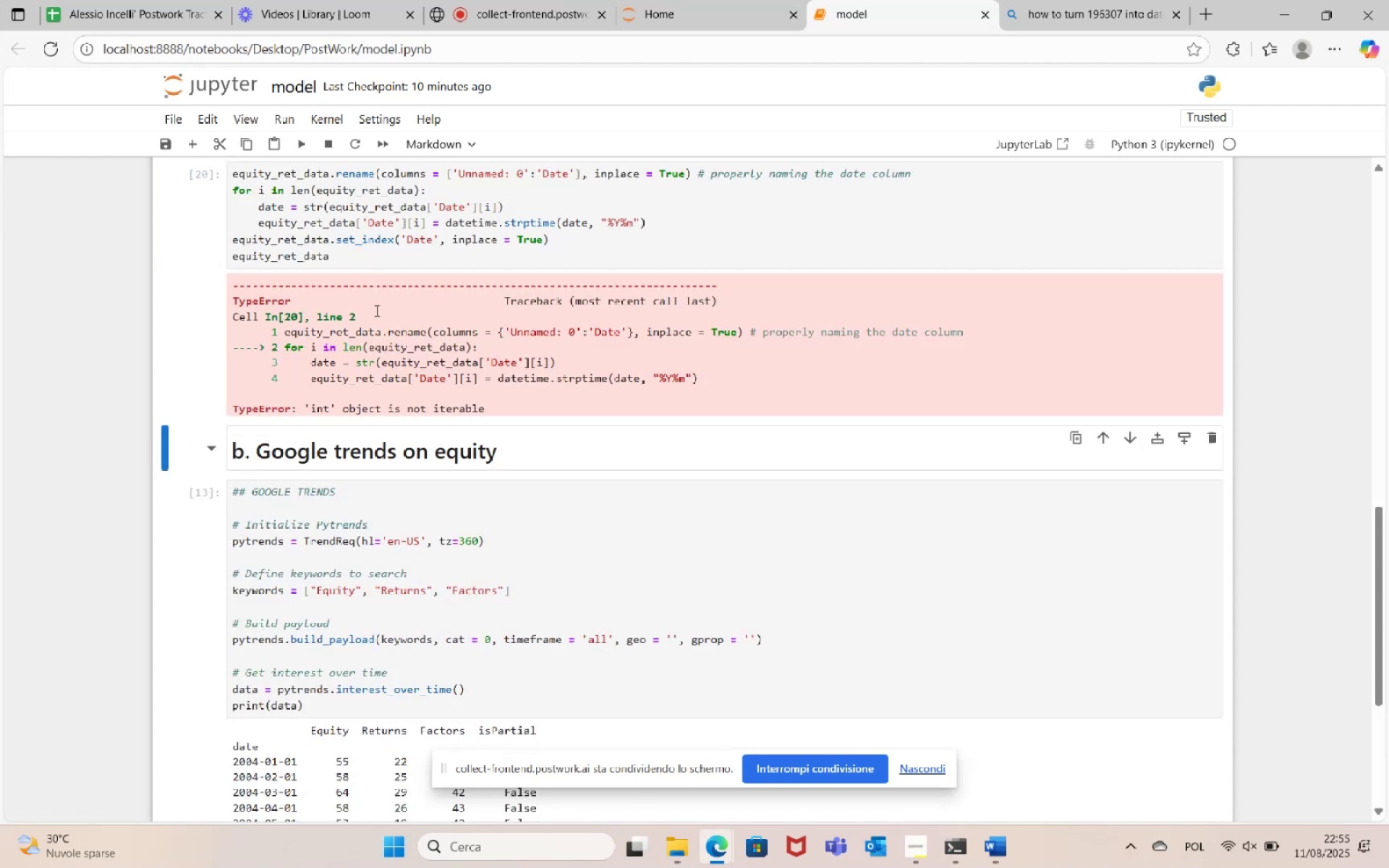 
scroll: coordinate [423, 459], scroll_direction: up, amount: 6.0
 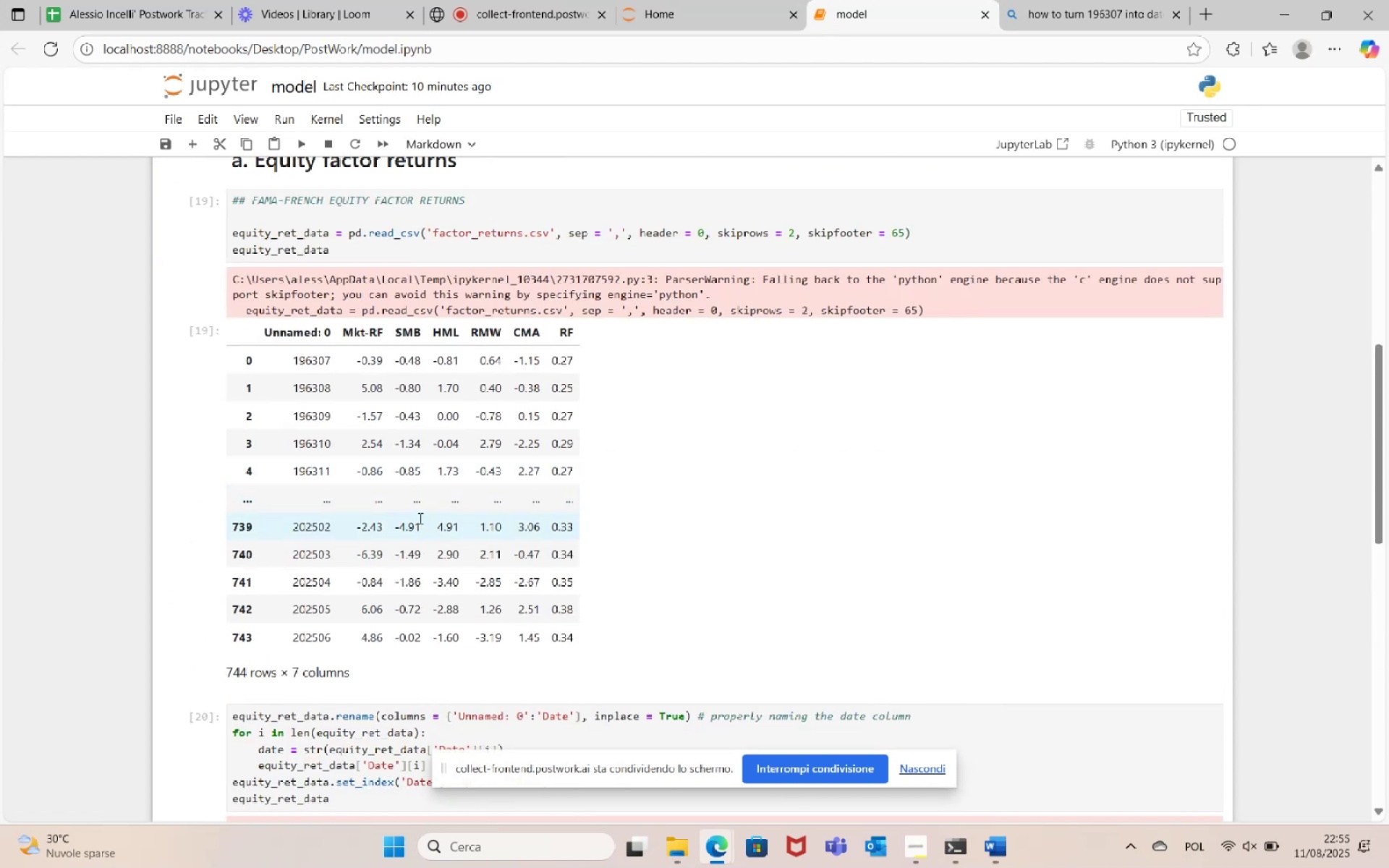 
left_click([436, 466])
 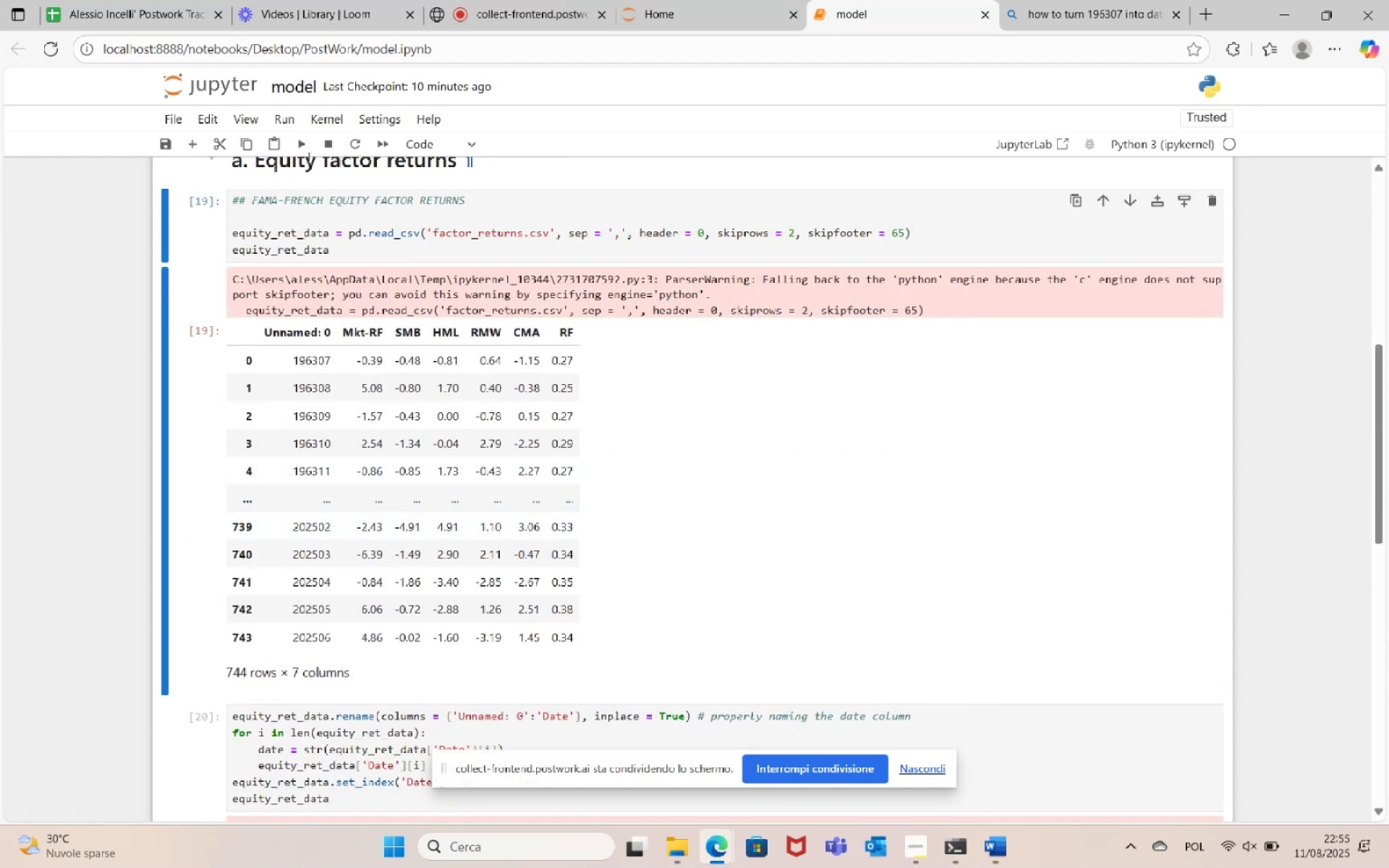 
left_click([304, 146])
 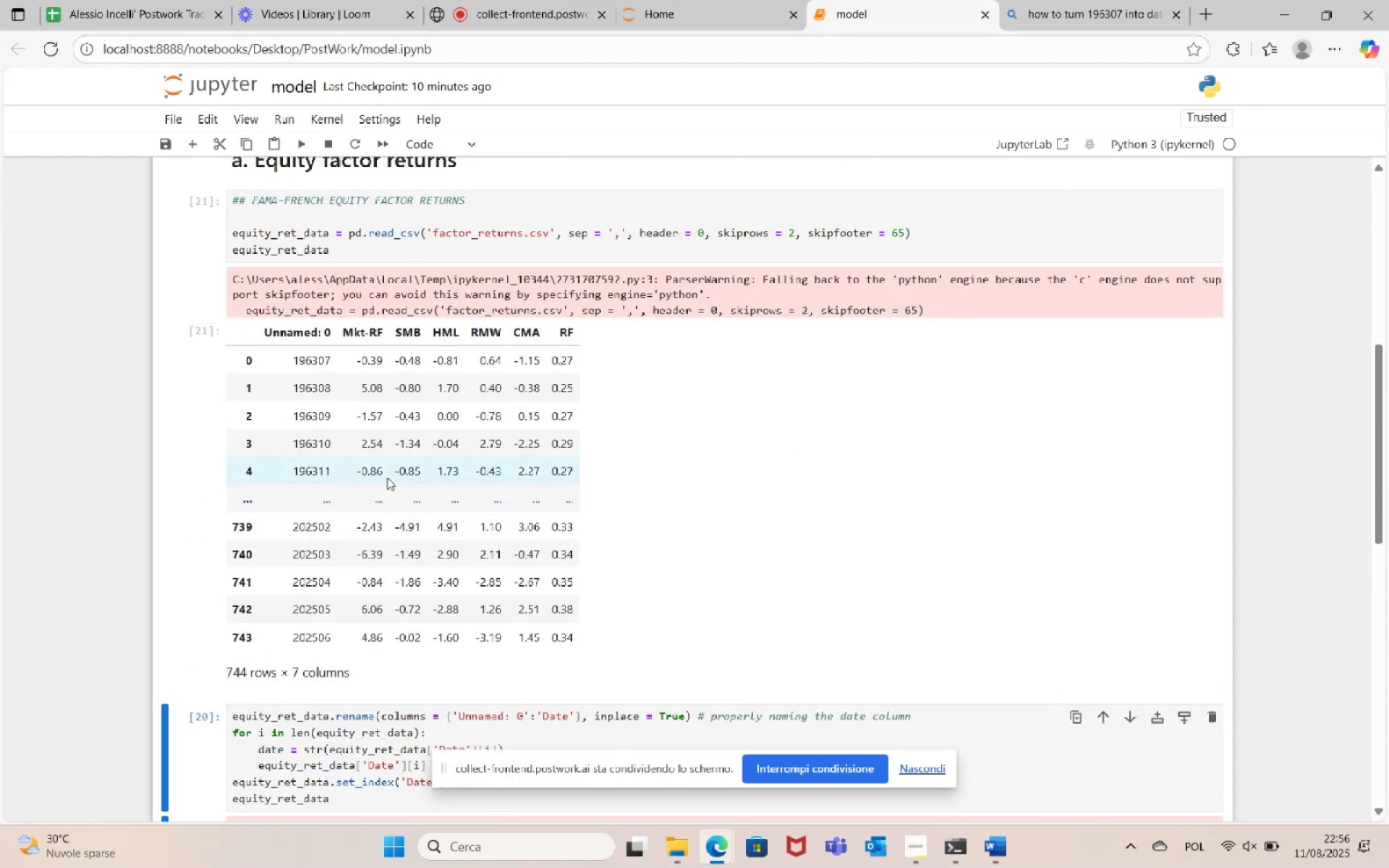 
left_click([386, 475])
 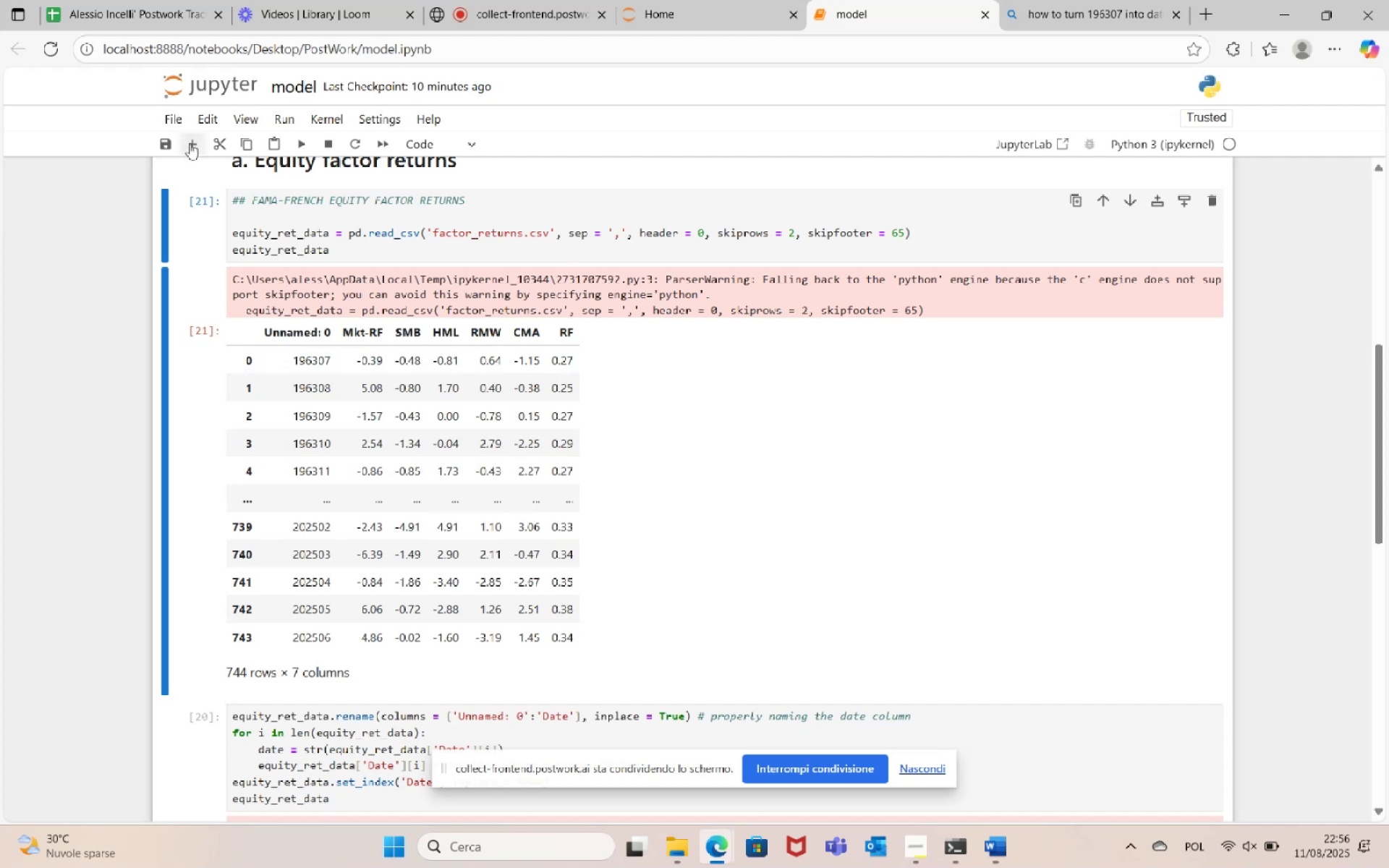 
left_click([187, 140])
 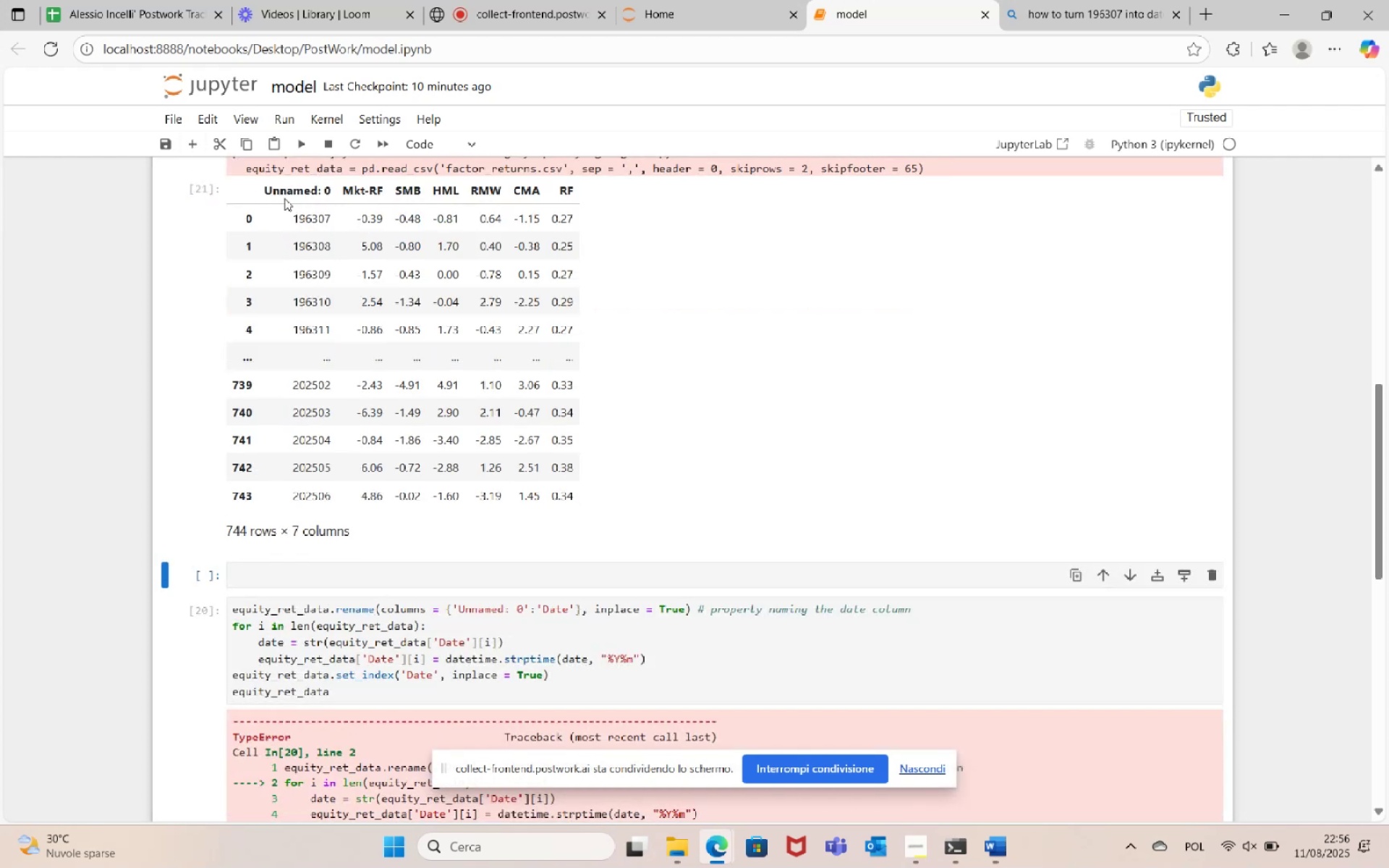 
type(ty)
 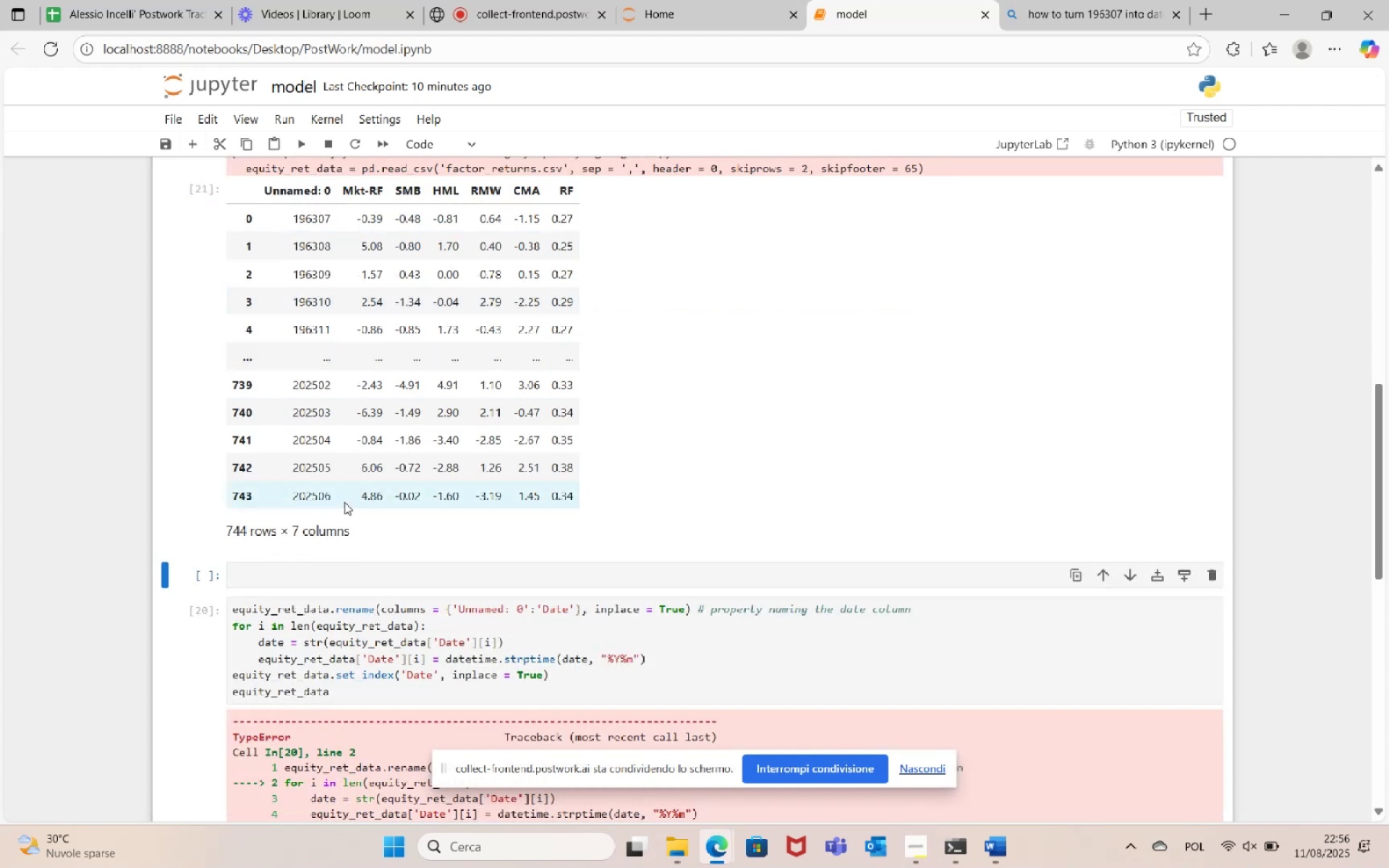 
left_click([410, 571])
 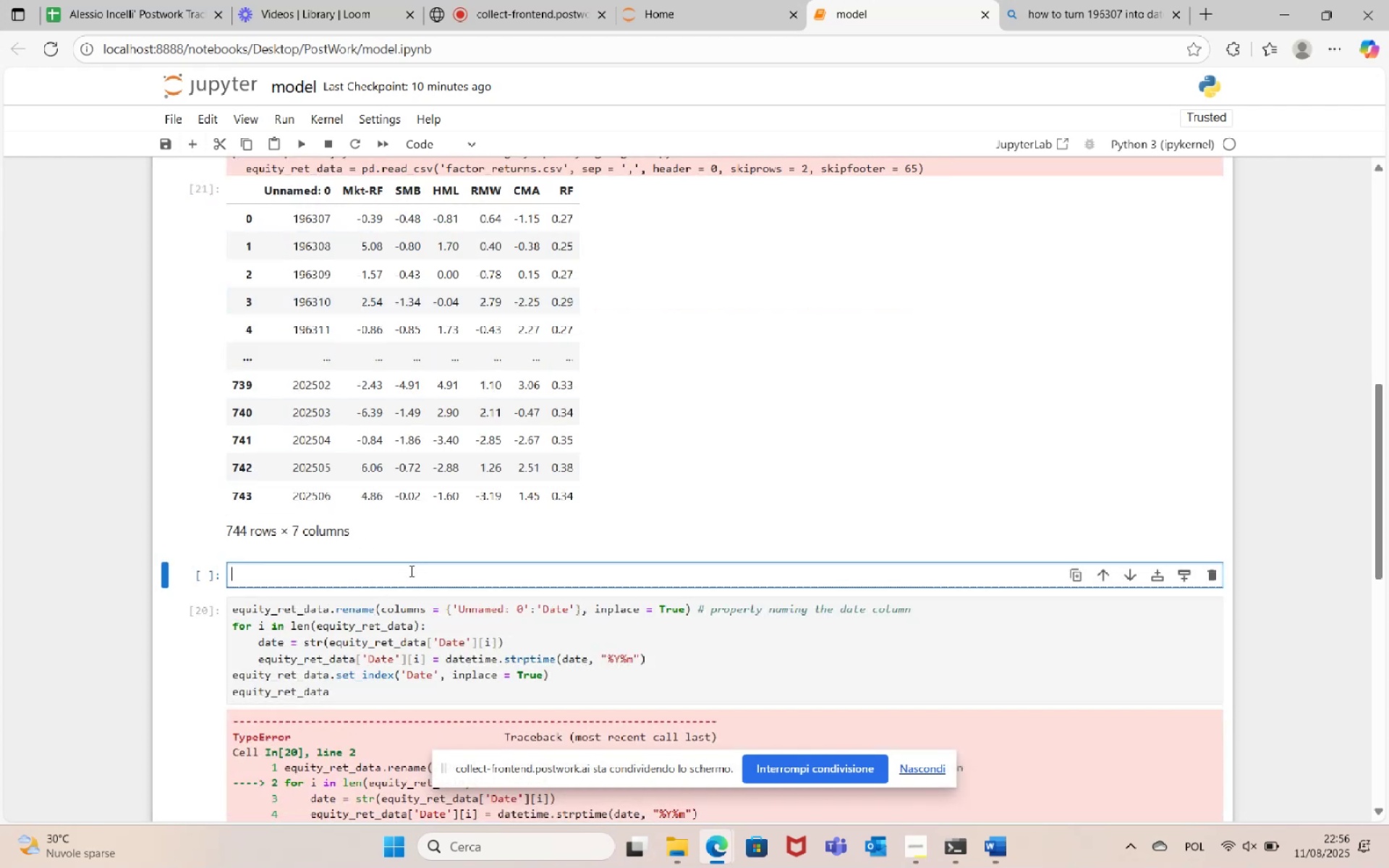 
type(type()
 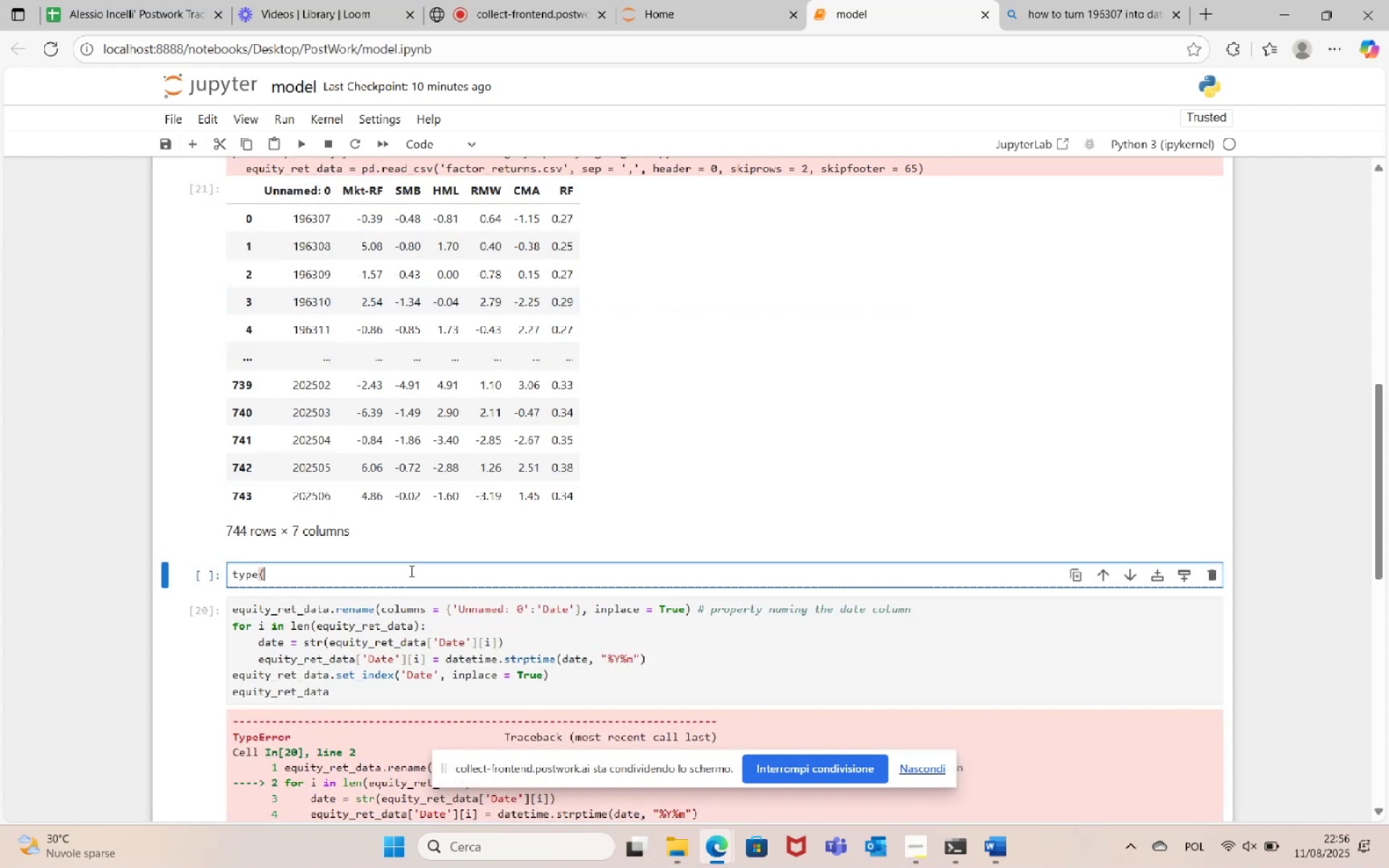 
wait(7.17)
 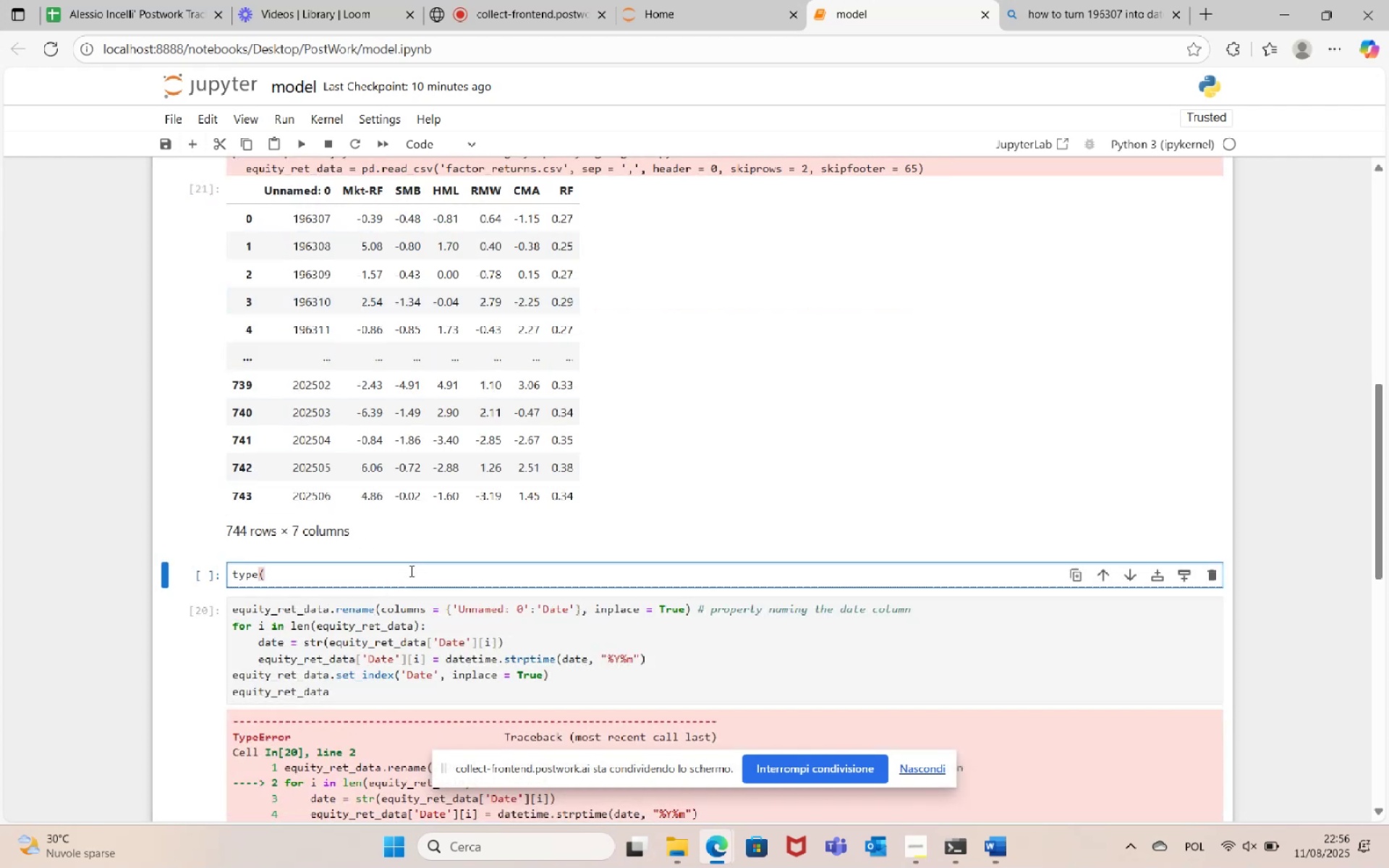 
type(equity_ret_data[)
 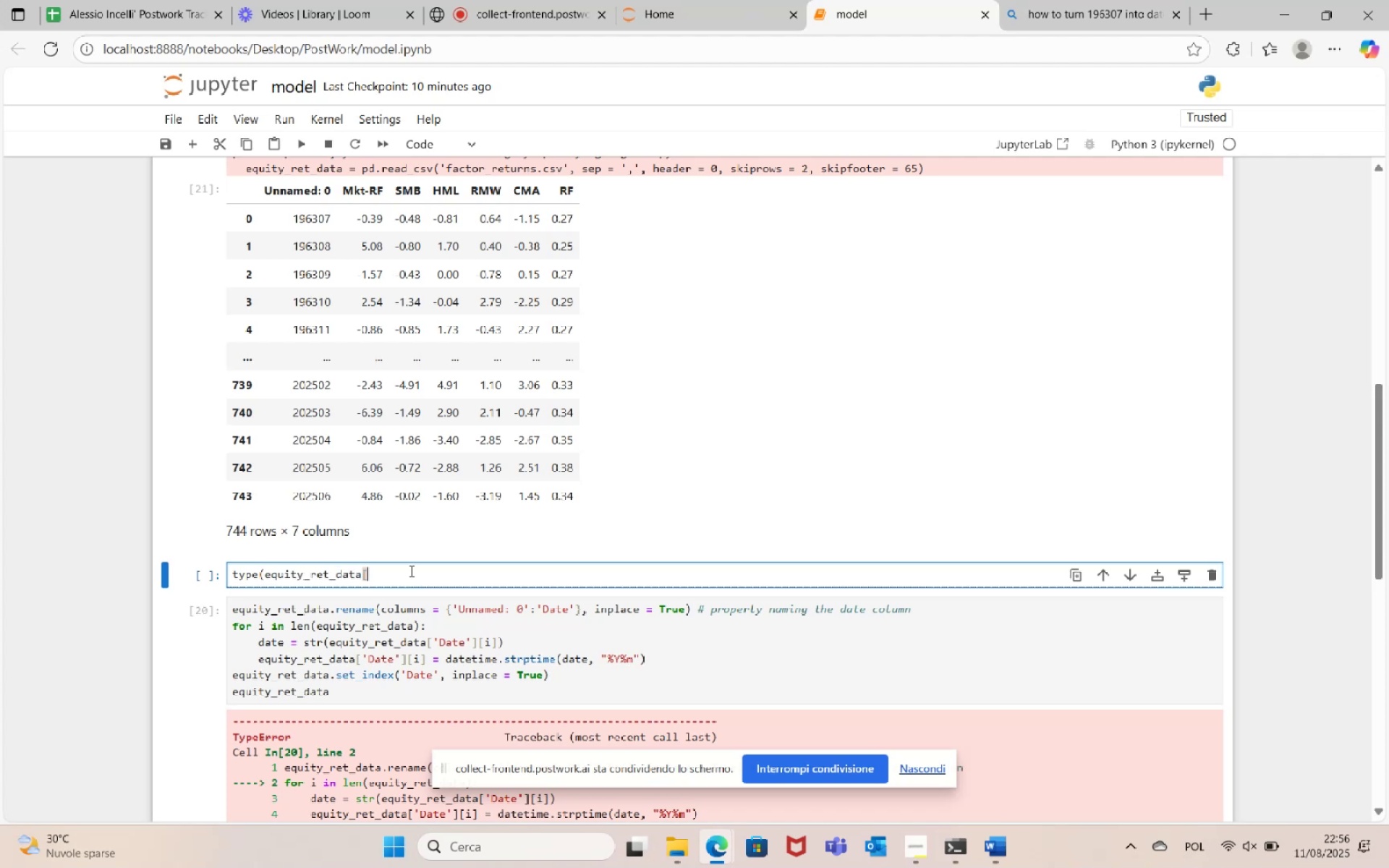 
left_click_drag(start_coordinate=[453, 608], to_coordinate=[529, 608])
 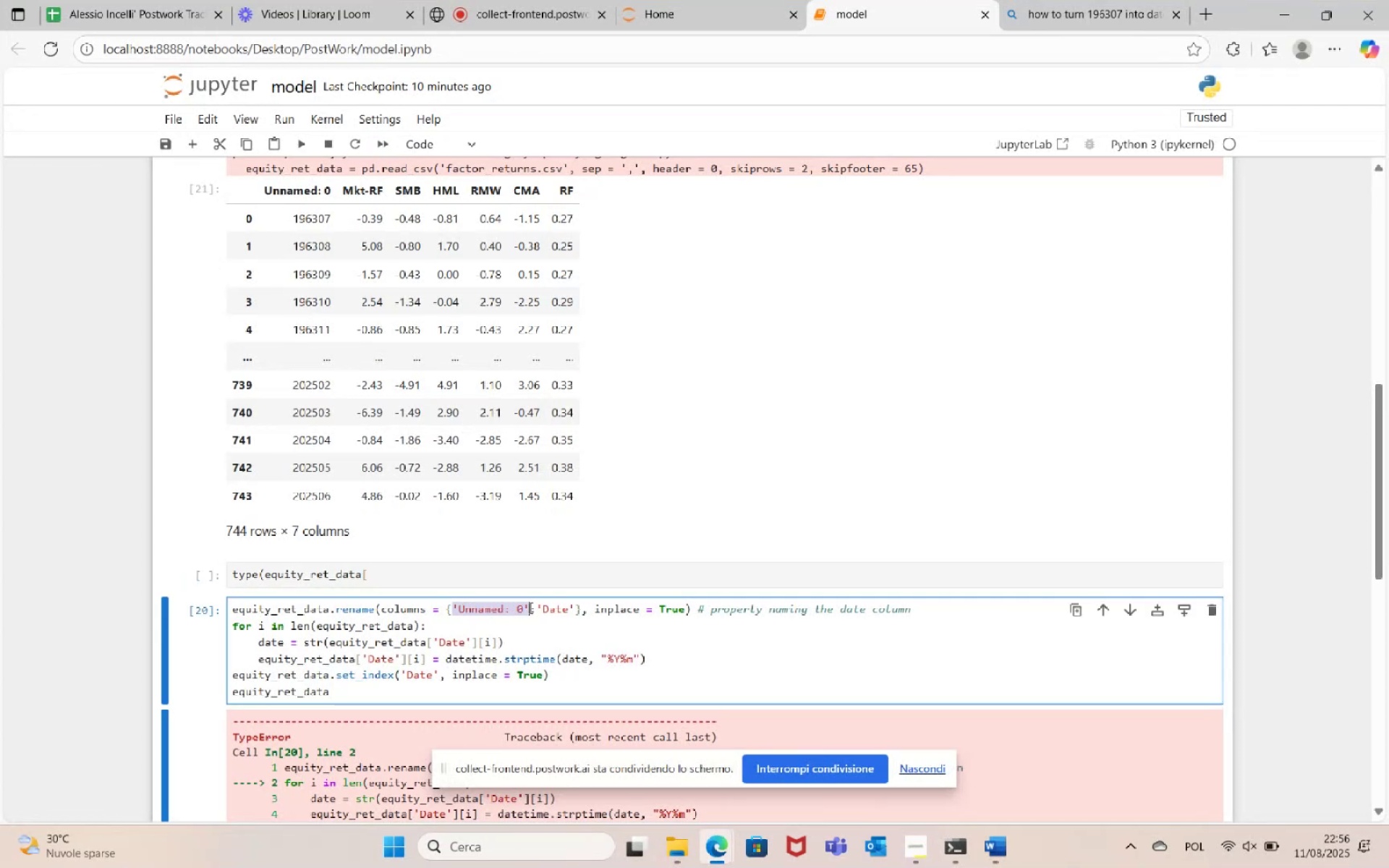 
key(Control+C)
 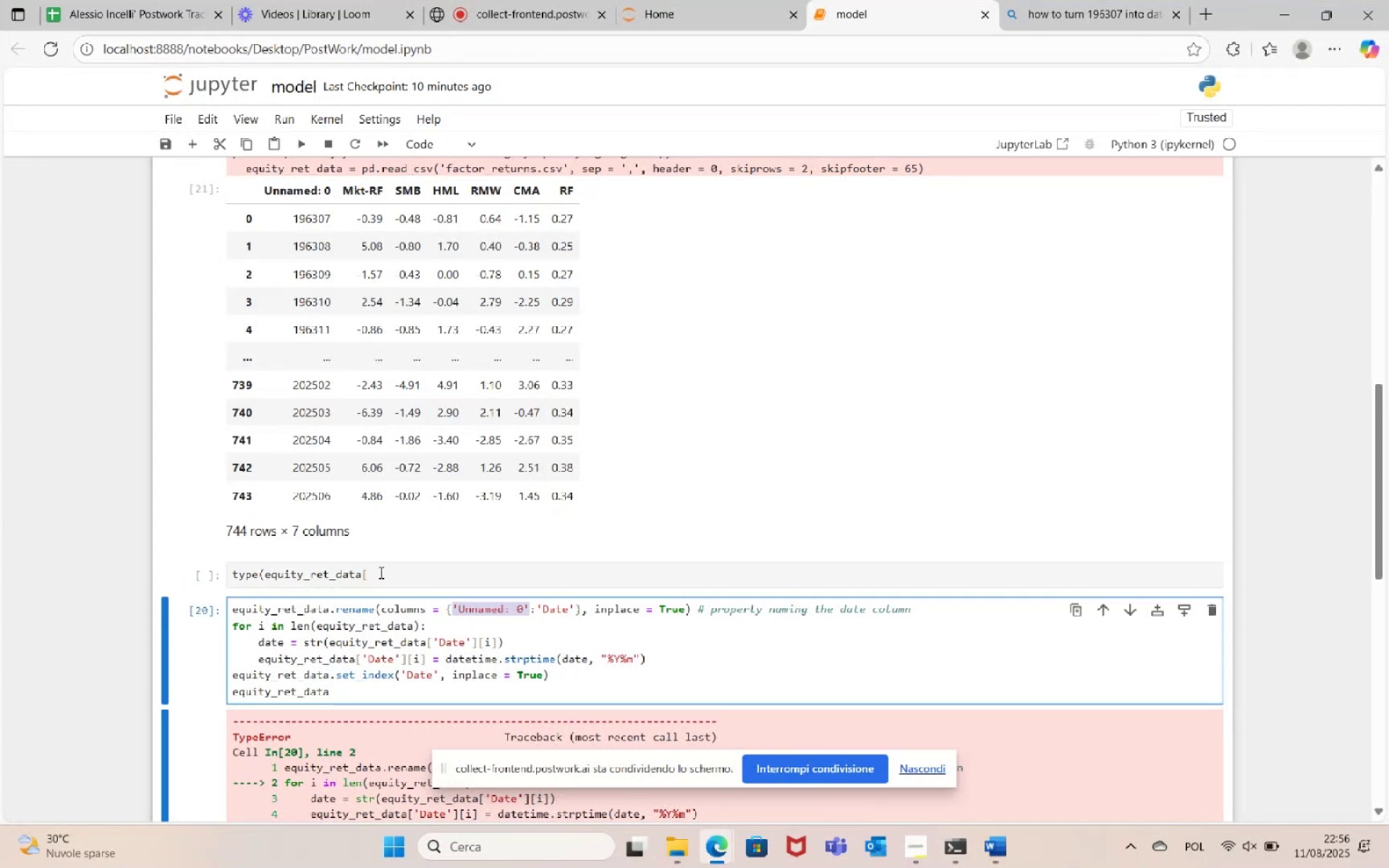 
left_click([378, 570])
 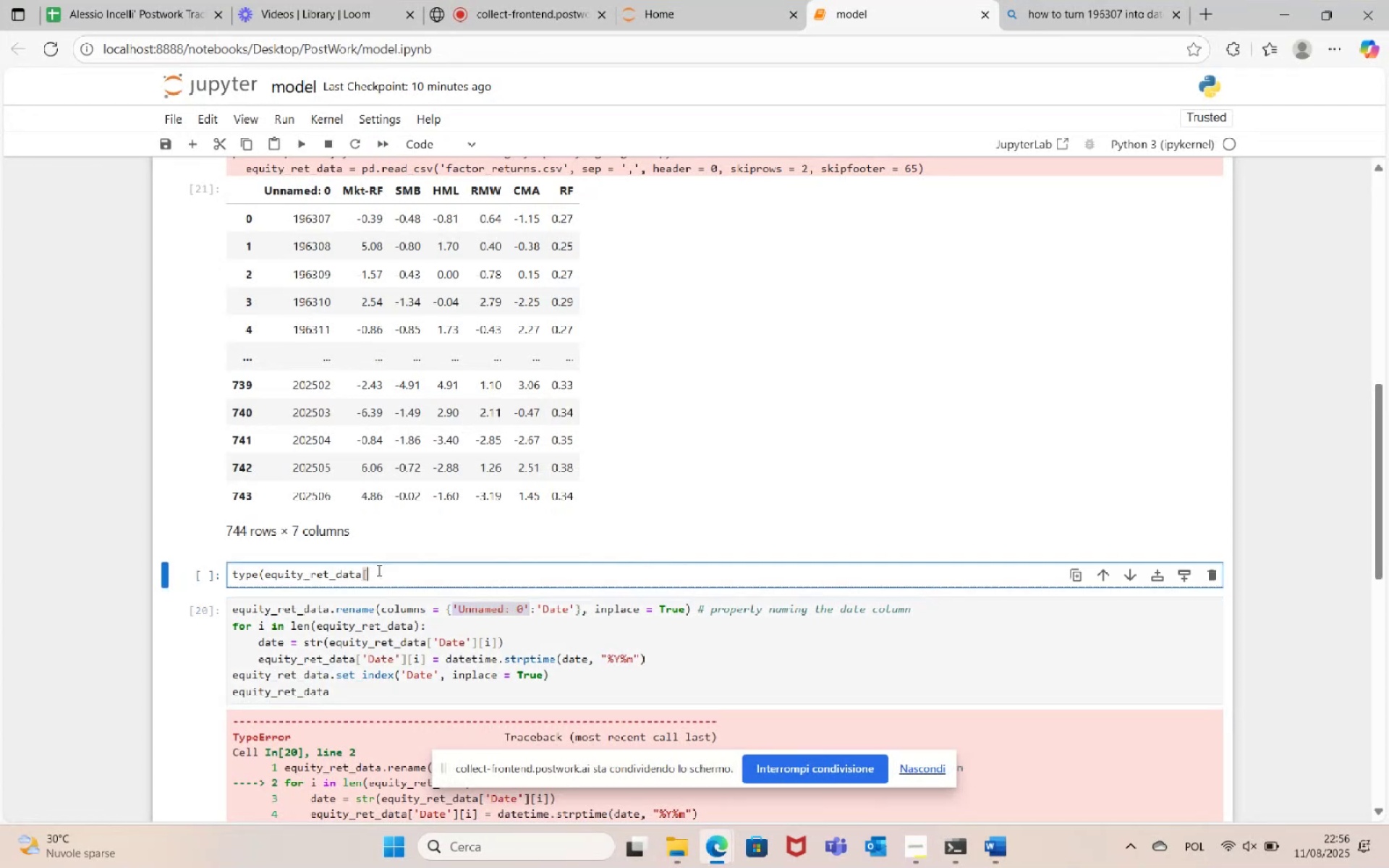 
key(Control+V)
 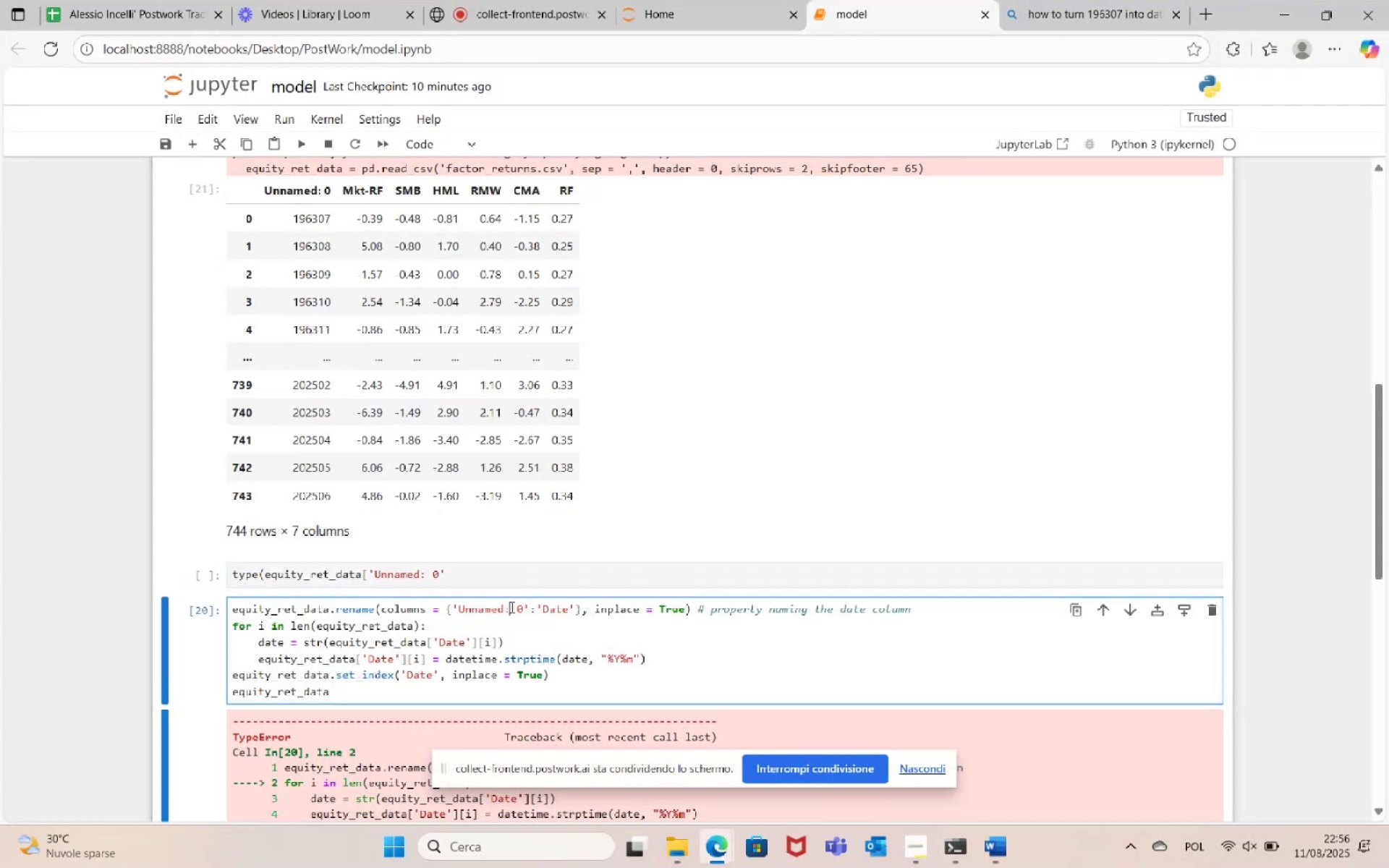 
double_click([506, 576])
 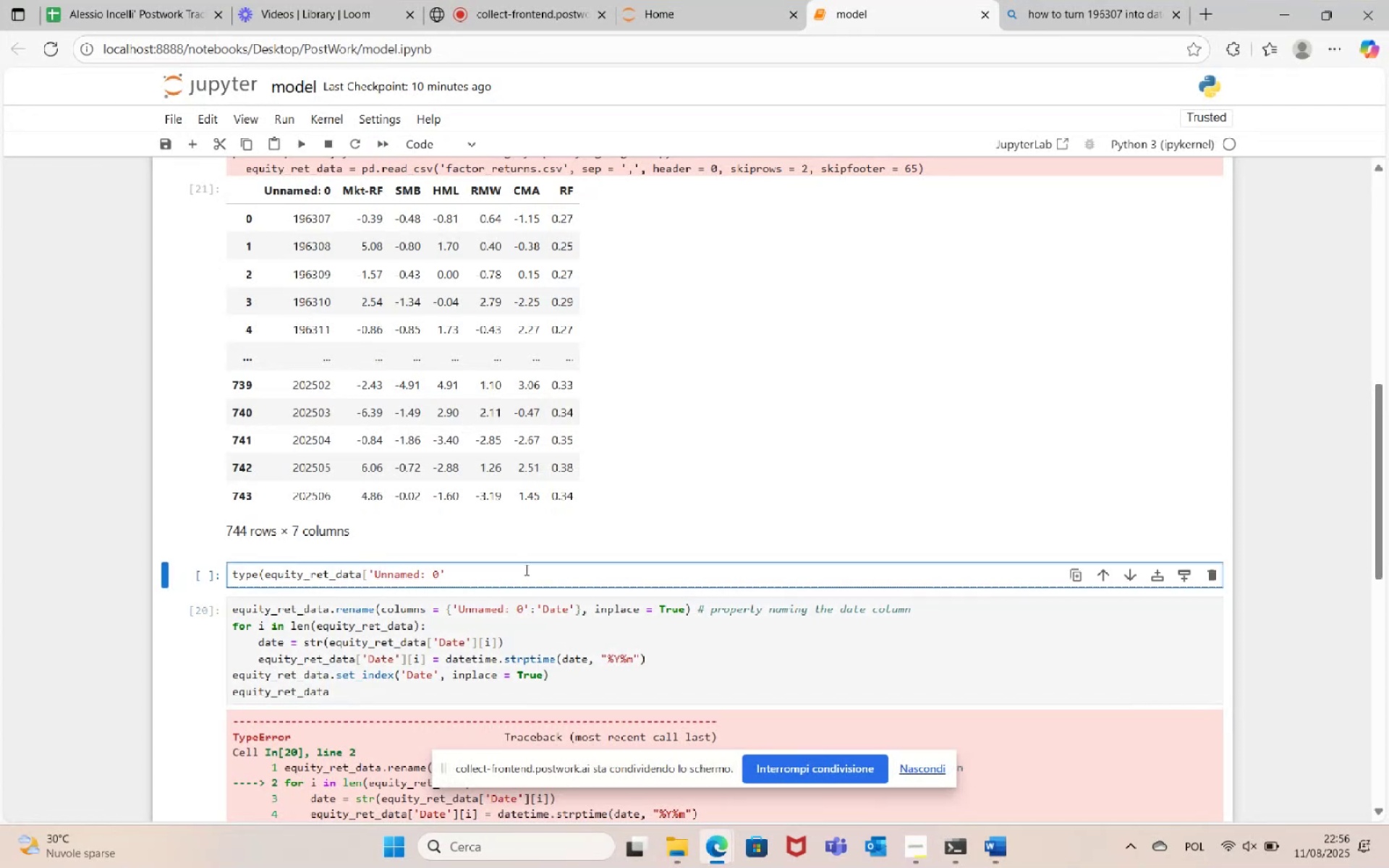 
key(BracketRight)
 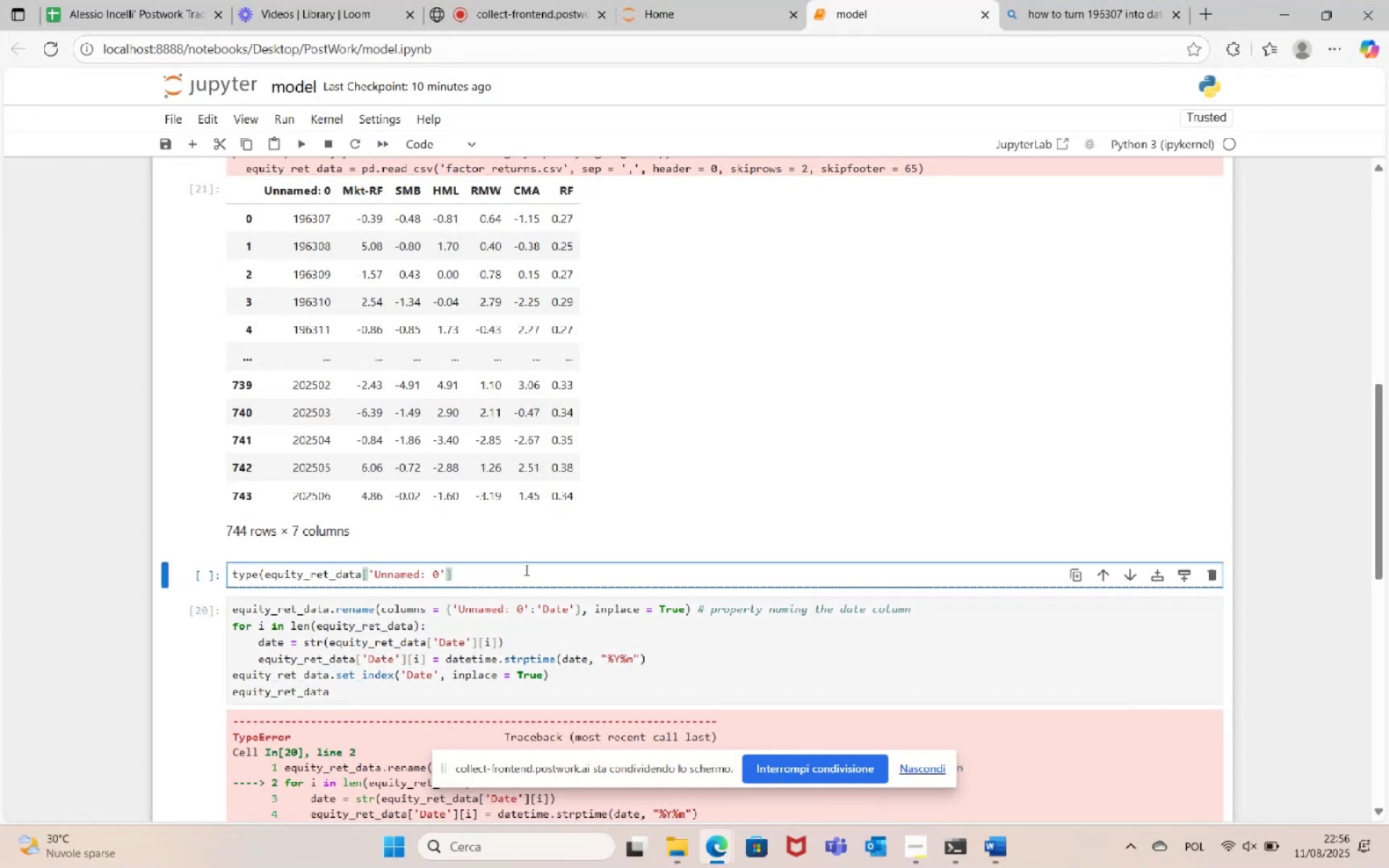 
key(BracketLeft)
 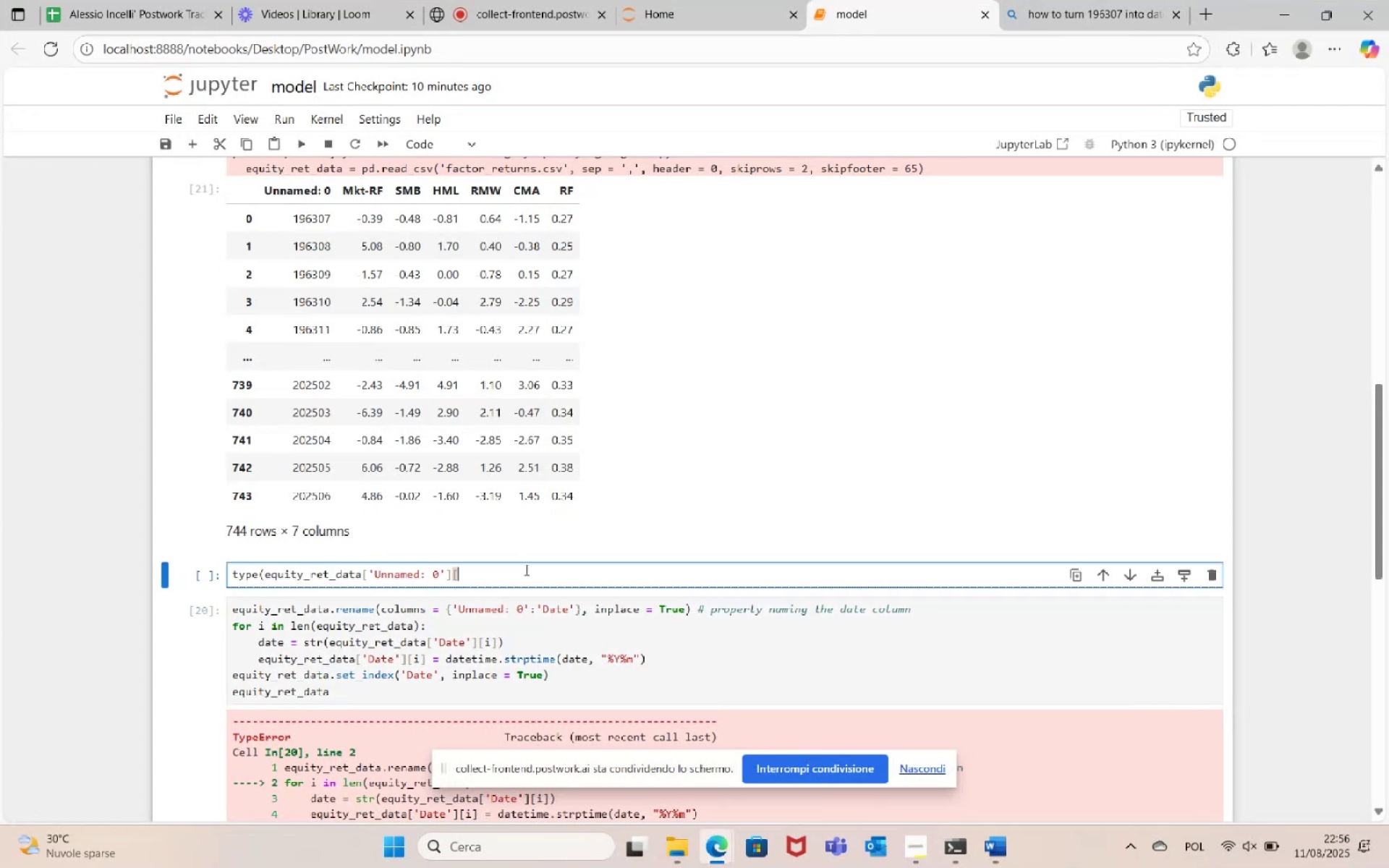 
key(1)
 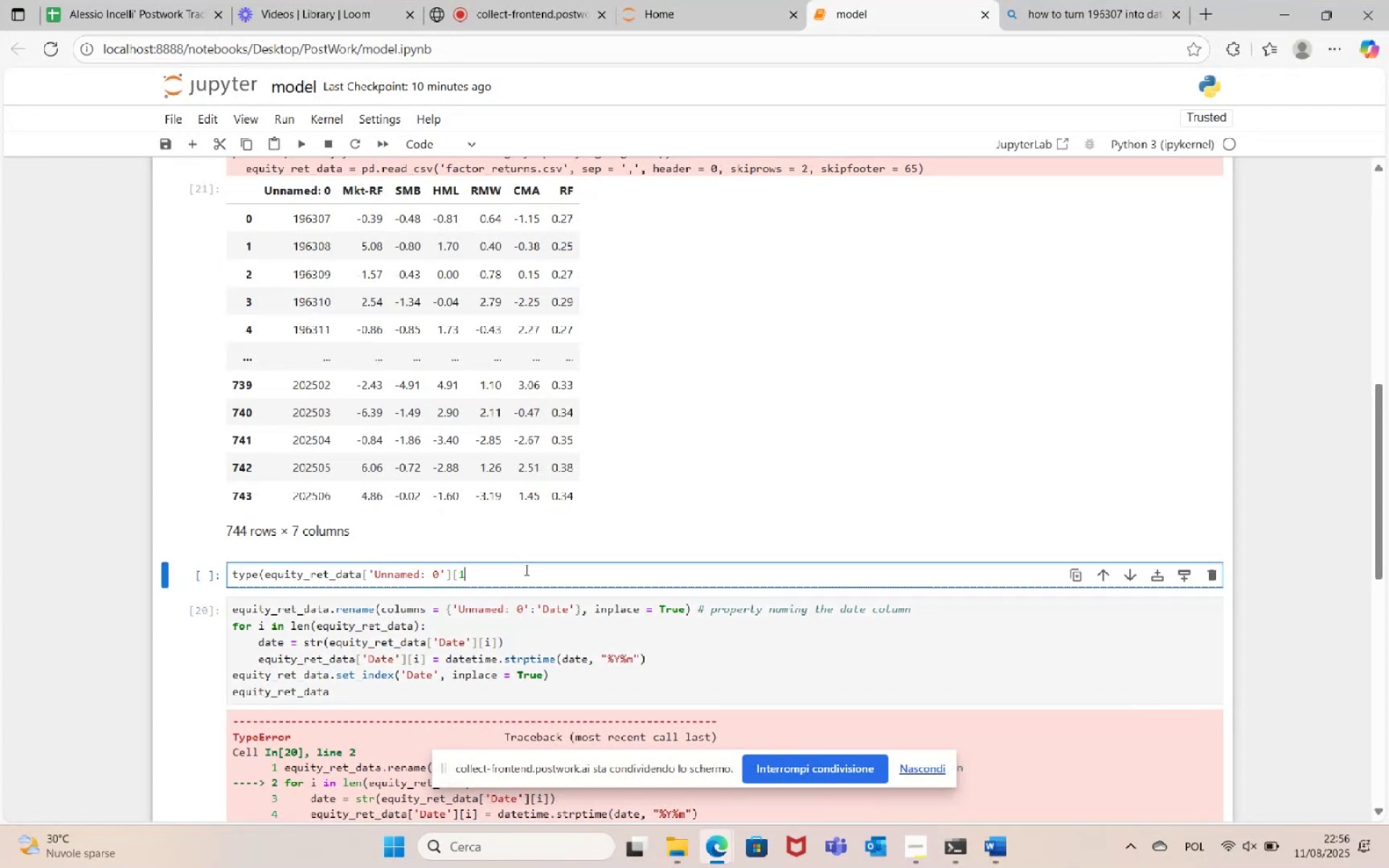 
key(BracketRight)
 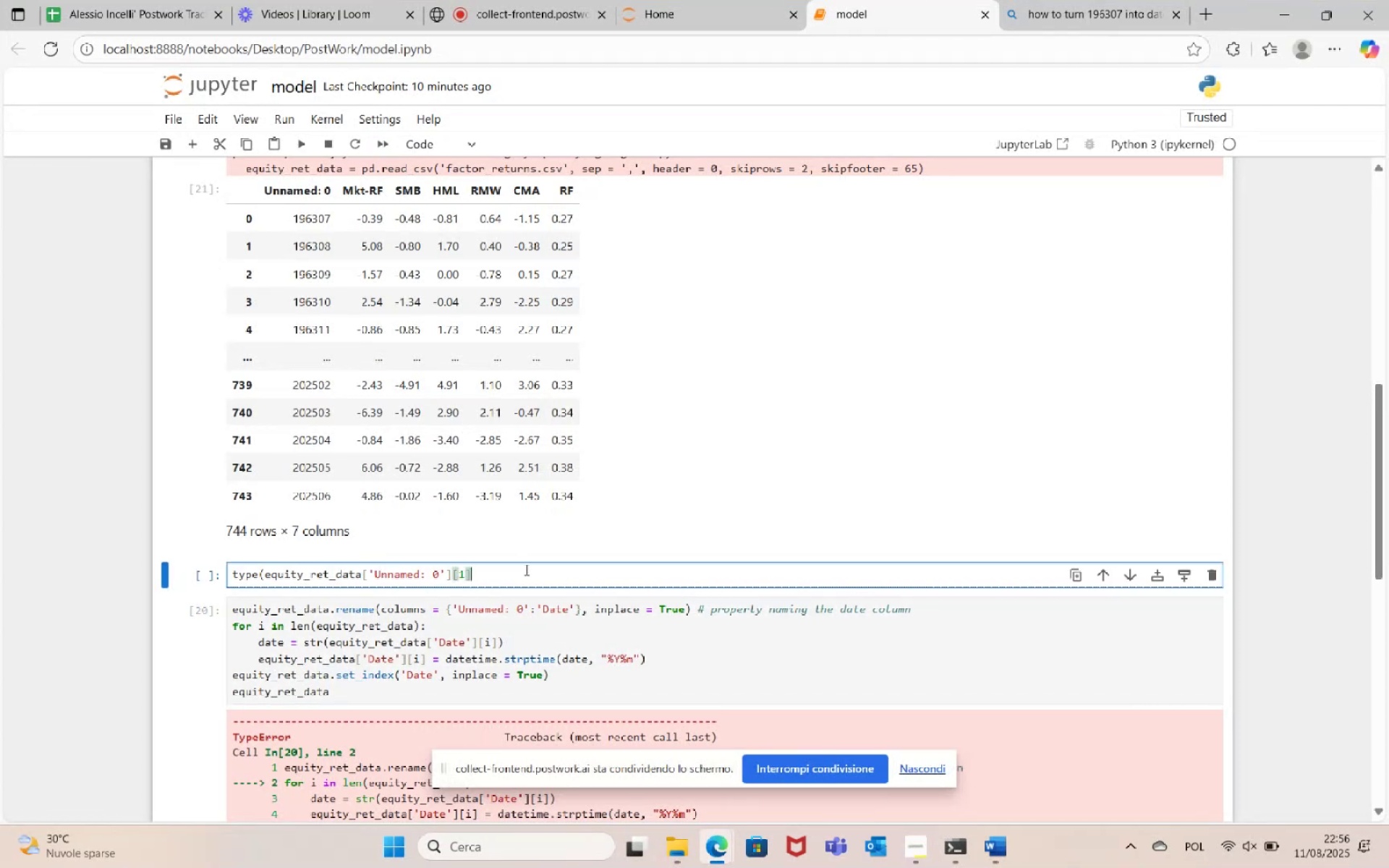 
key(Shift+0)
 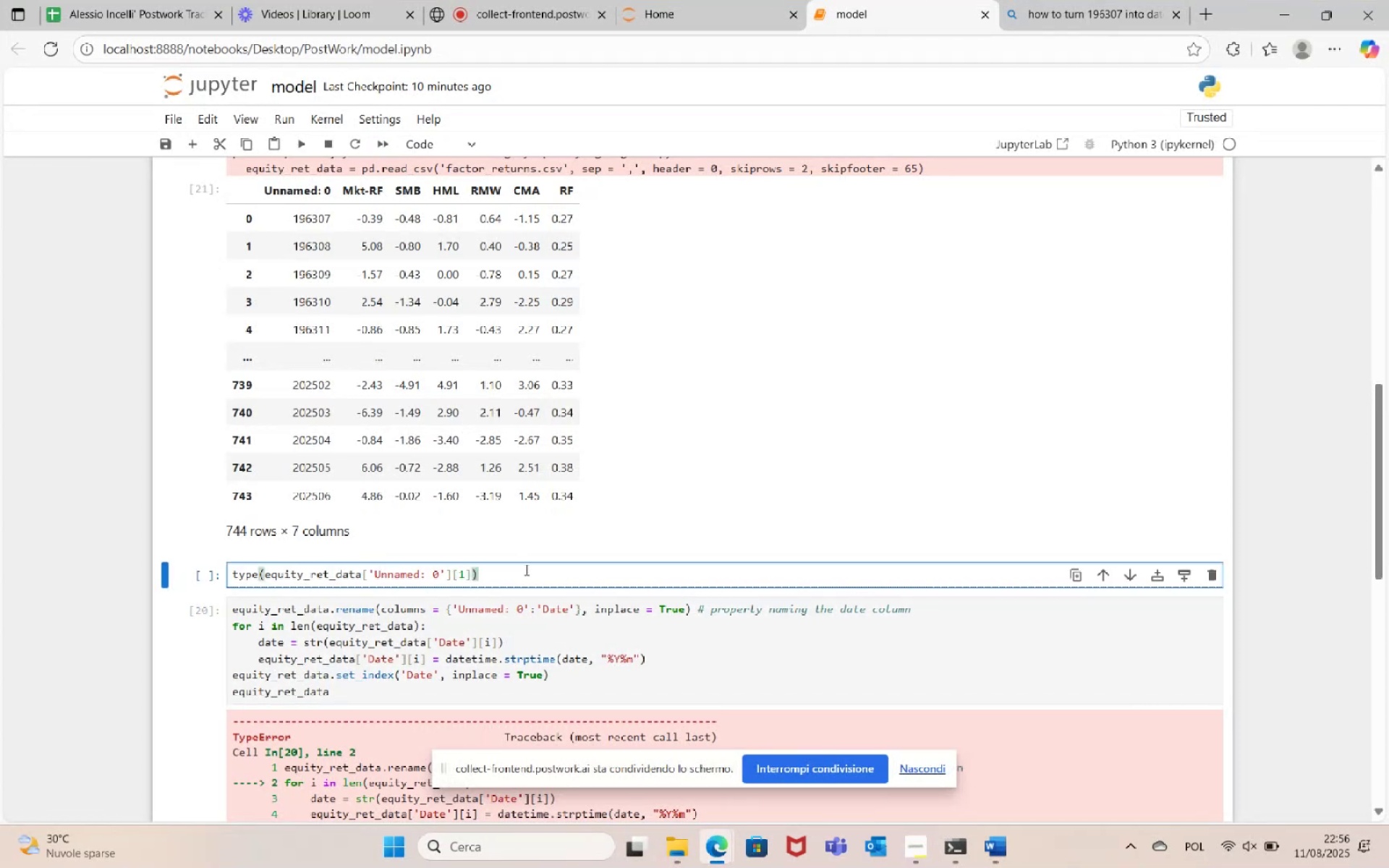 
key(Enter)
 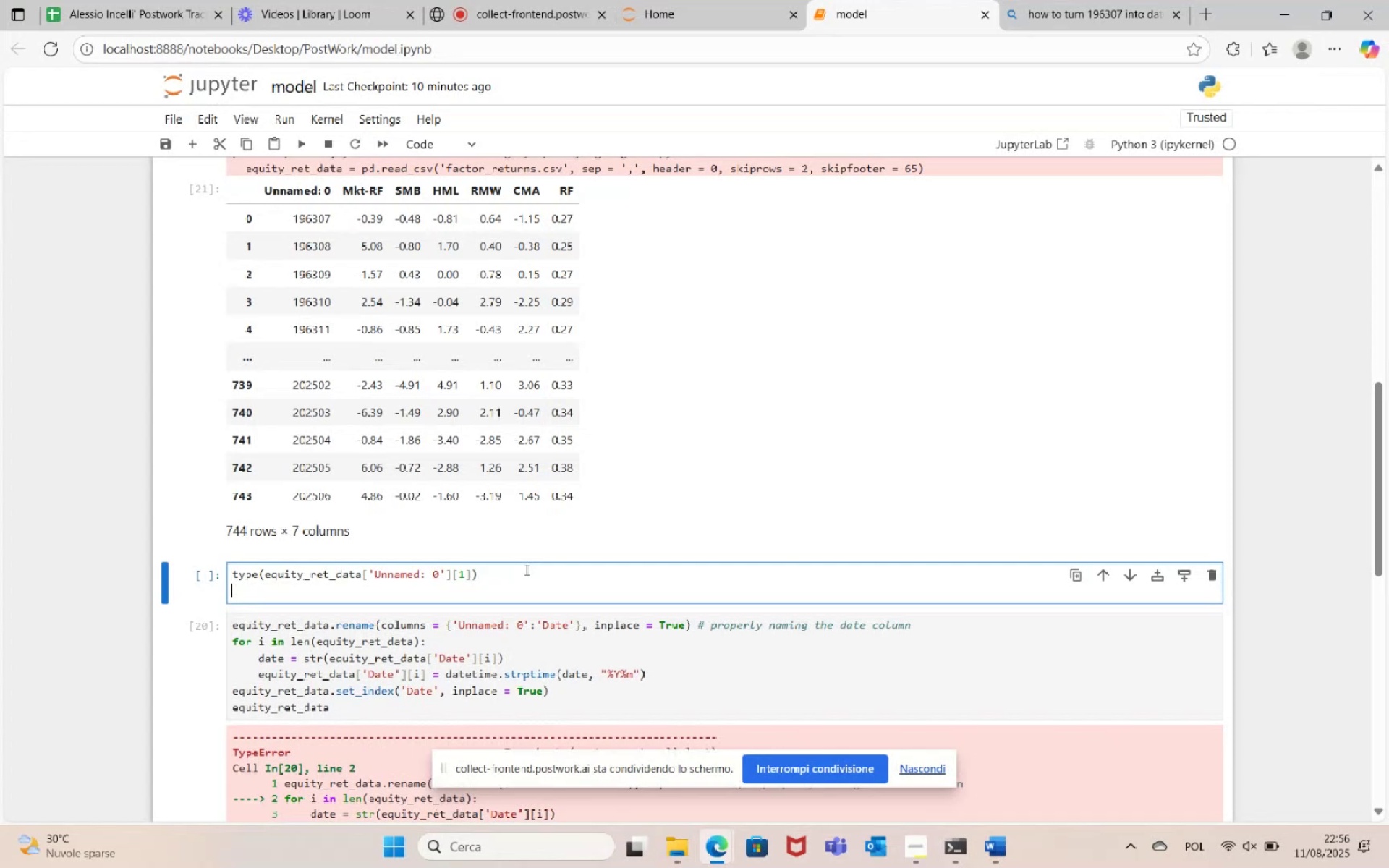 
key(Backspace)
 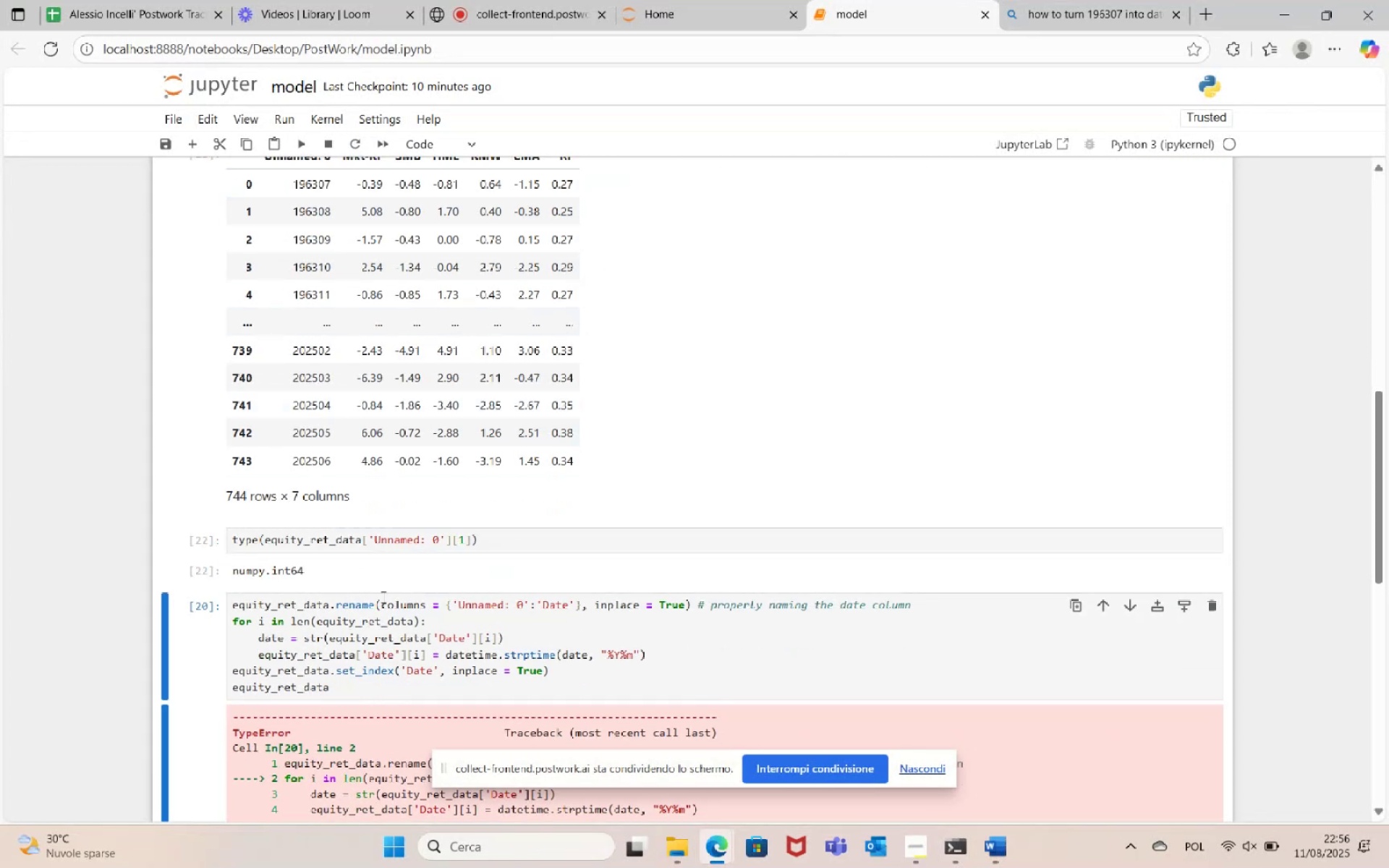 
wait(9.63)
 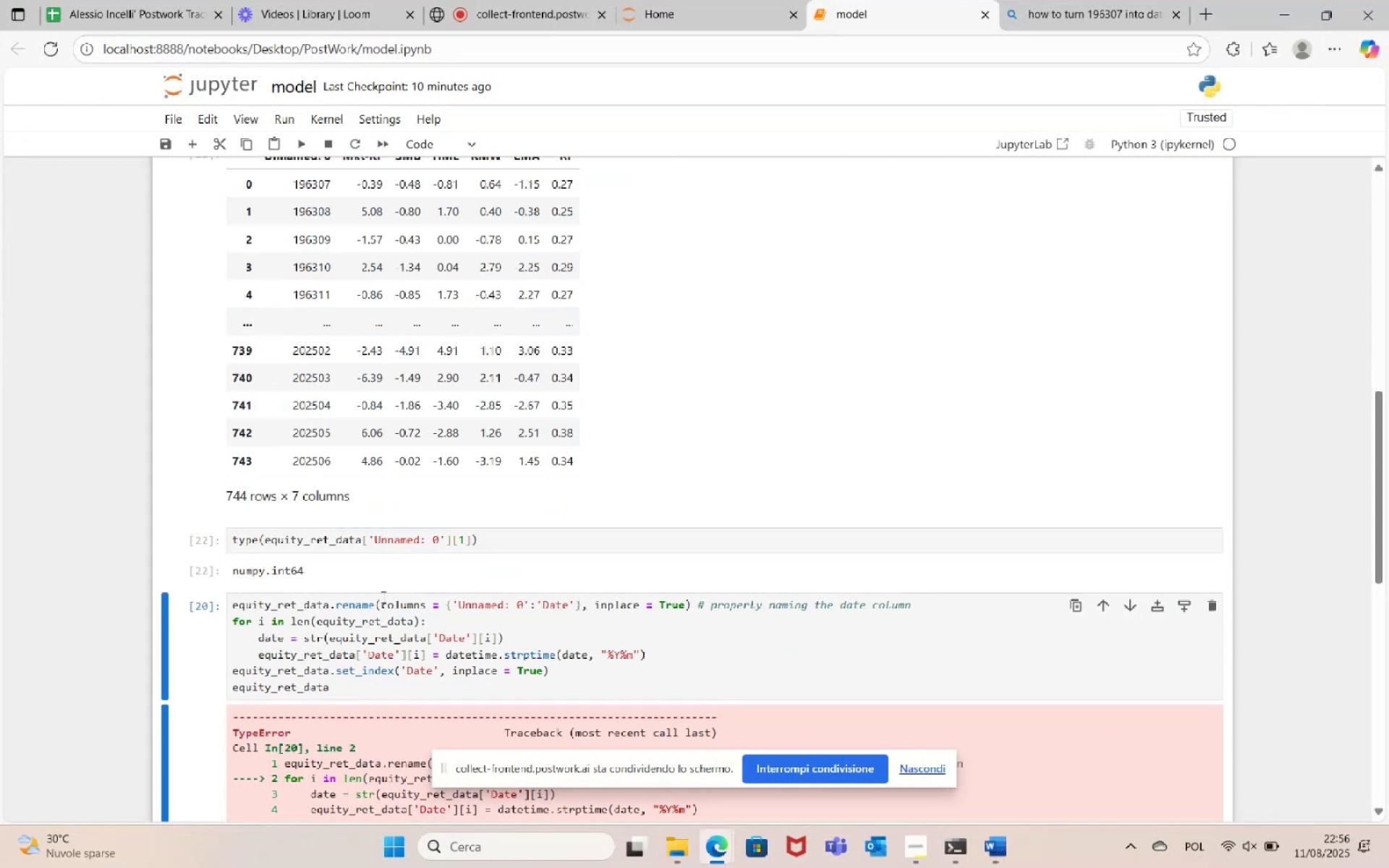 
left_click([265, 541])
 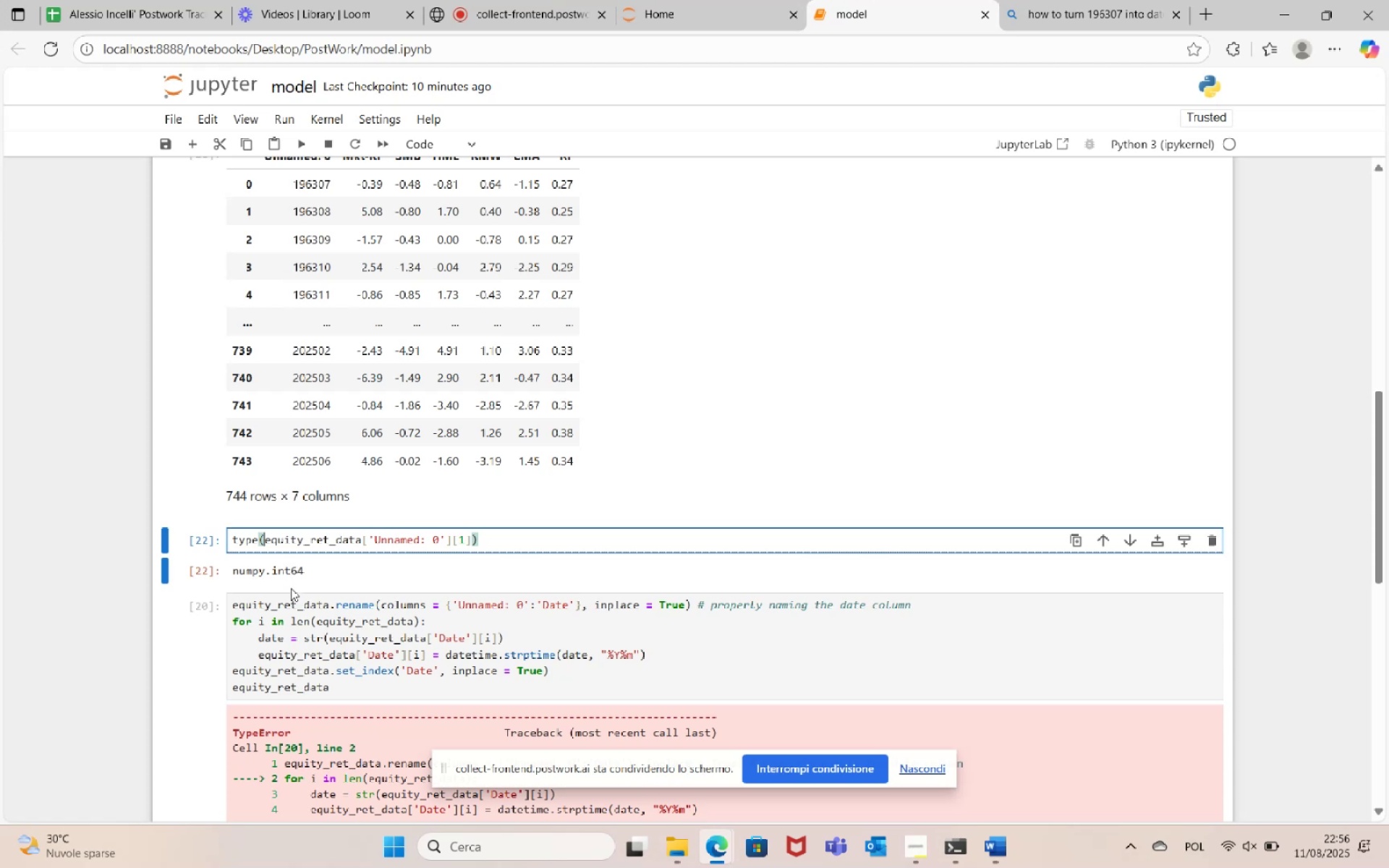 
type(str()
 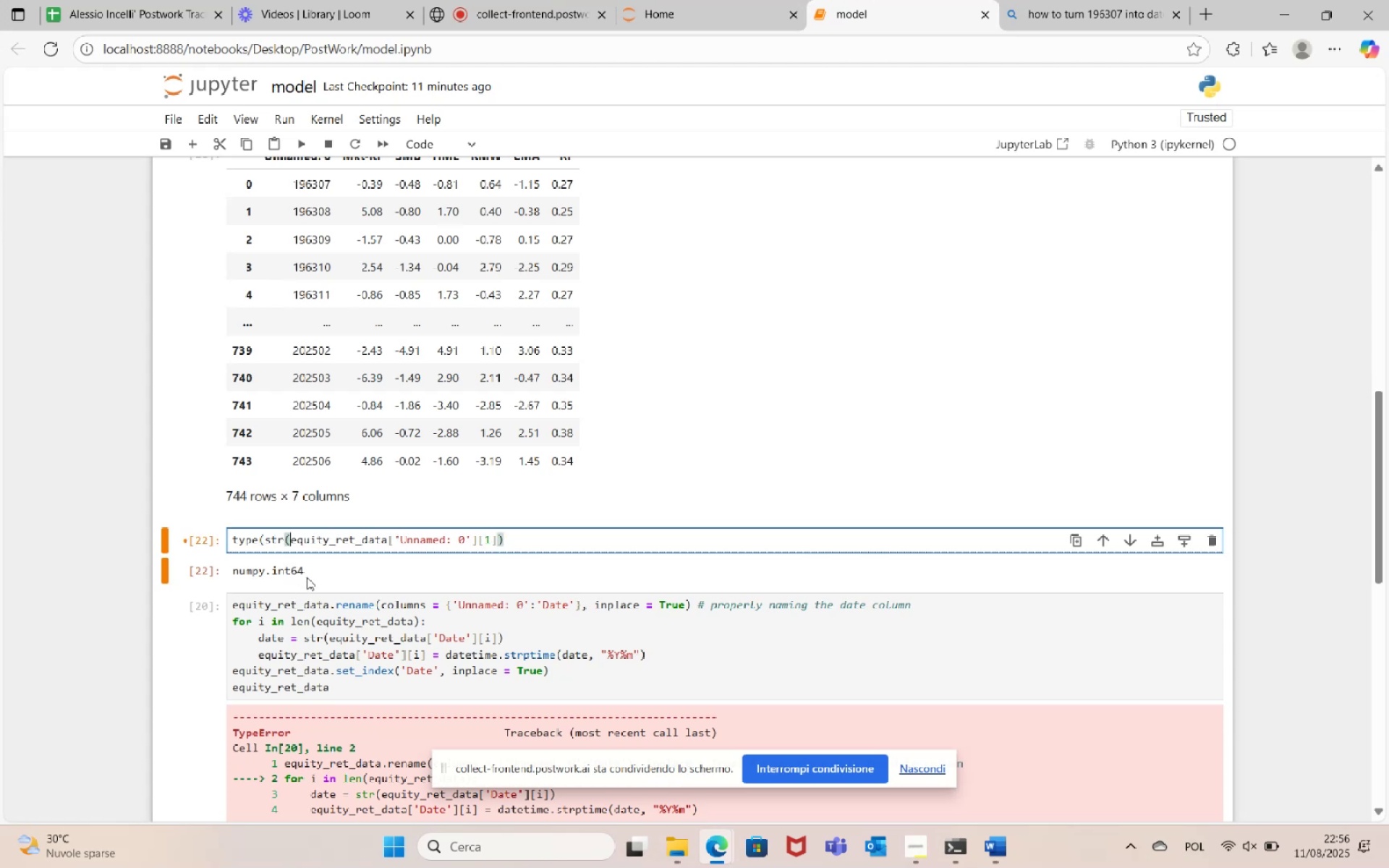 
left_click([527, 545])
 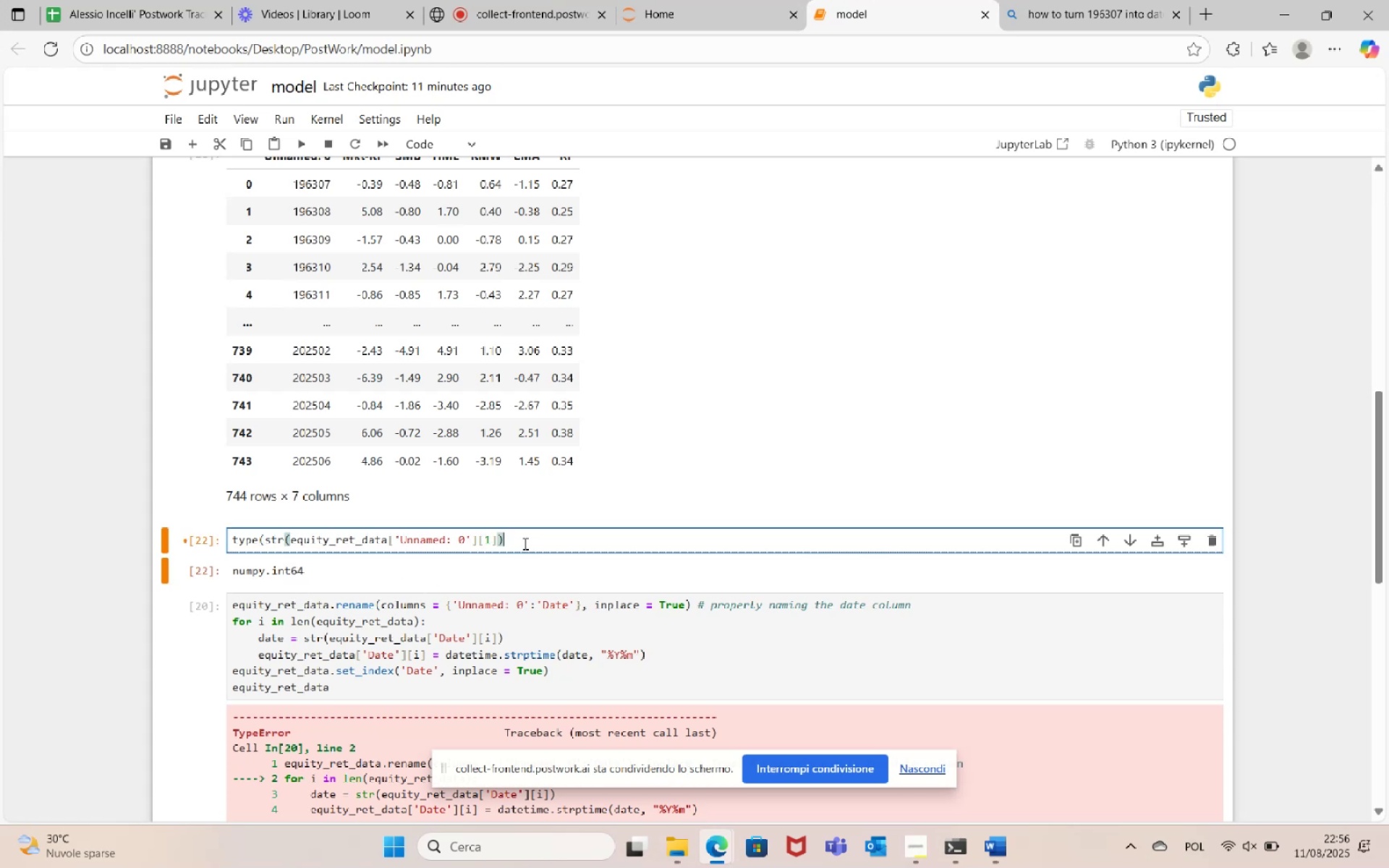 
key(Shift+0)
 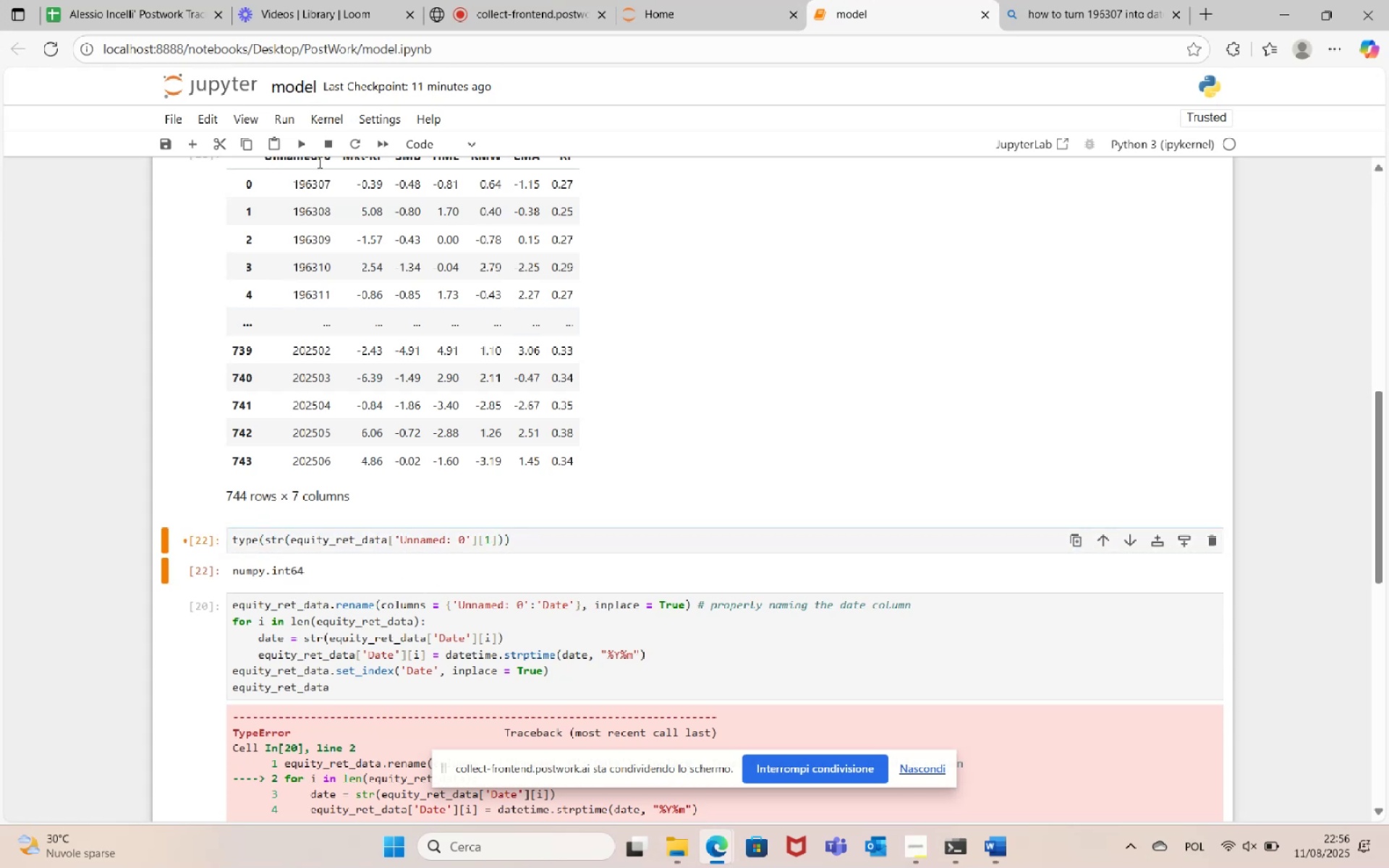 
left_click([300, 150])
 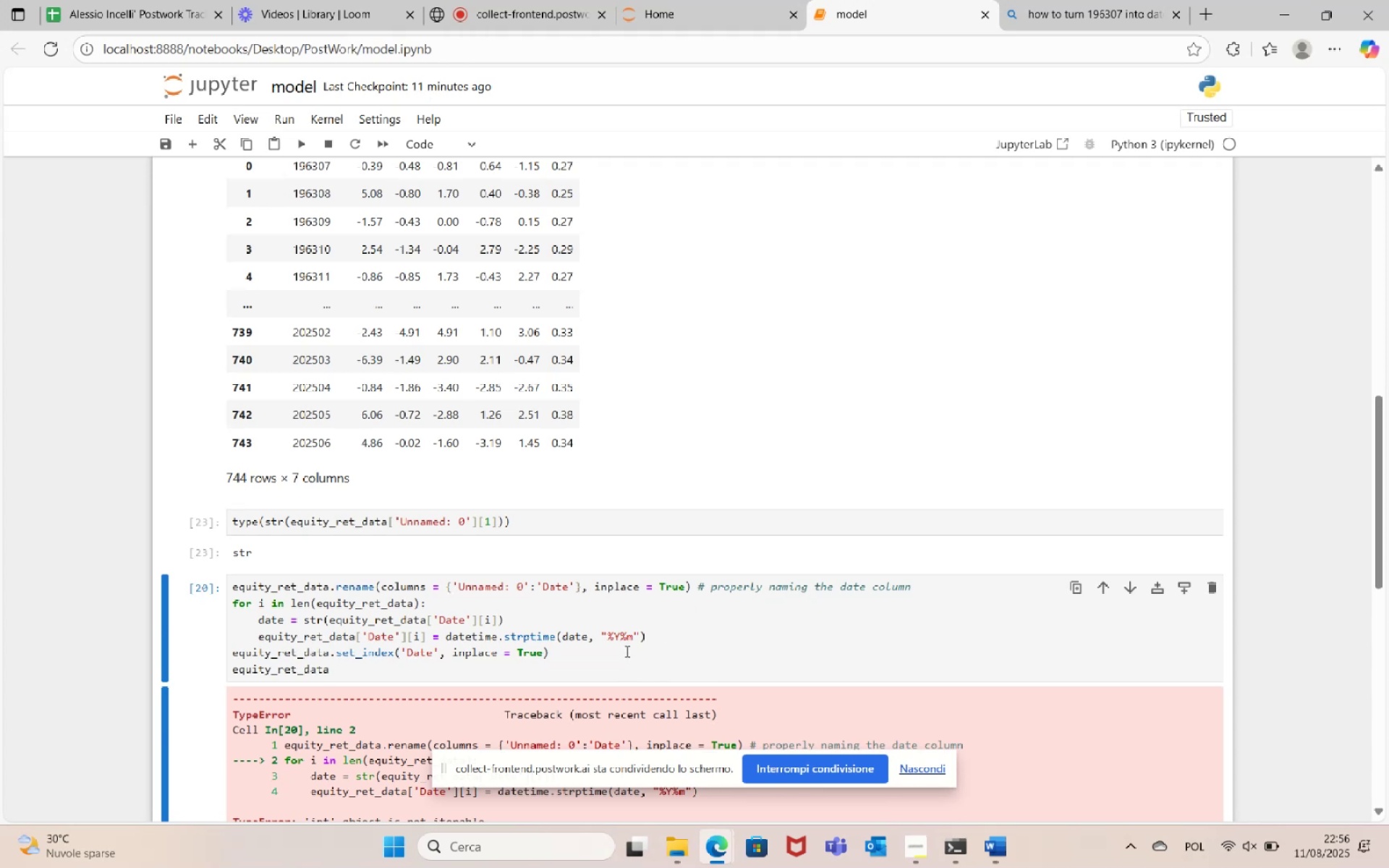 
wait(12.28)
 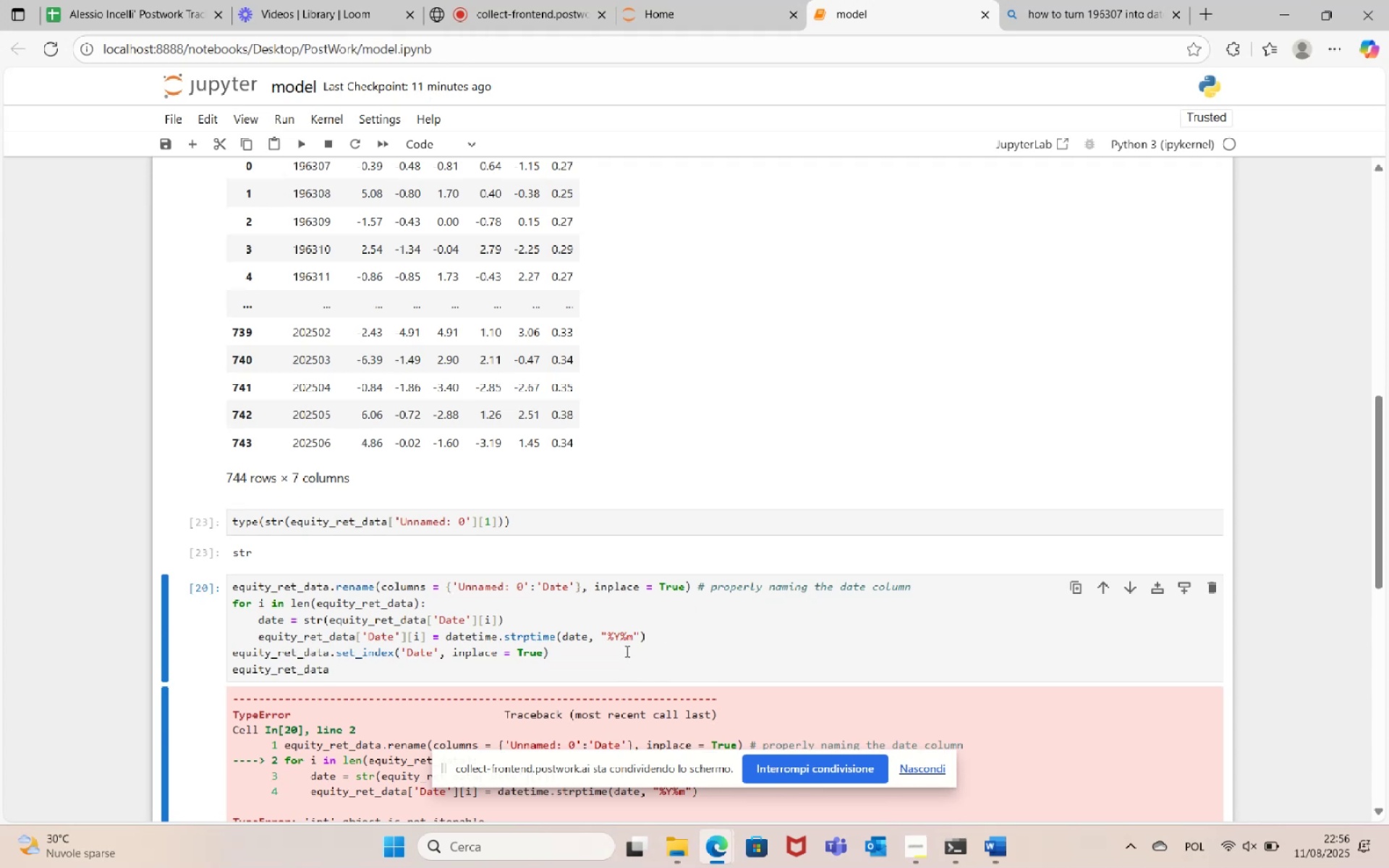 
left_click([282, 620])
 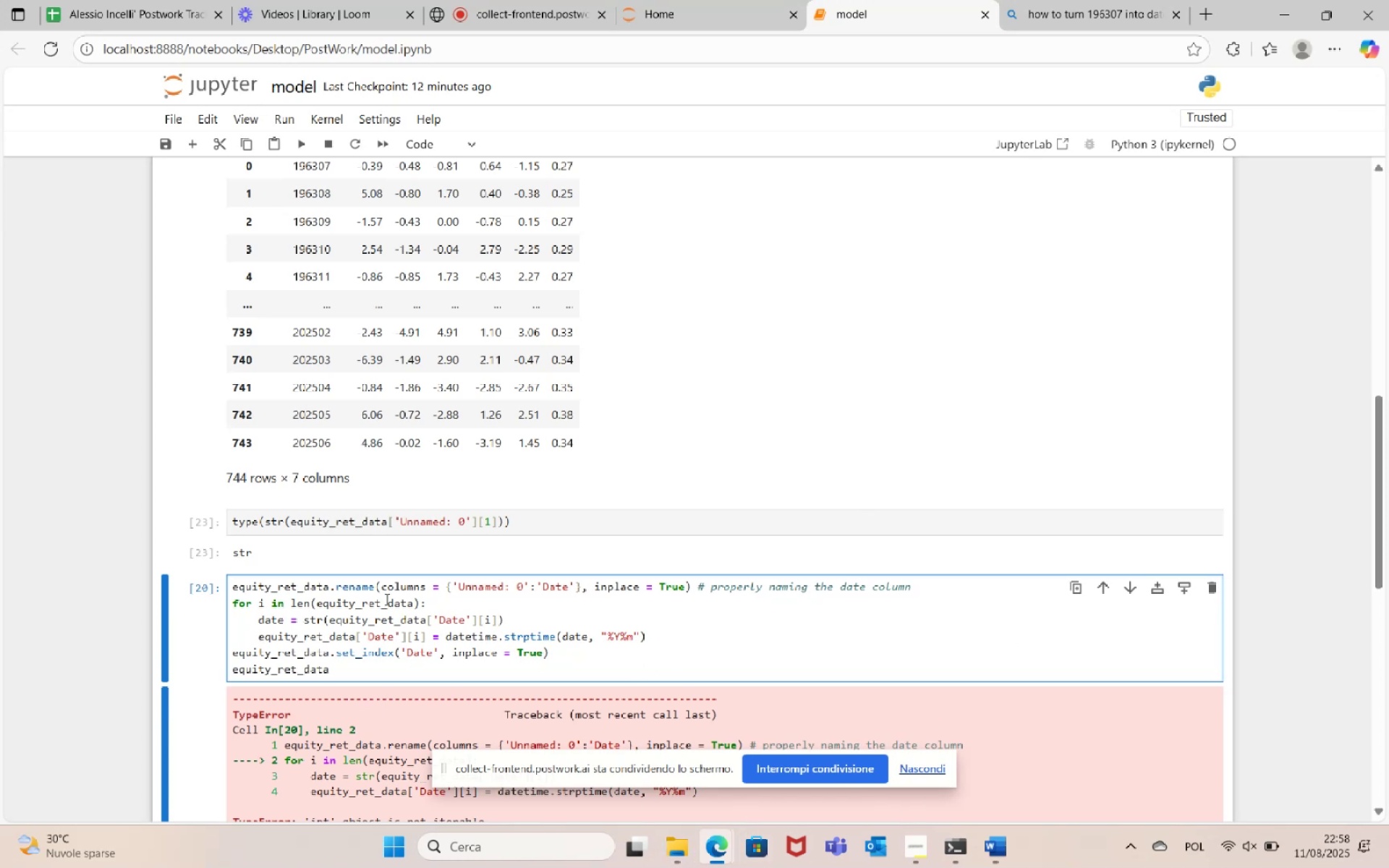 
wait(86.36)
 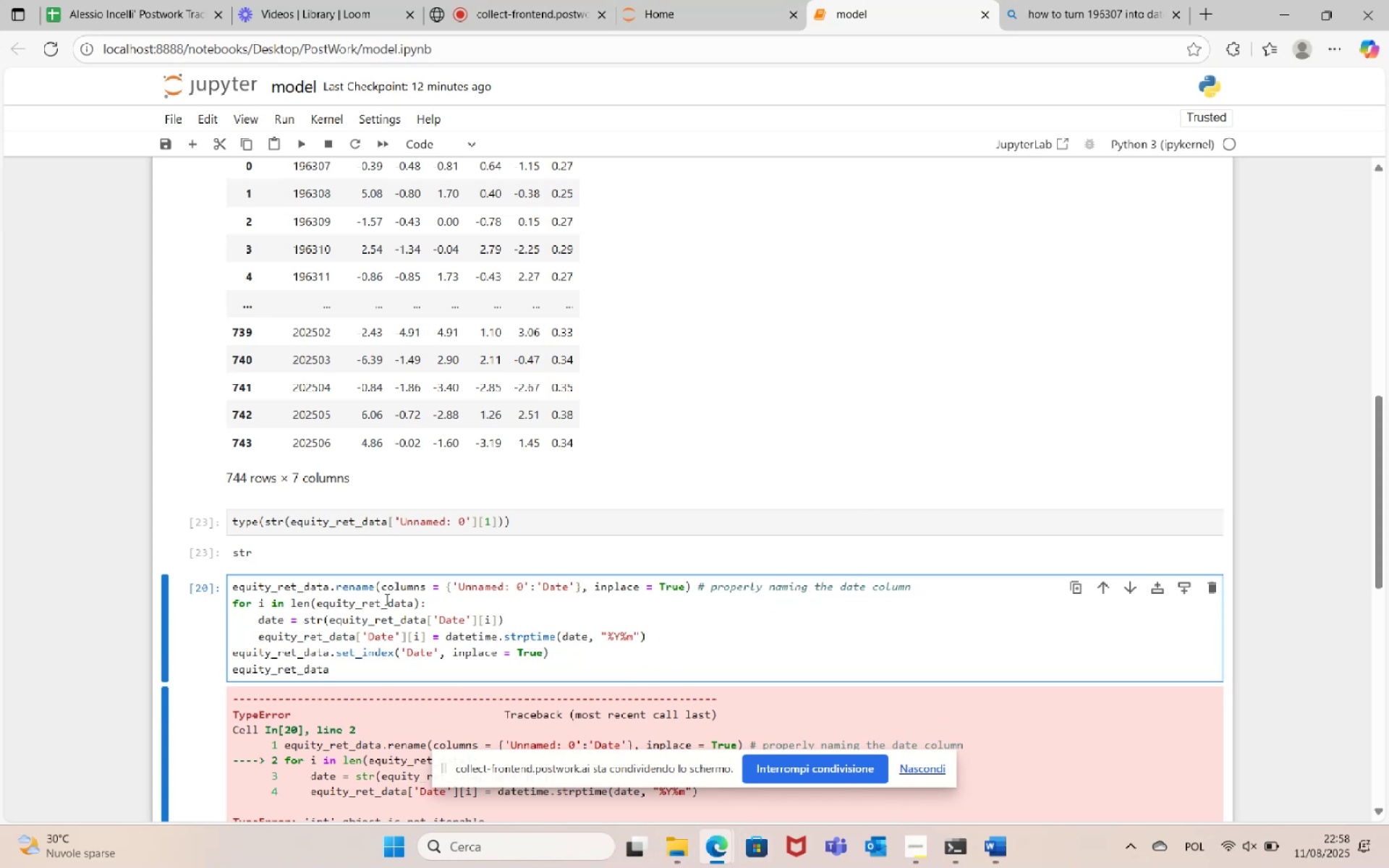 
left_click([266, 523])
 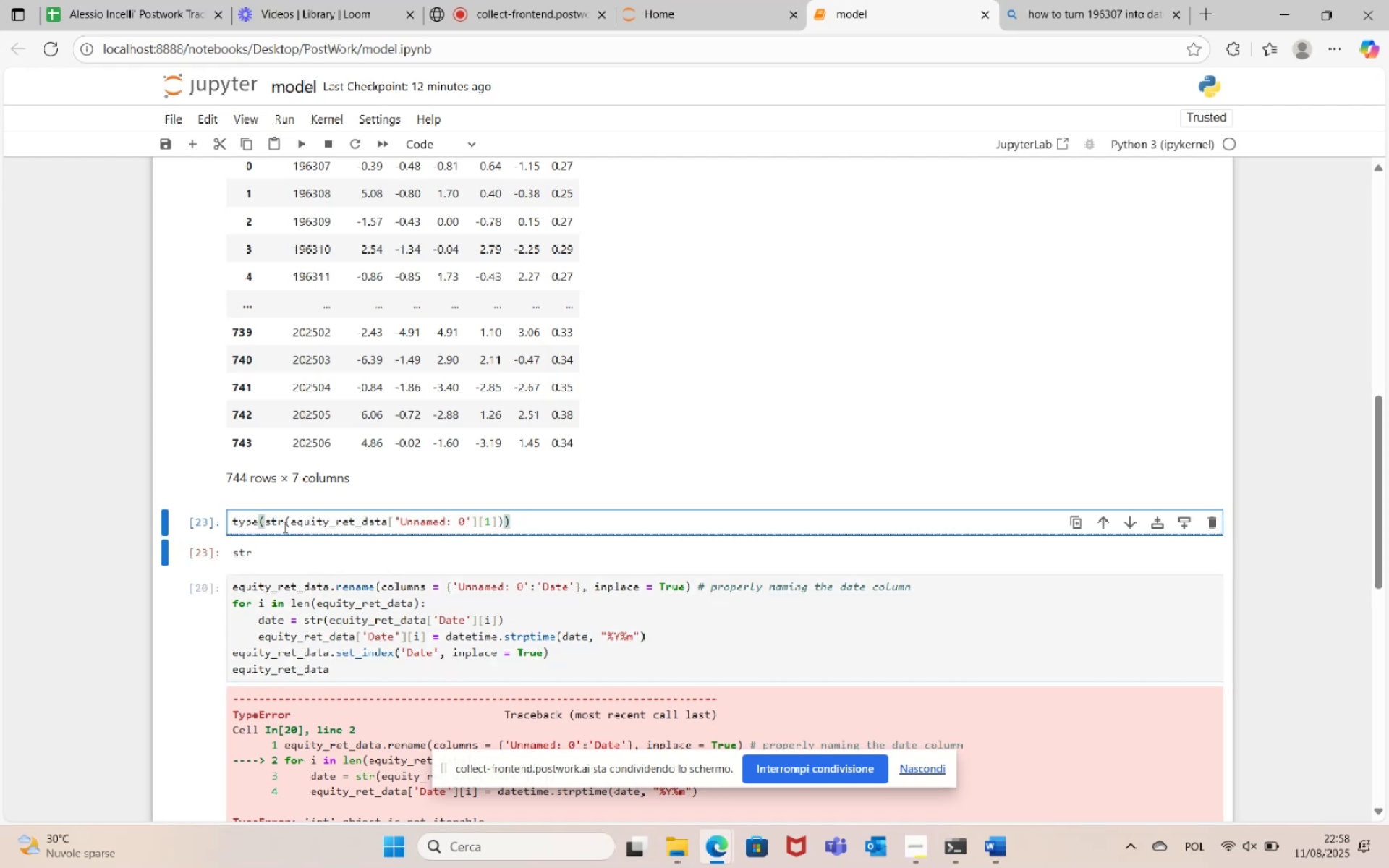 
key(Backspace)
key(Backspace)
key(Backspace)
key(Backspace)
key(Backspace)
type(date = )
 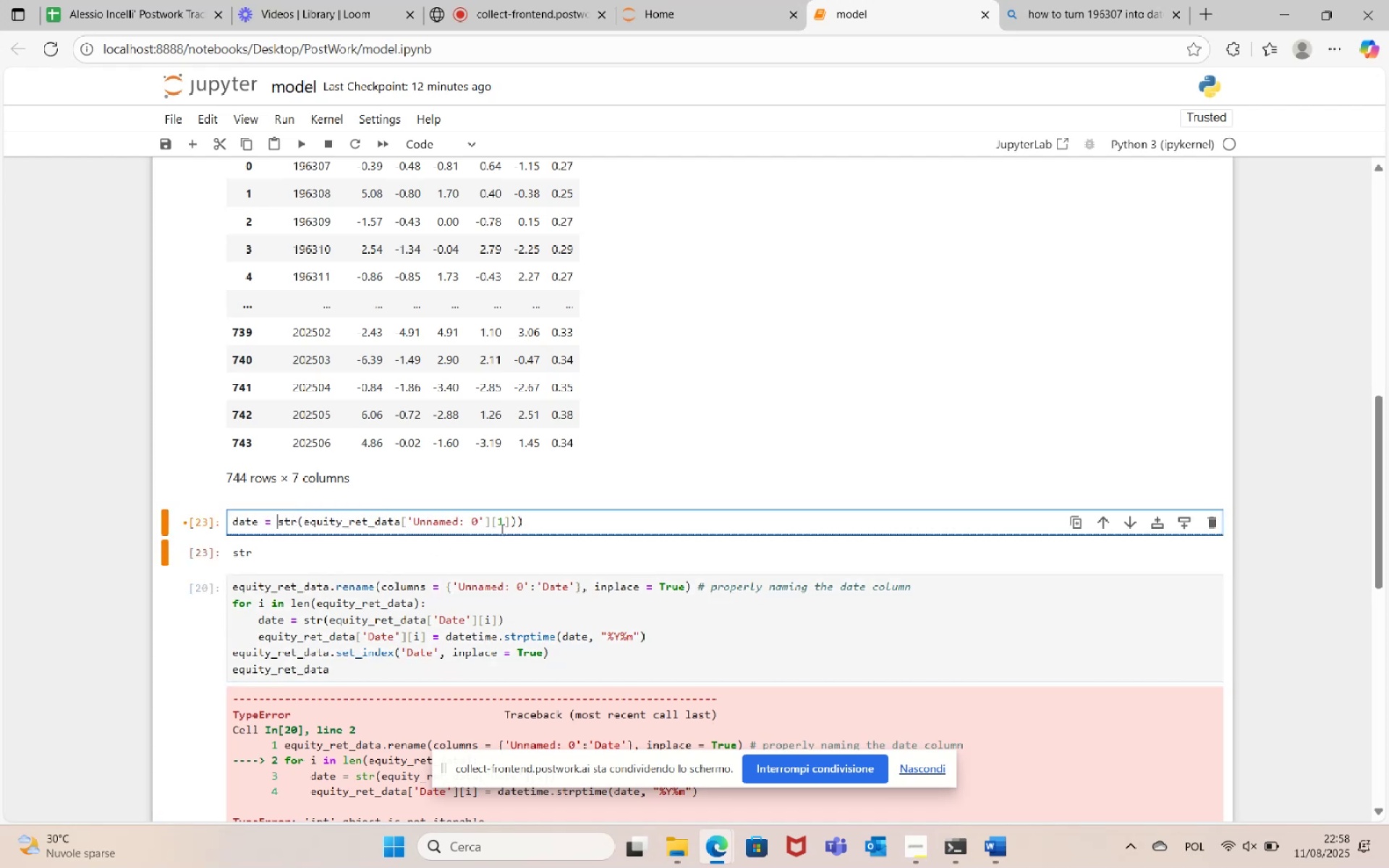 
left_click([505, 522])
 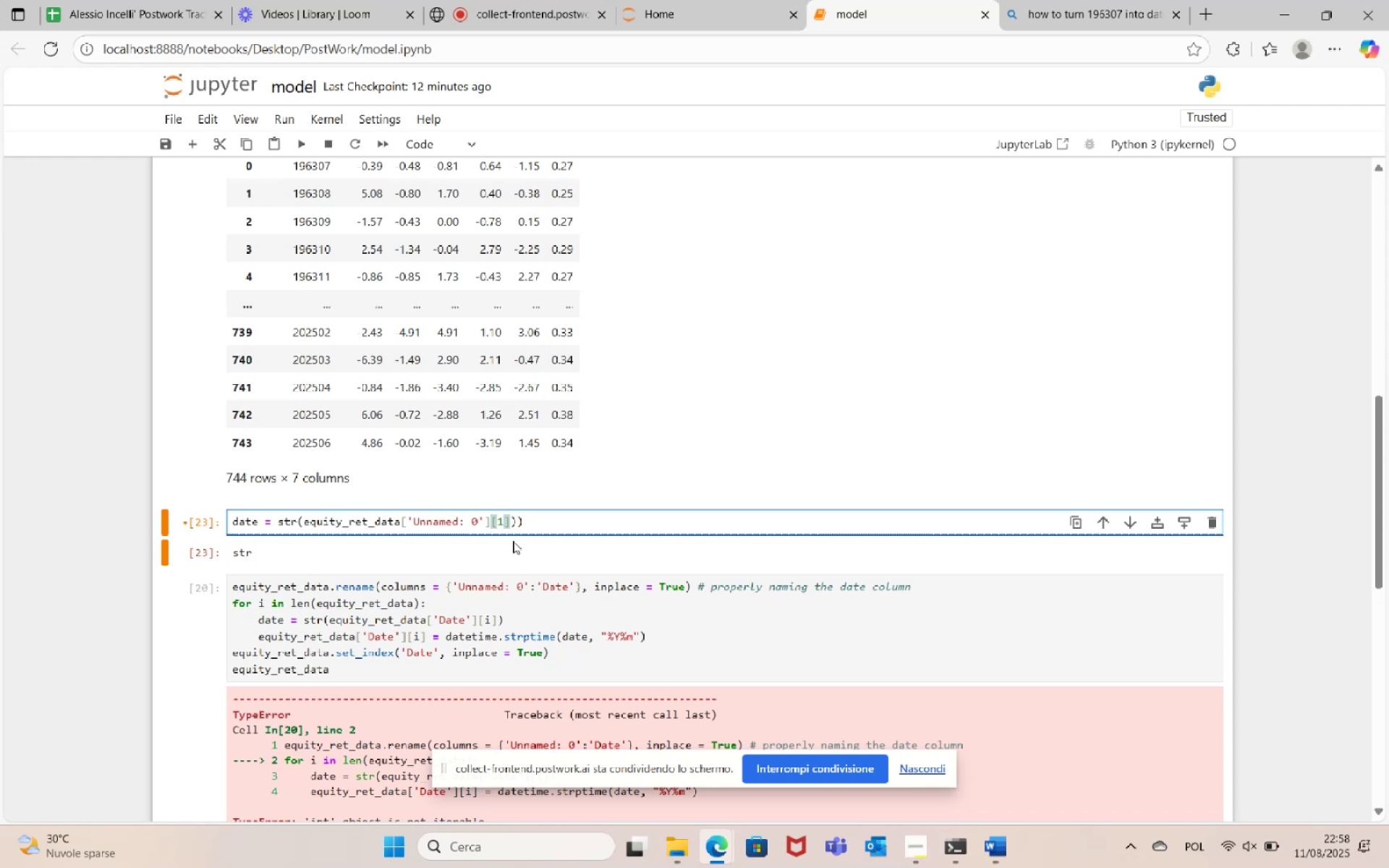 
left_click([310, 141])
 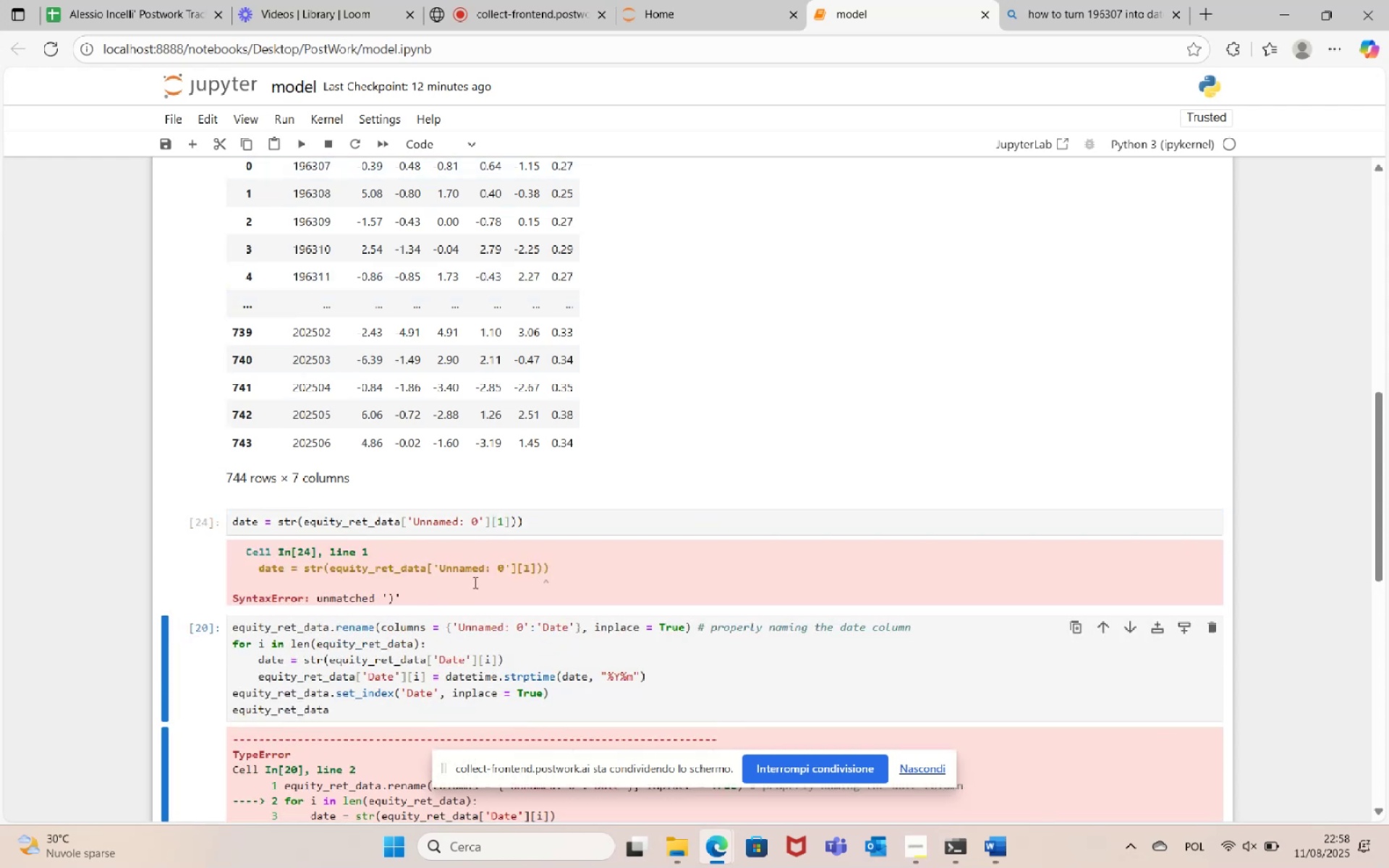 
left_click([548, 521])
 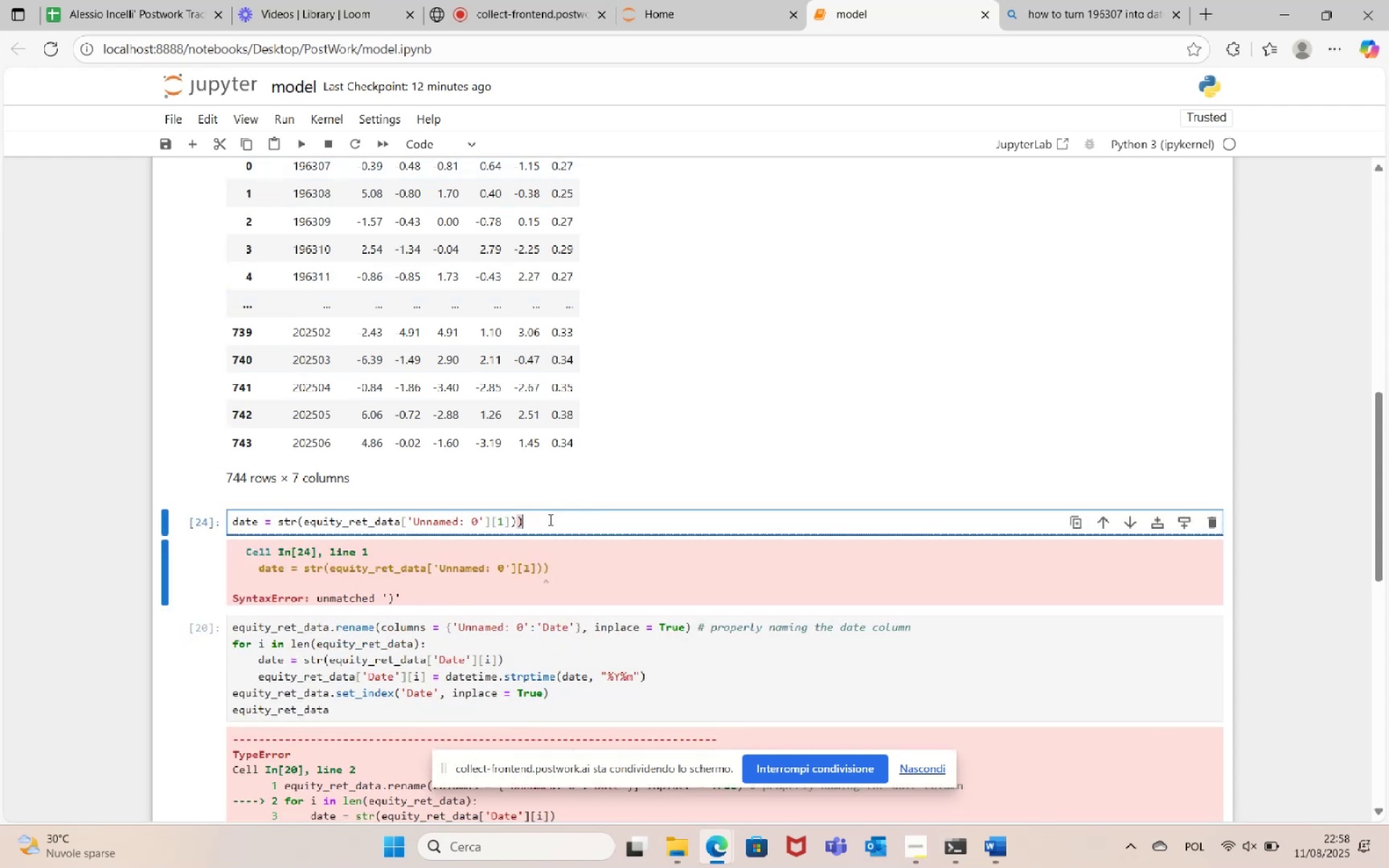 
key(Backspace)
 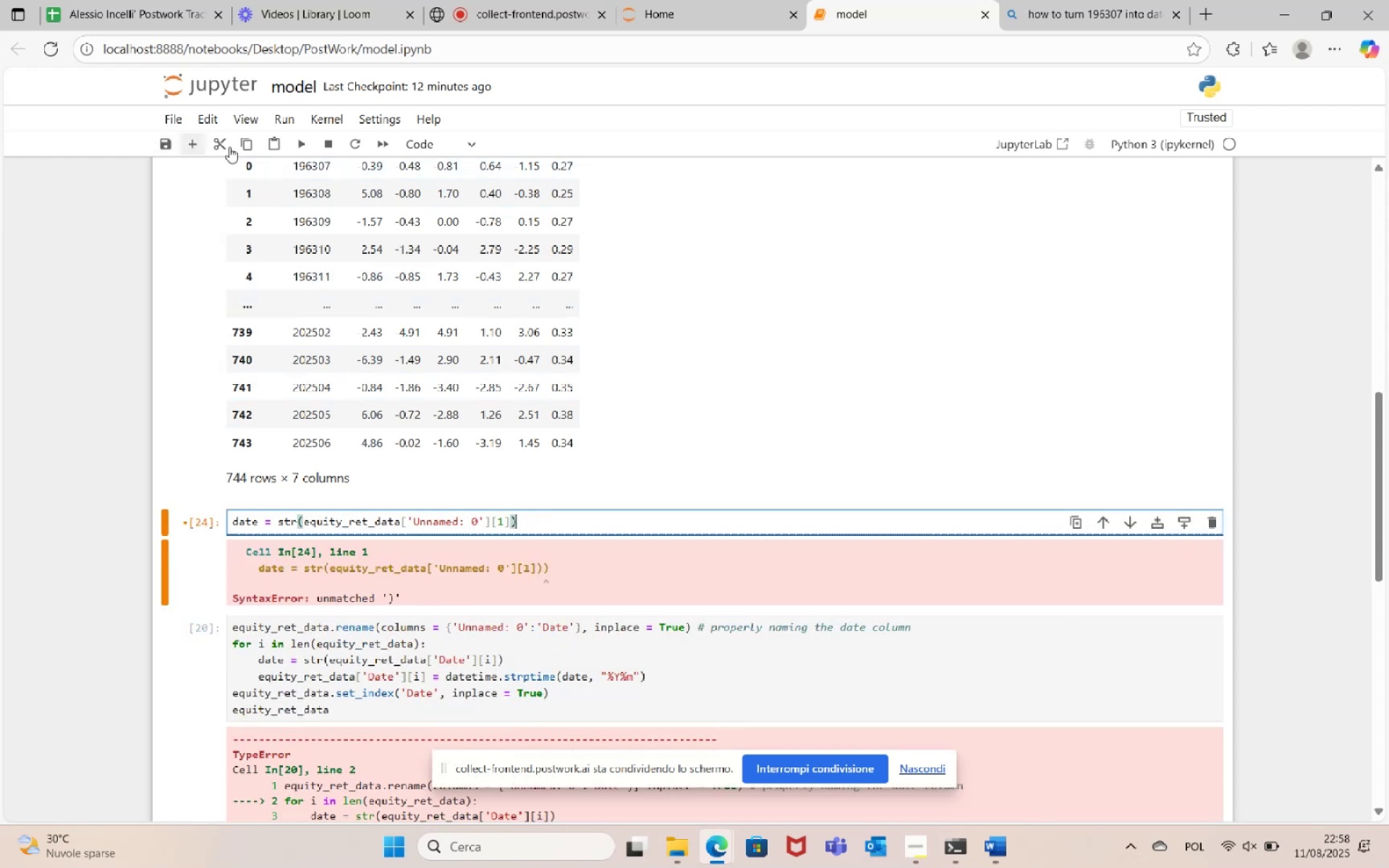 
left_click([299, 143])
 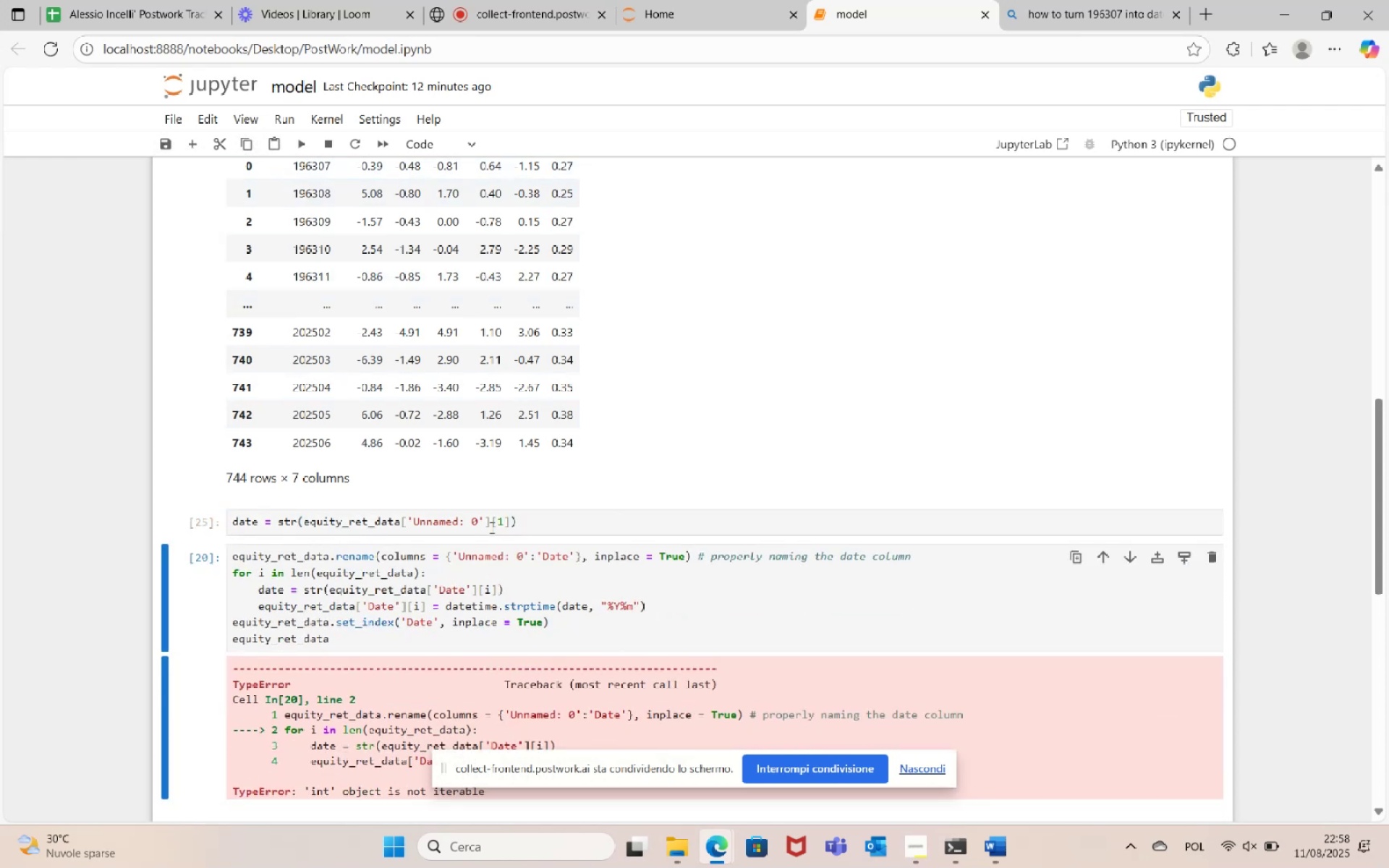 
left_click([542, 524])
 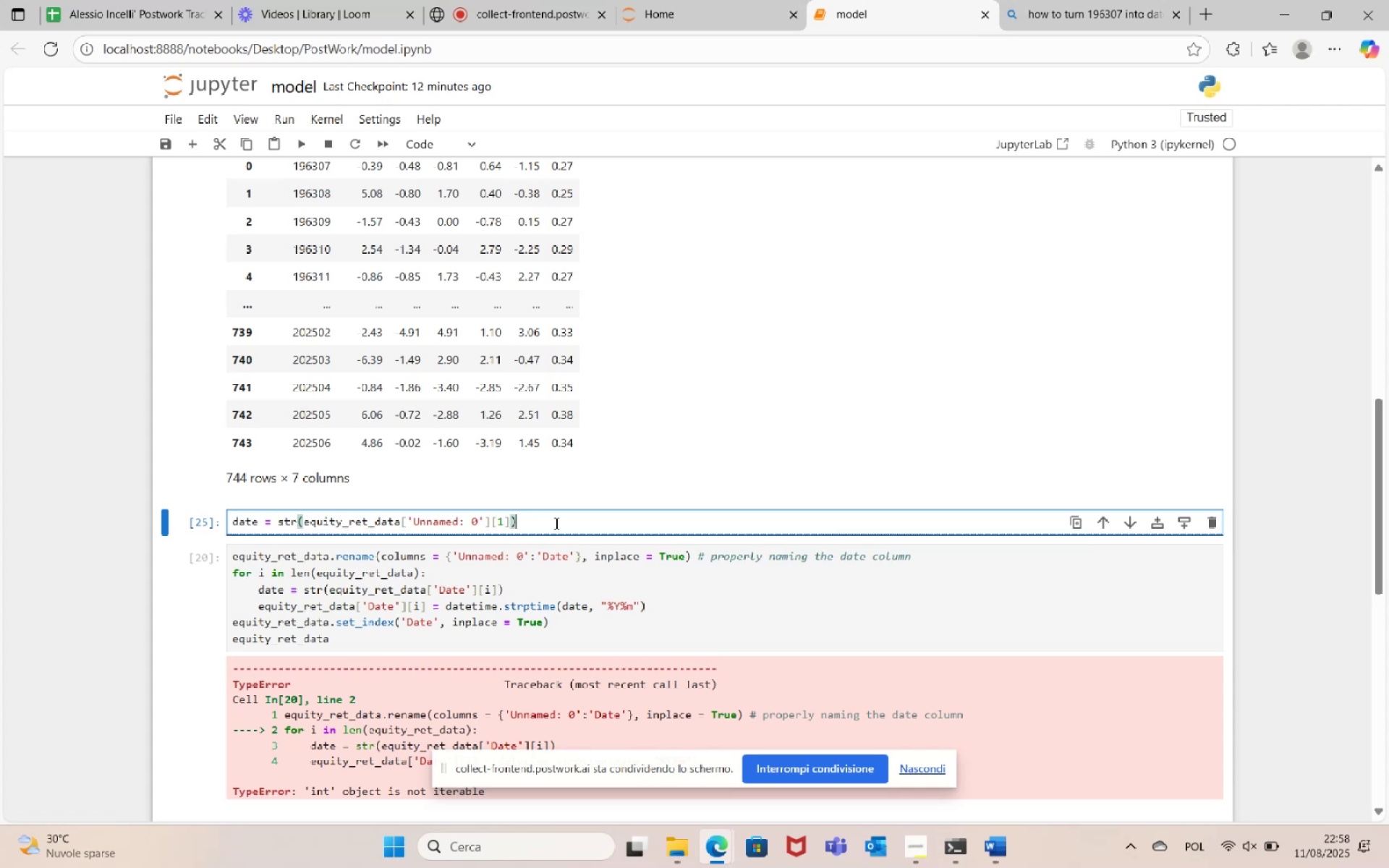 
key(Enter)
 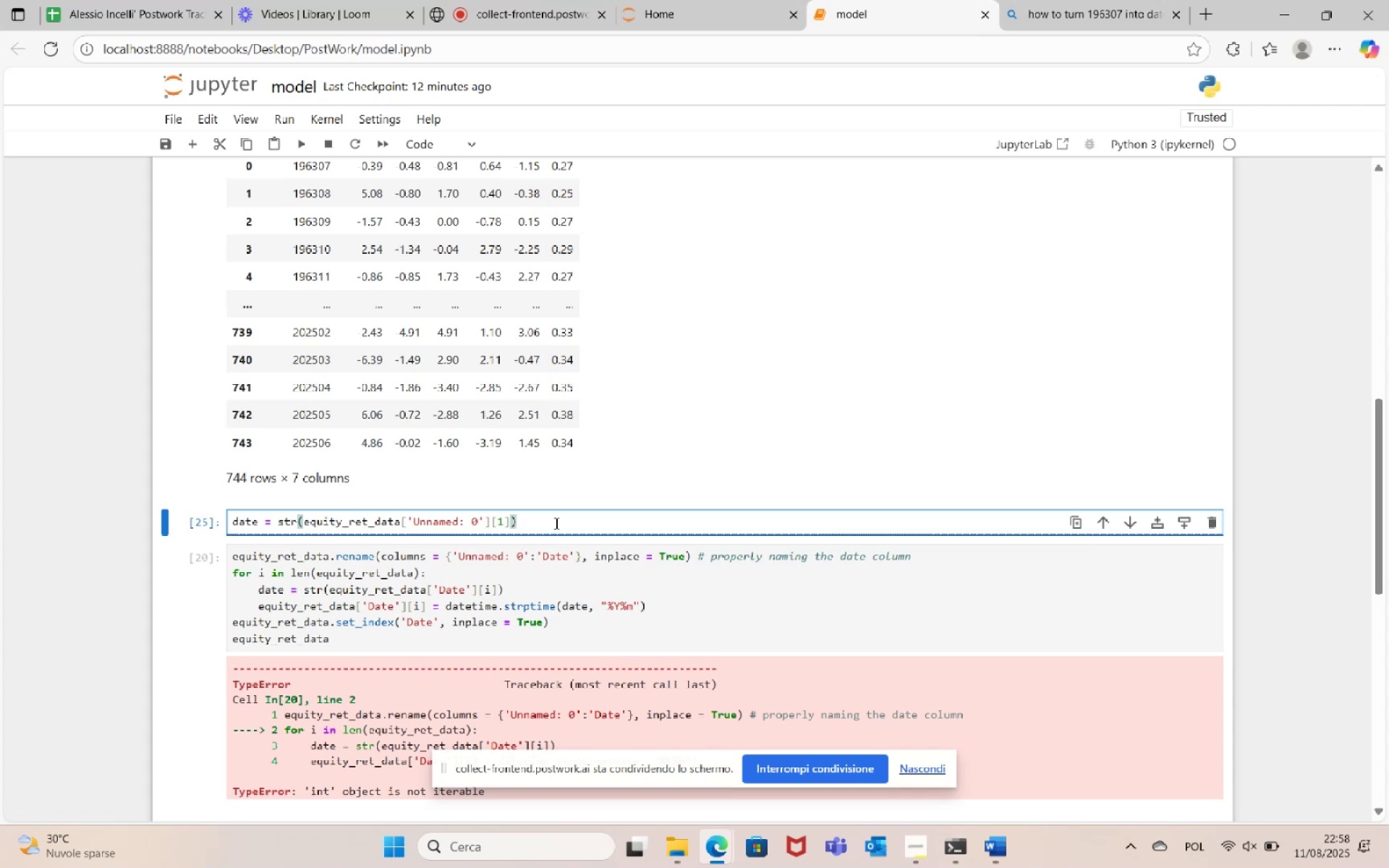 
type(date)
 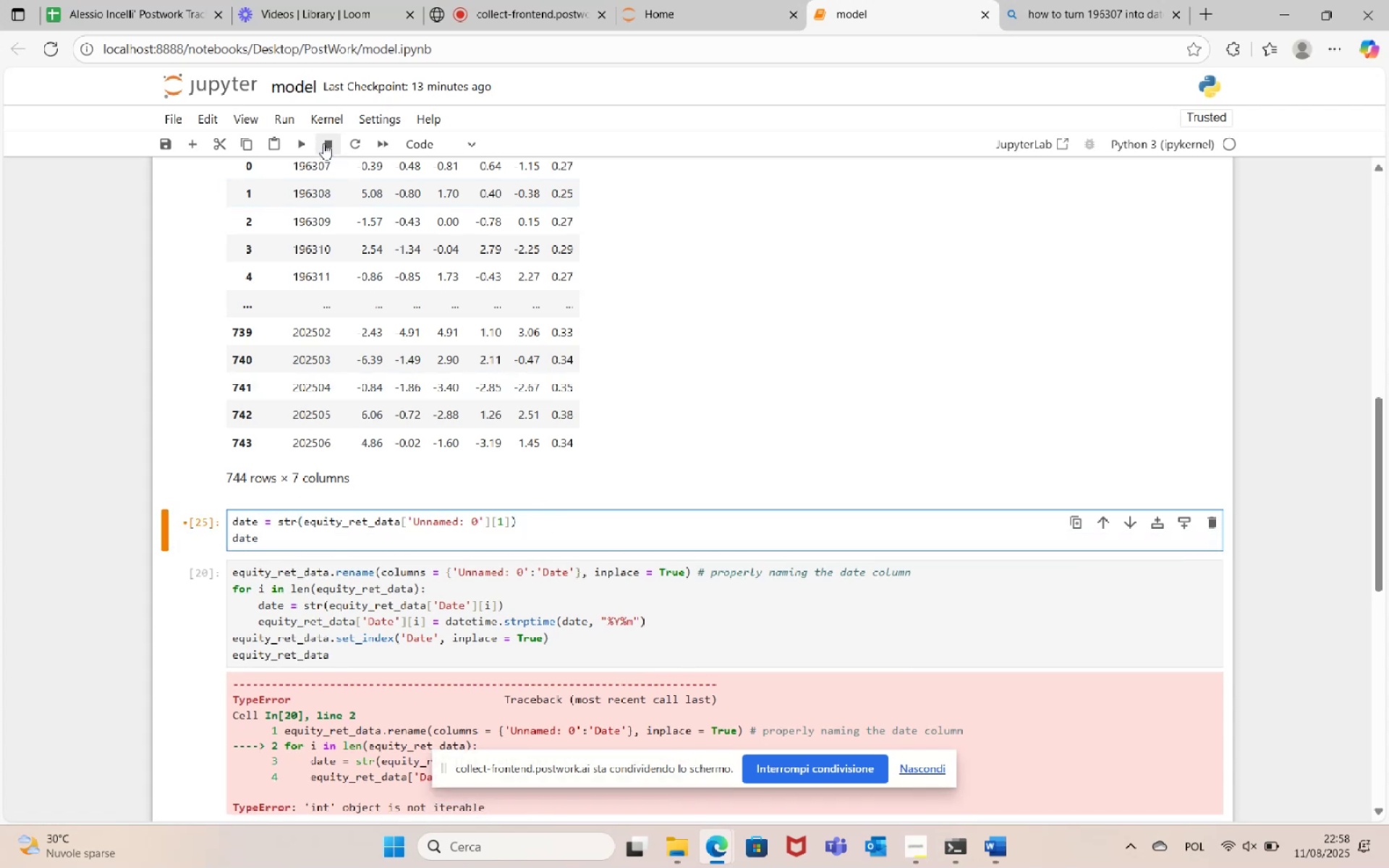 
left_click([303, 142])
 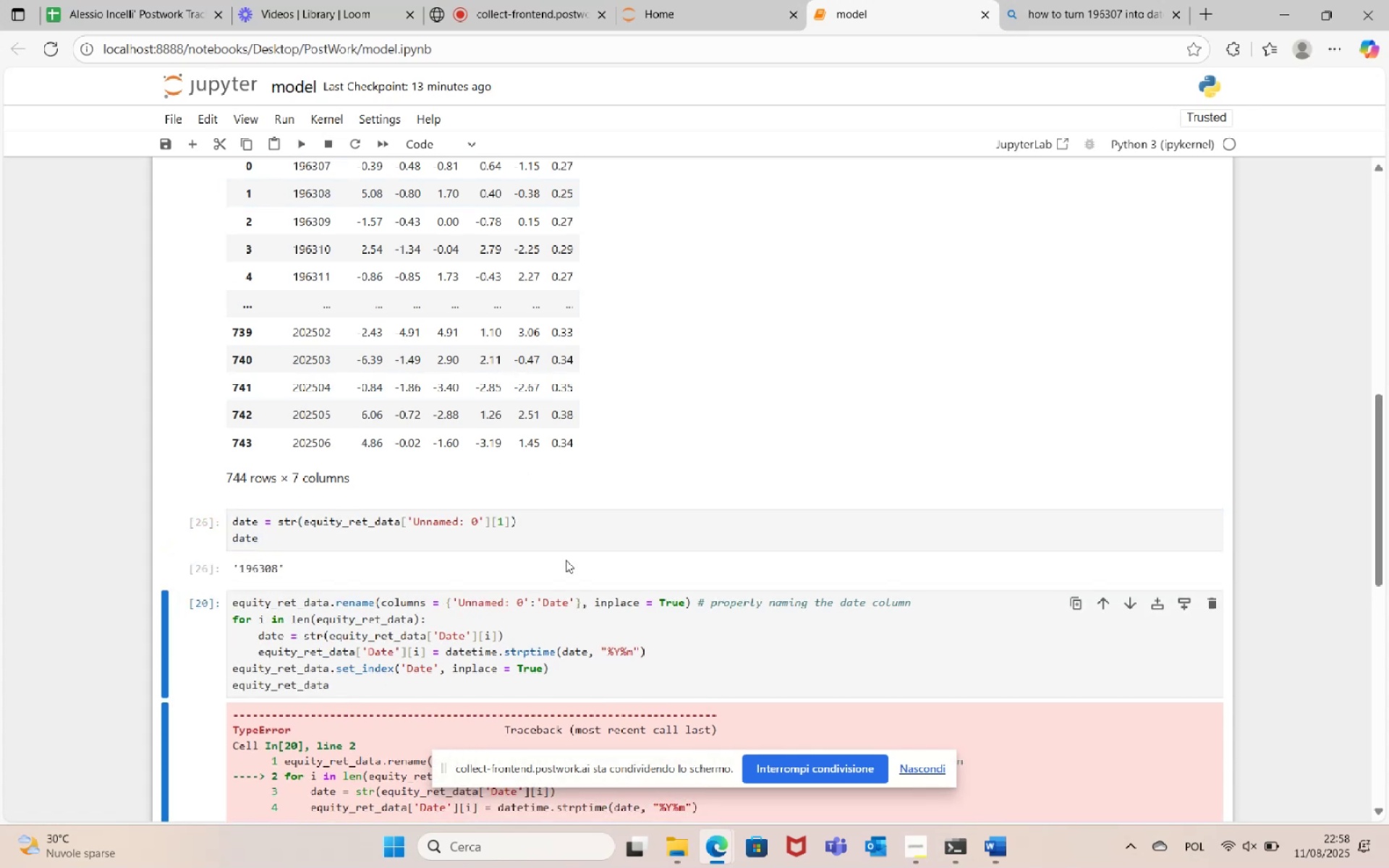 
scroll: coordinate [566, 560], scroll_direction: down, amount: 1.0
 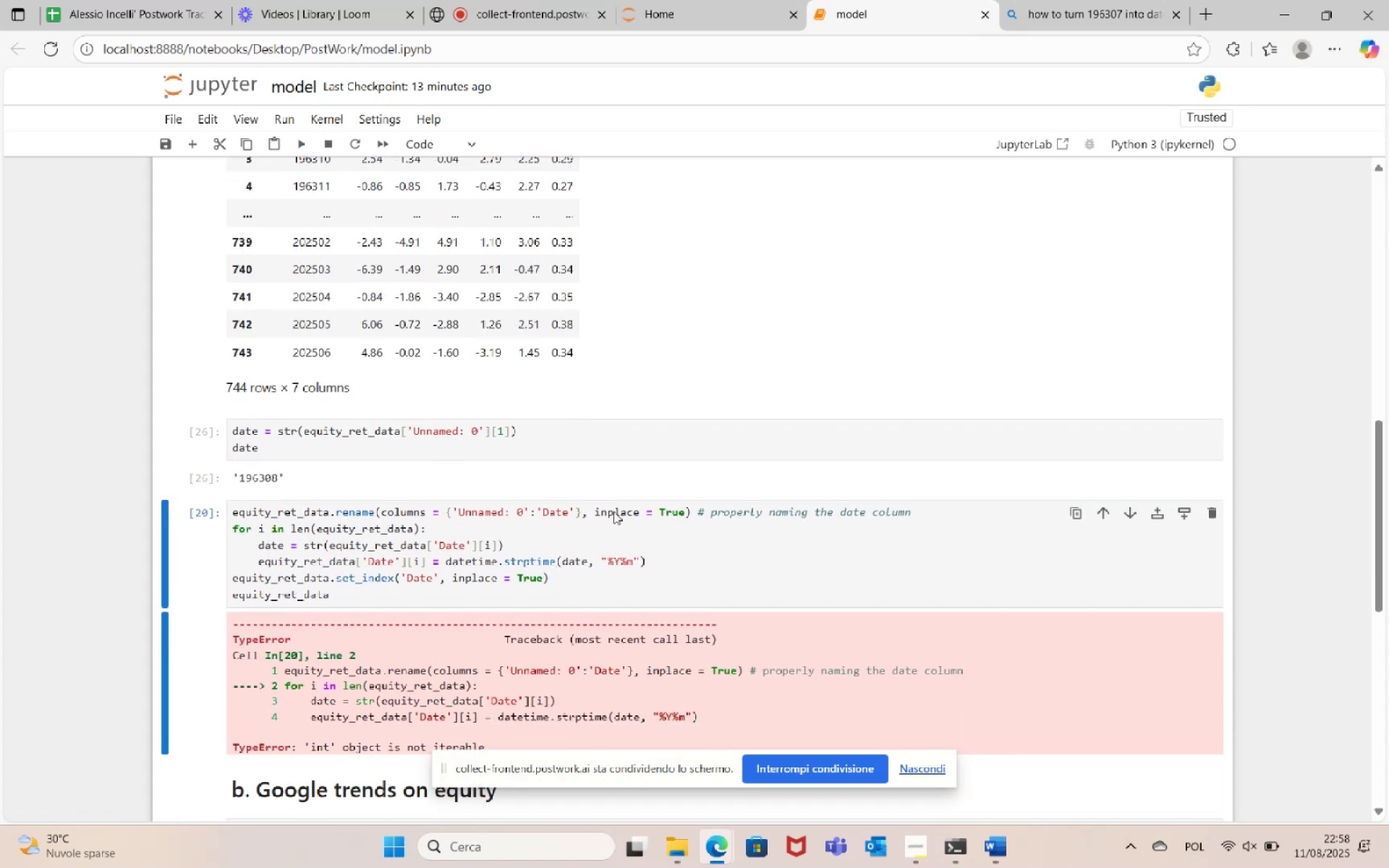 
left_click([323, 451])
 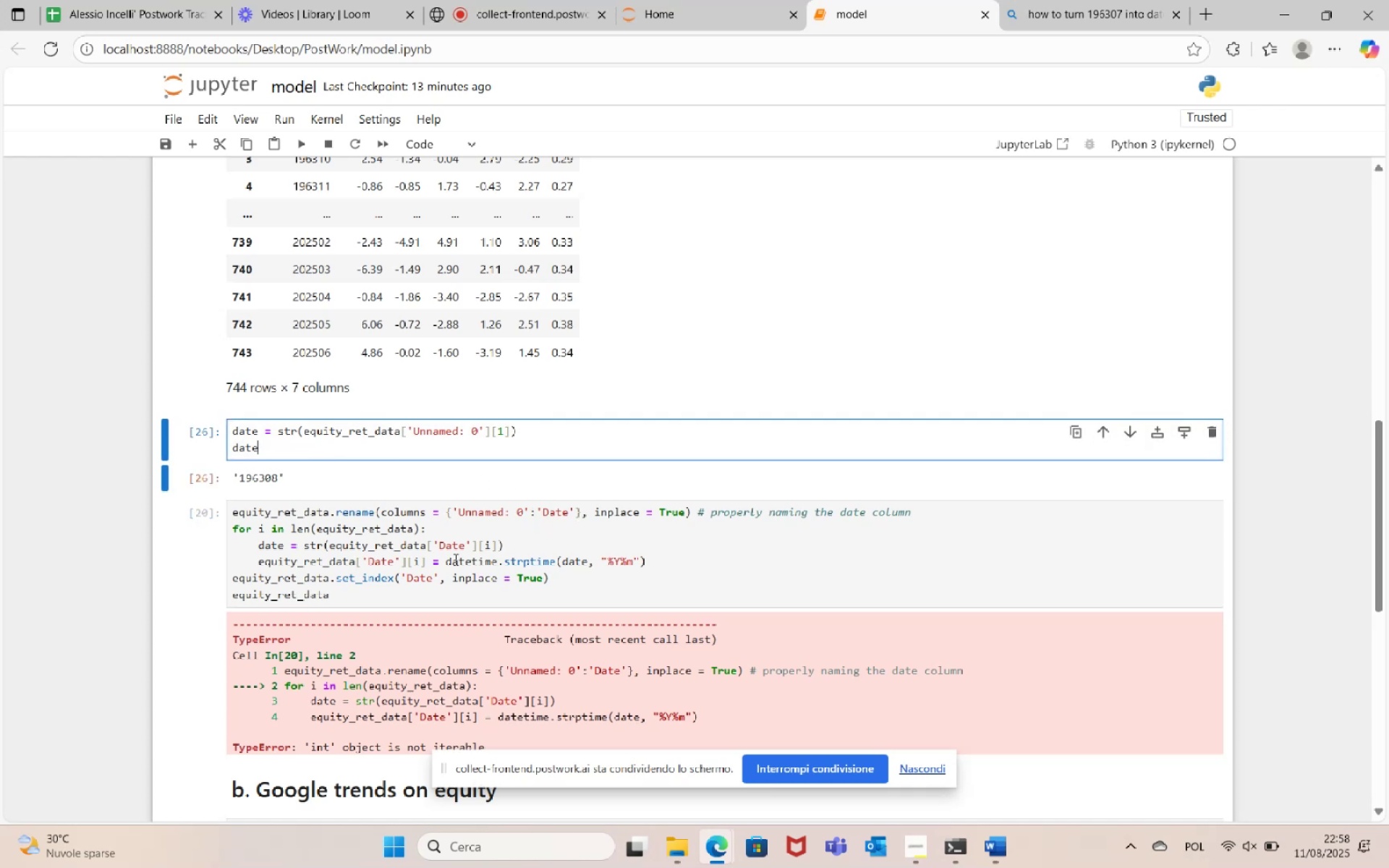 
left_click_drag(start_coordinate=[444, 558], to_coordinate=[683, 559])
 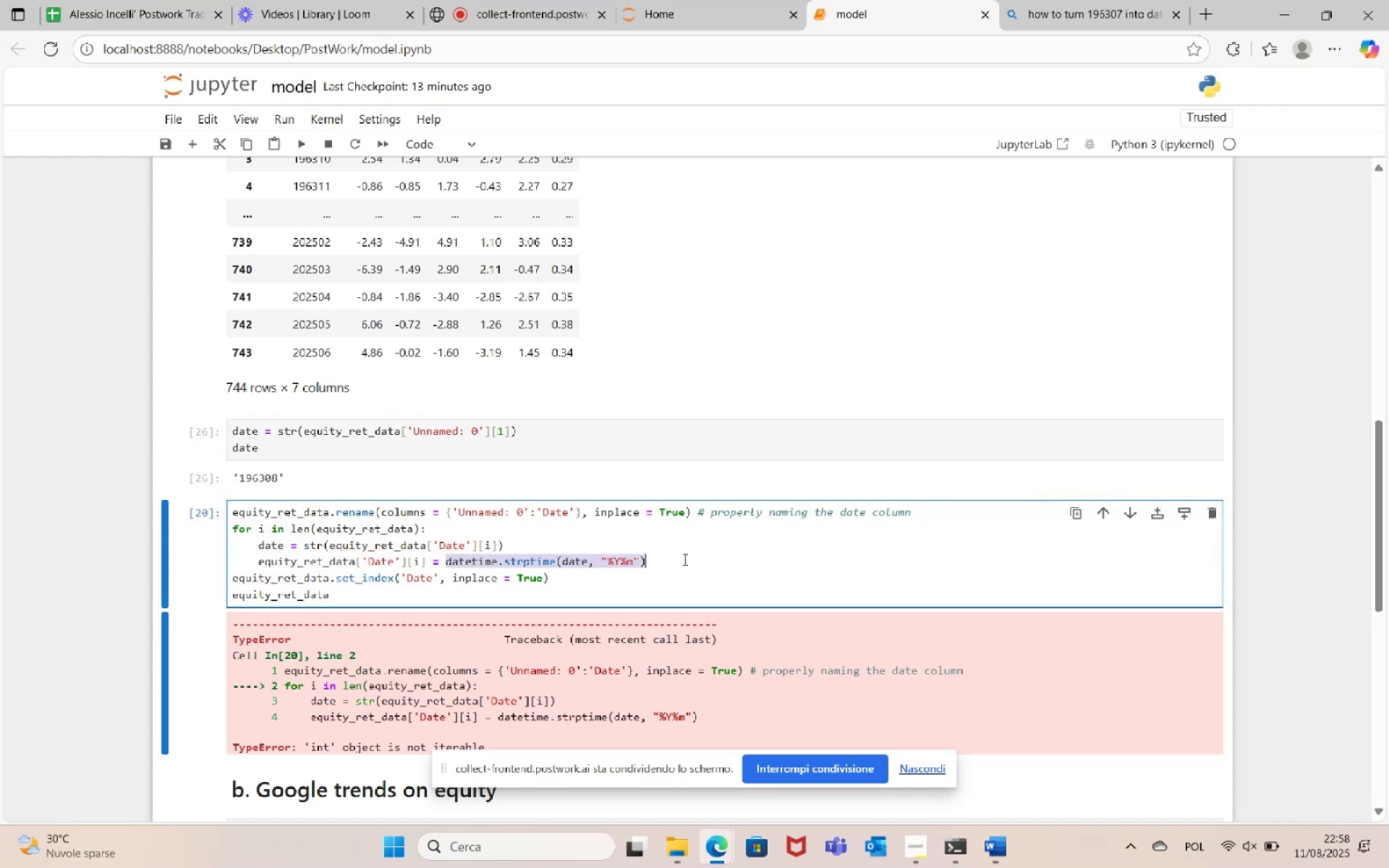 
key(Control+C)
 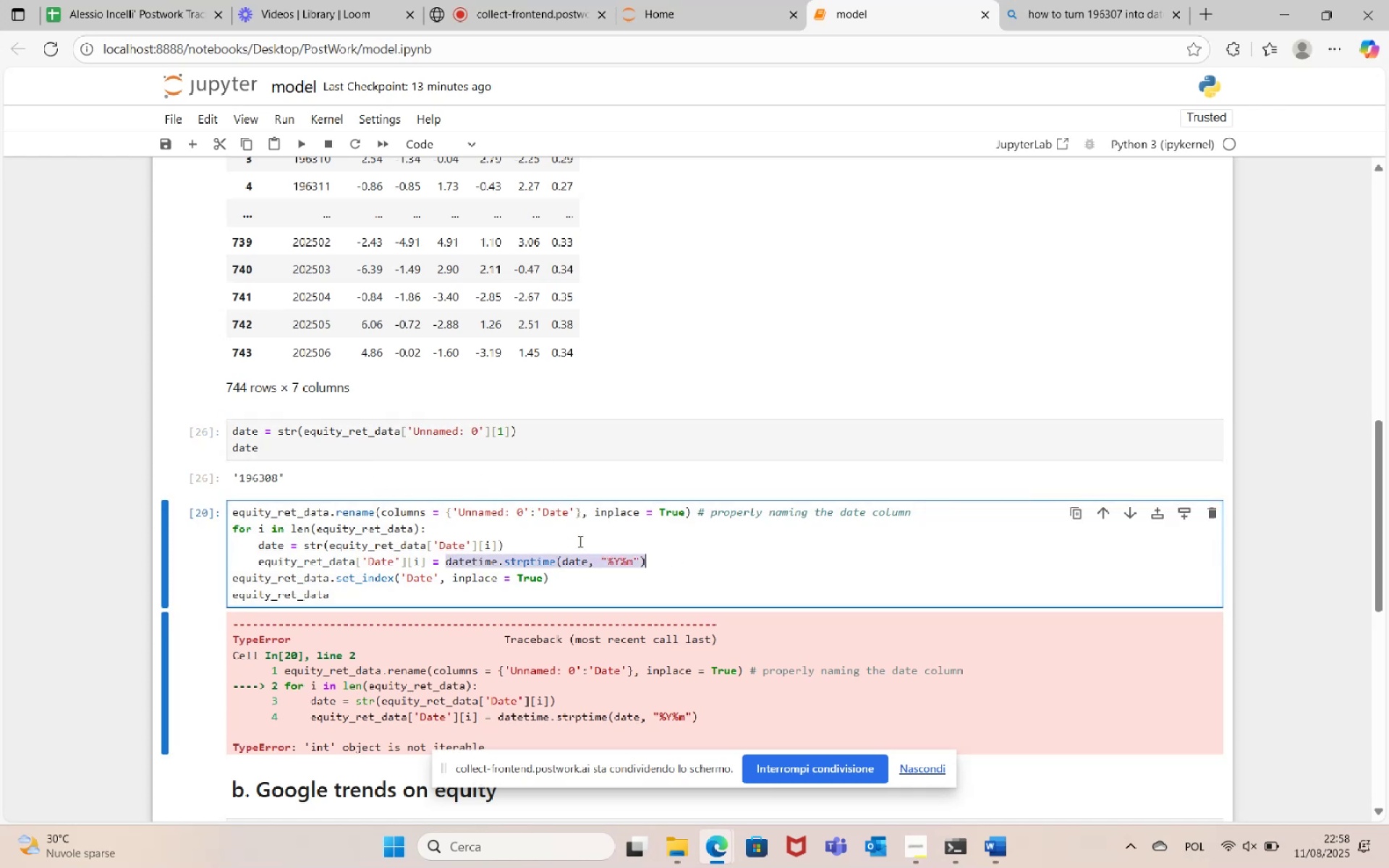 
double_click([553, 441])
 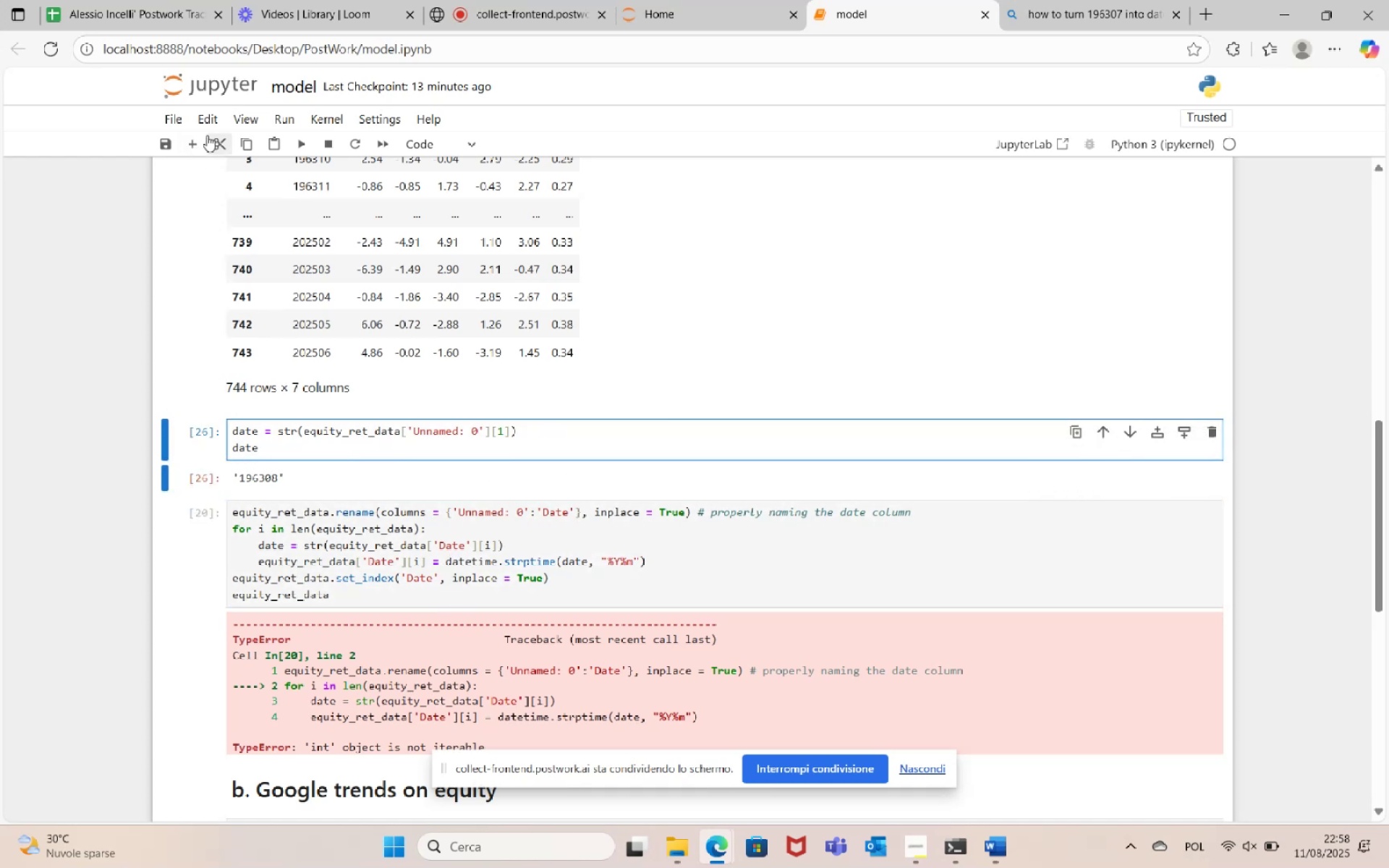 
left_click([201, 142])
 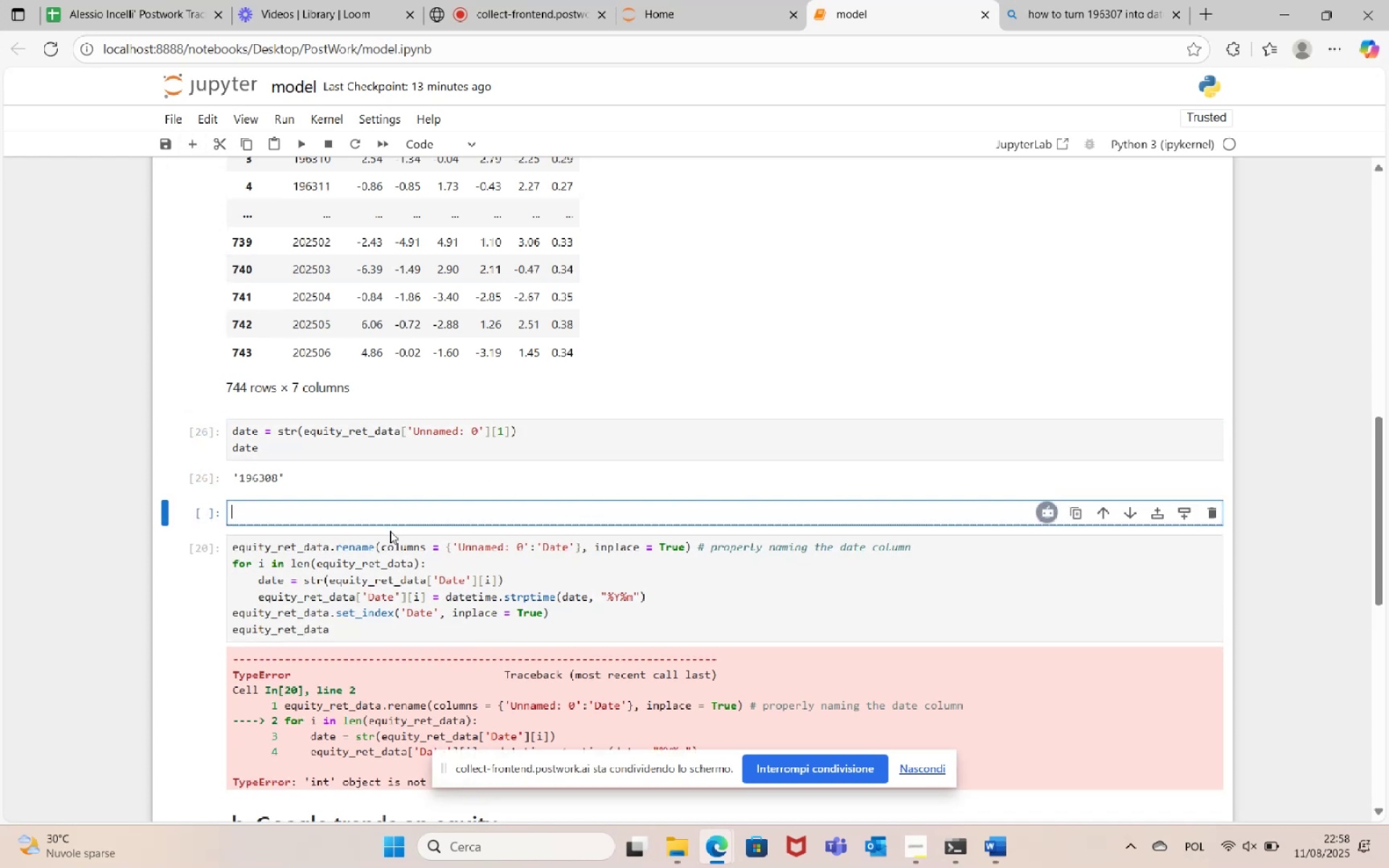 
key(Control+V)
 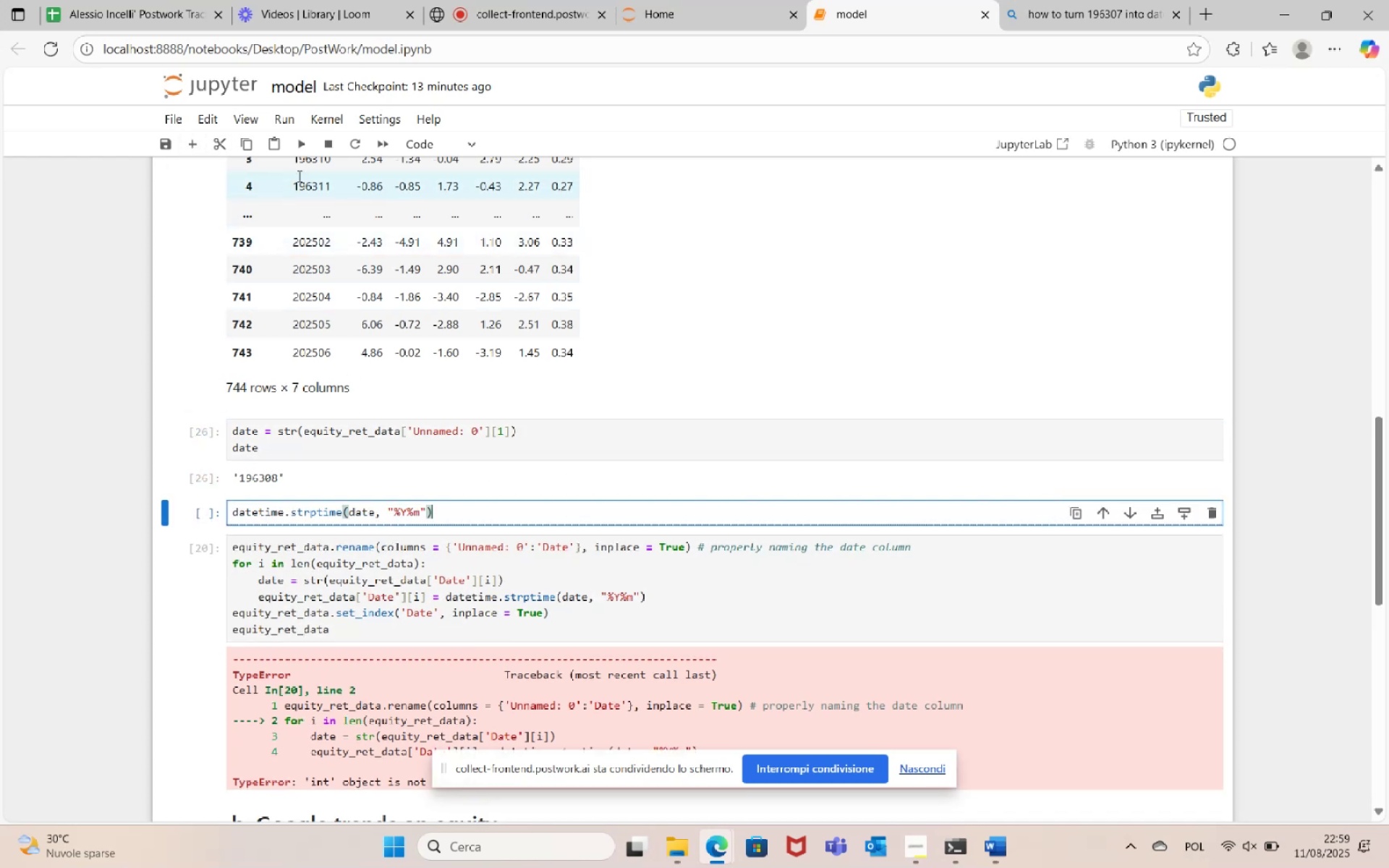 
left_click([300, 147])
 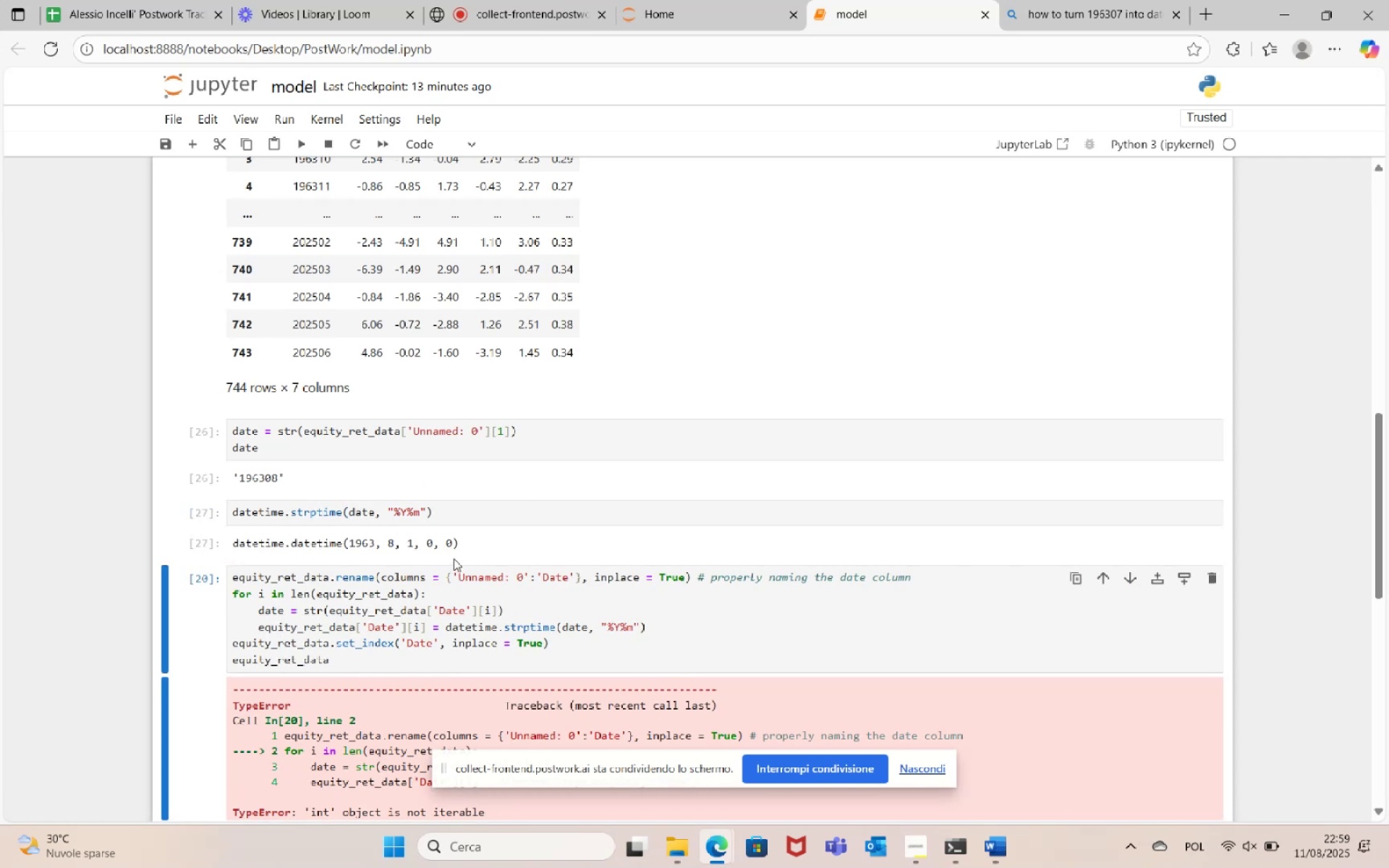 
wait(12.64)
 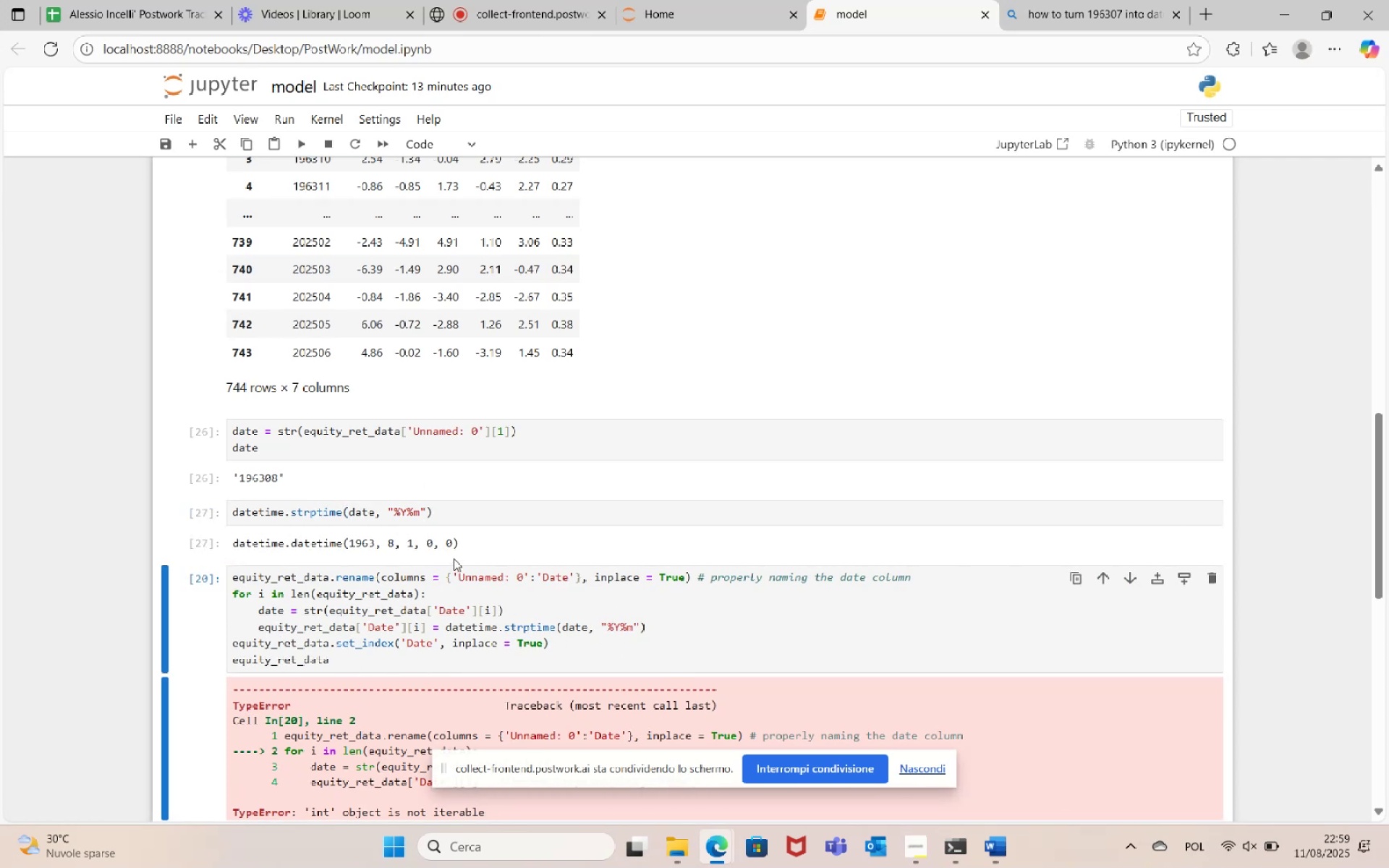 
left_click([536, 0])
 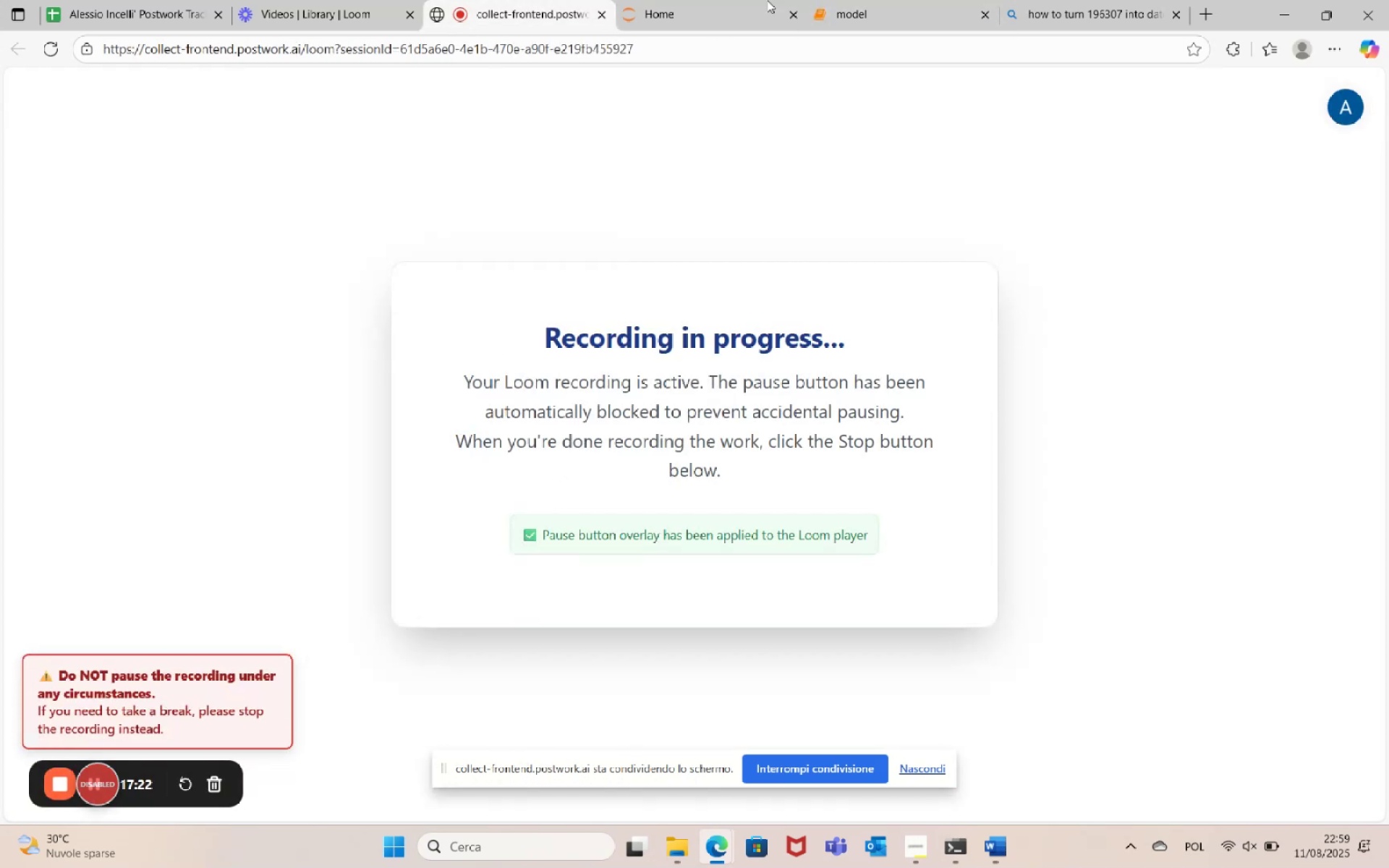 
left_click([926, 0])
 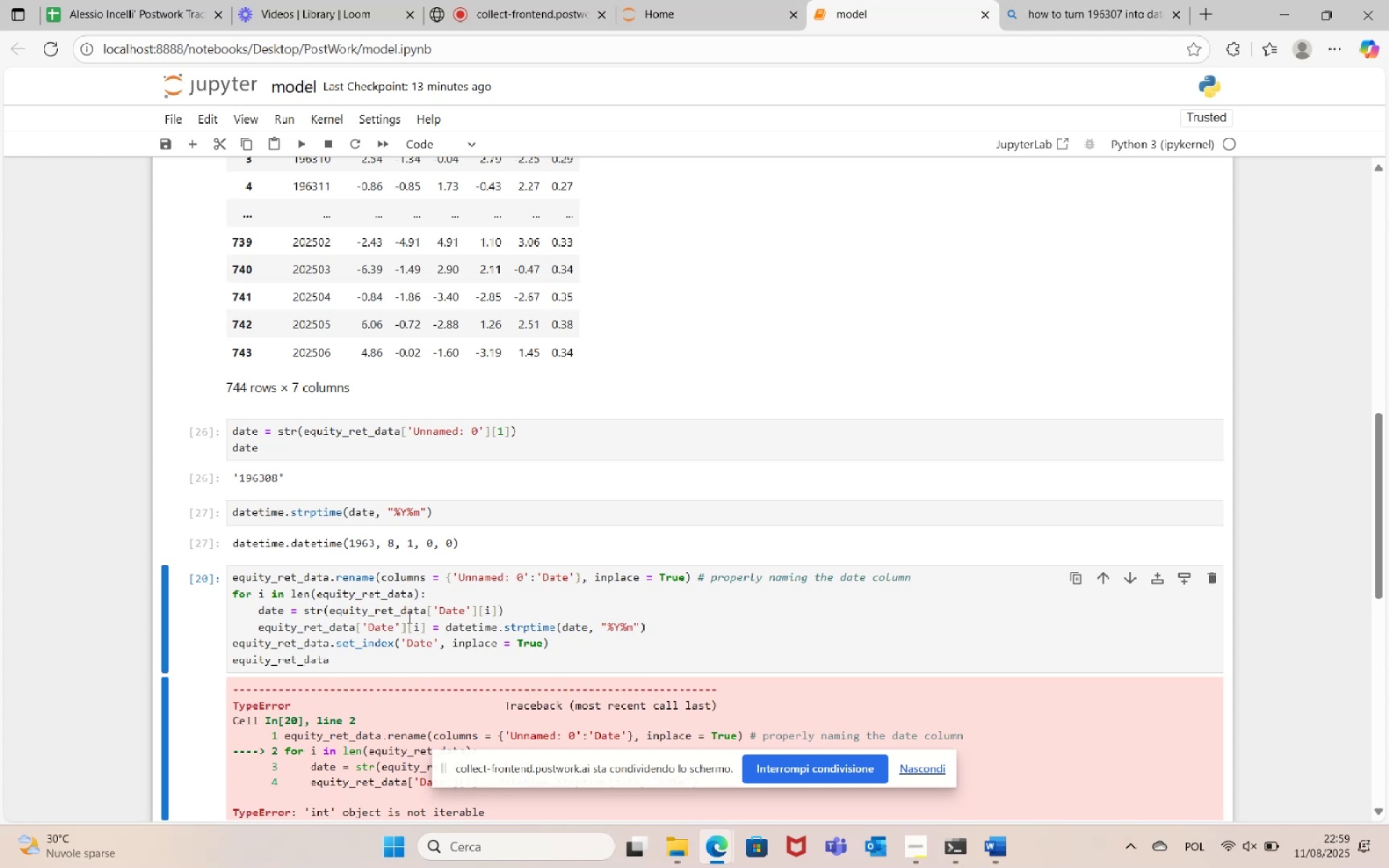 
wait(17.46)
 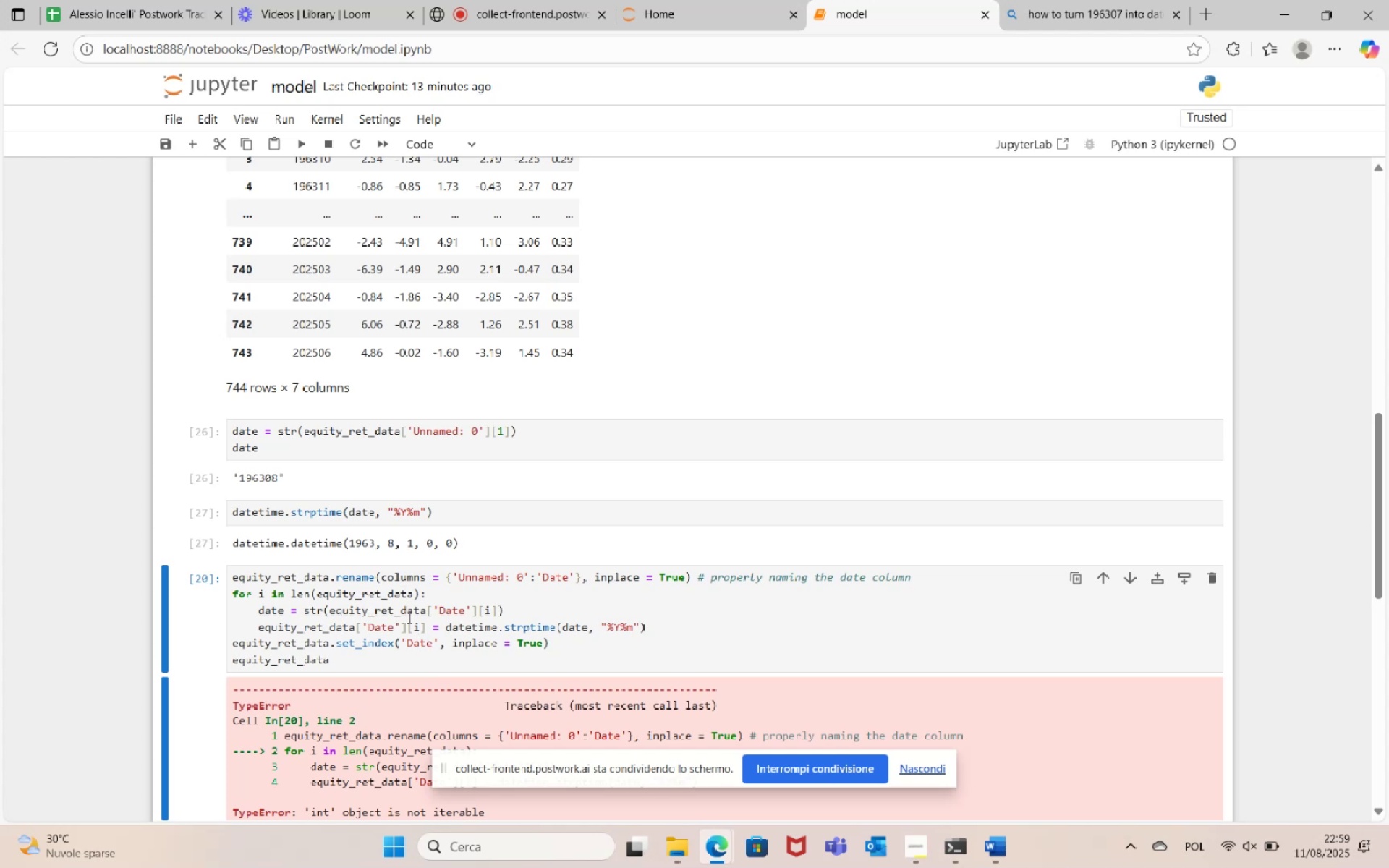 
left_click([519, 618])
 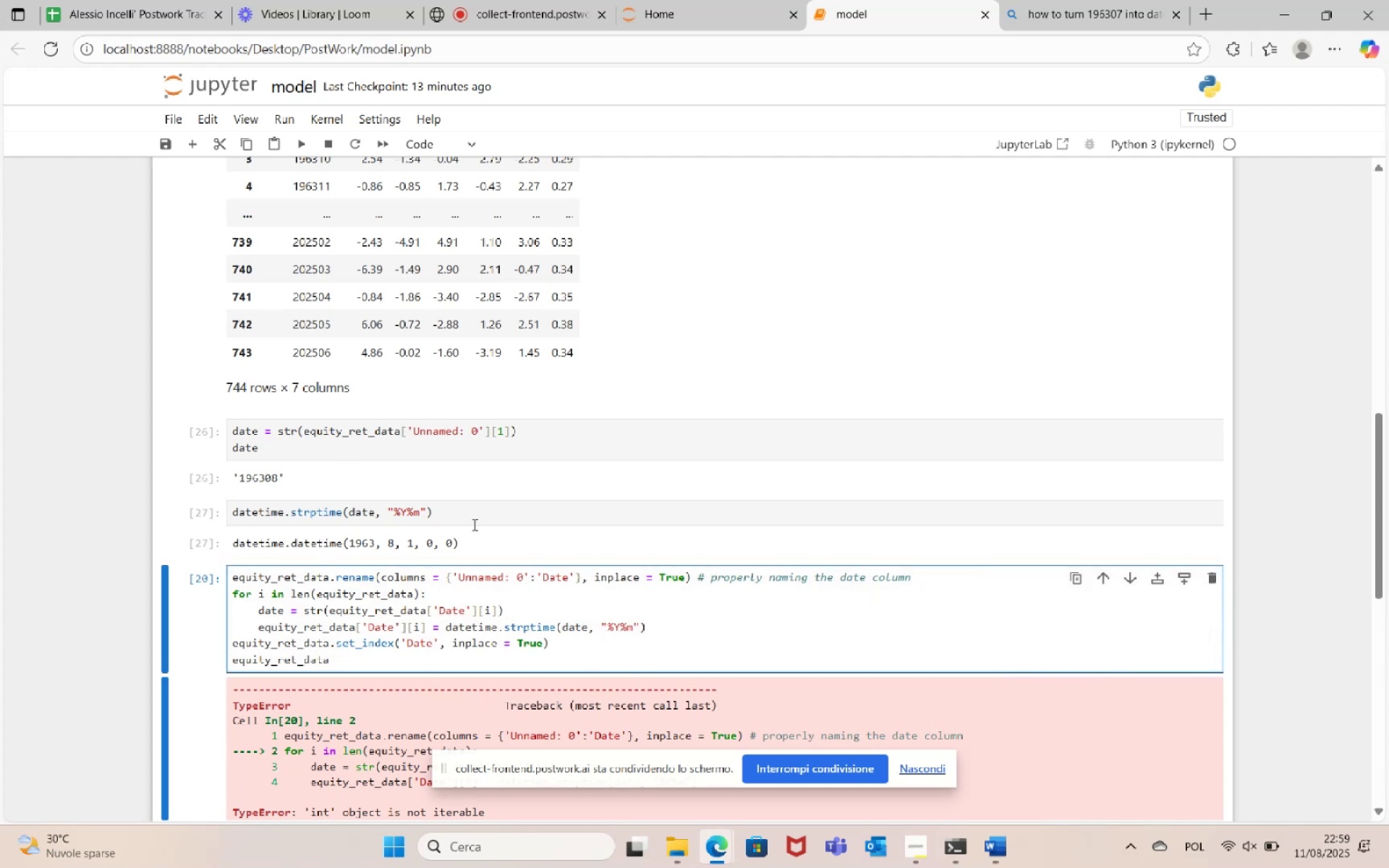 
wait(5.68)
 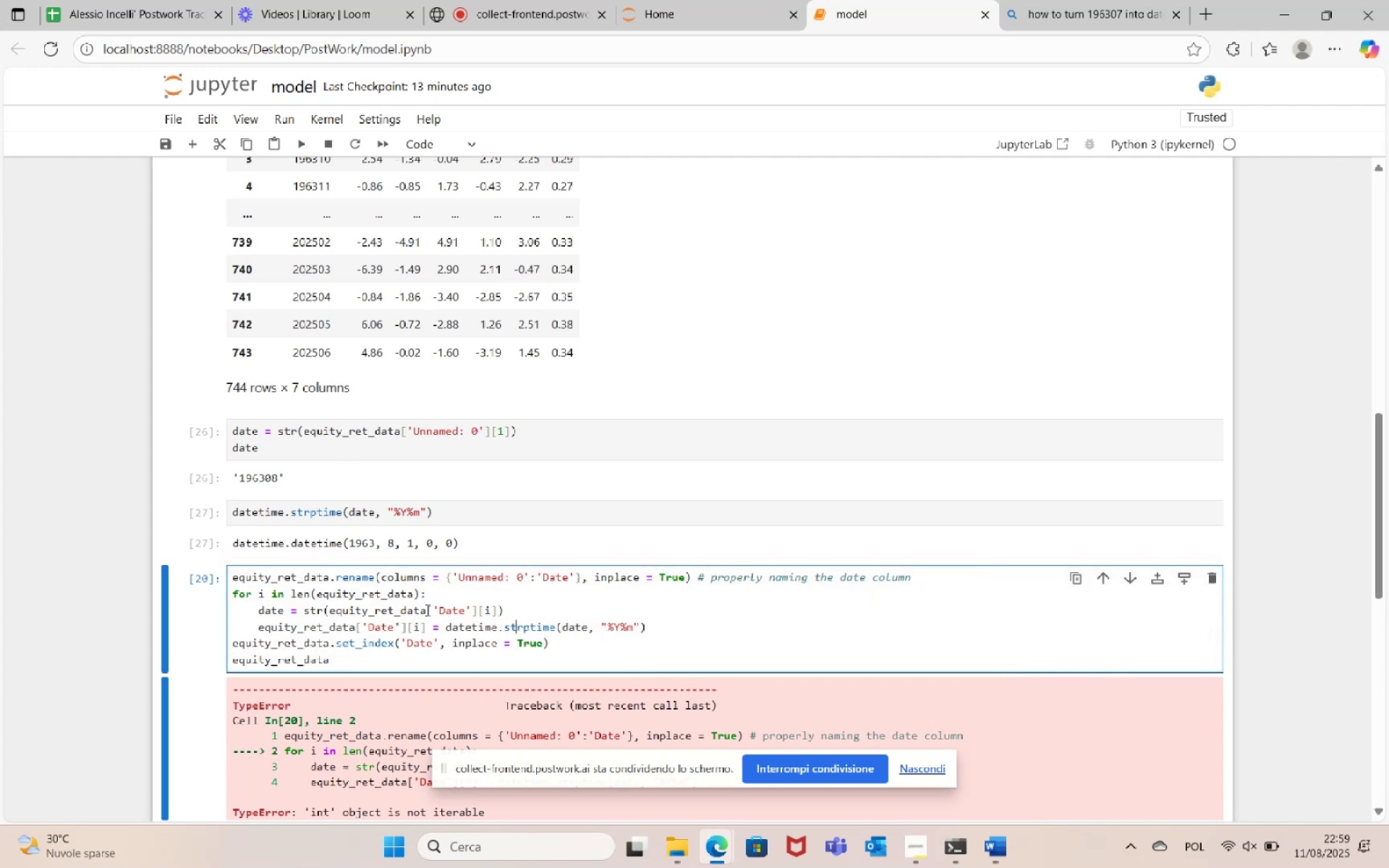 
left_click([302, 146])
 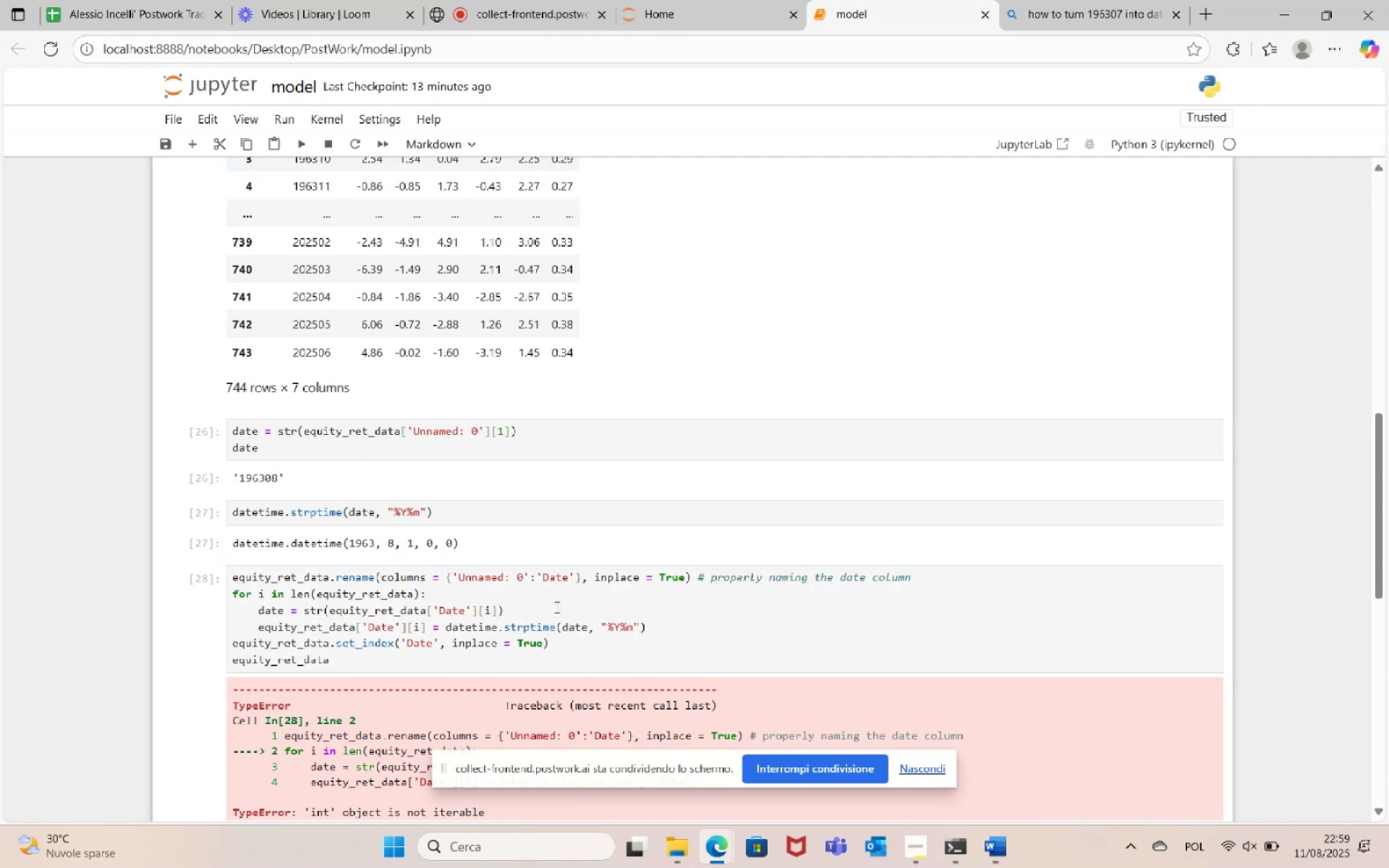 
wait(8.06)
 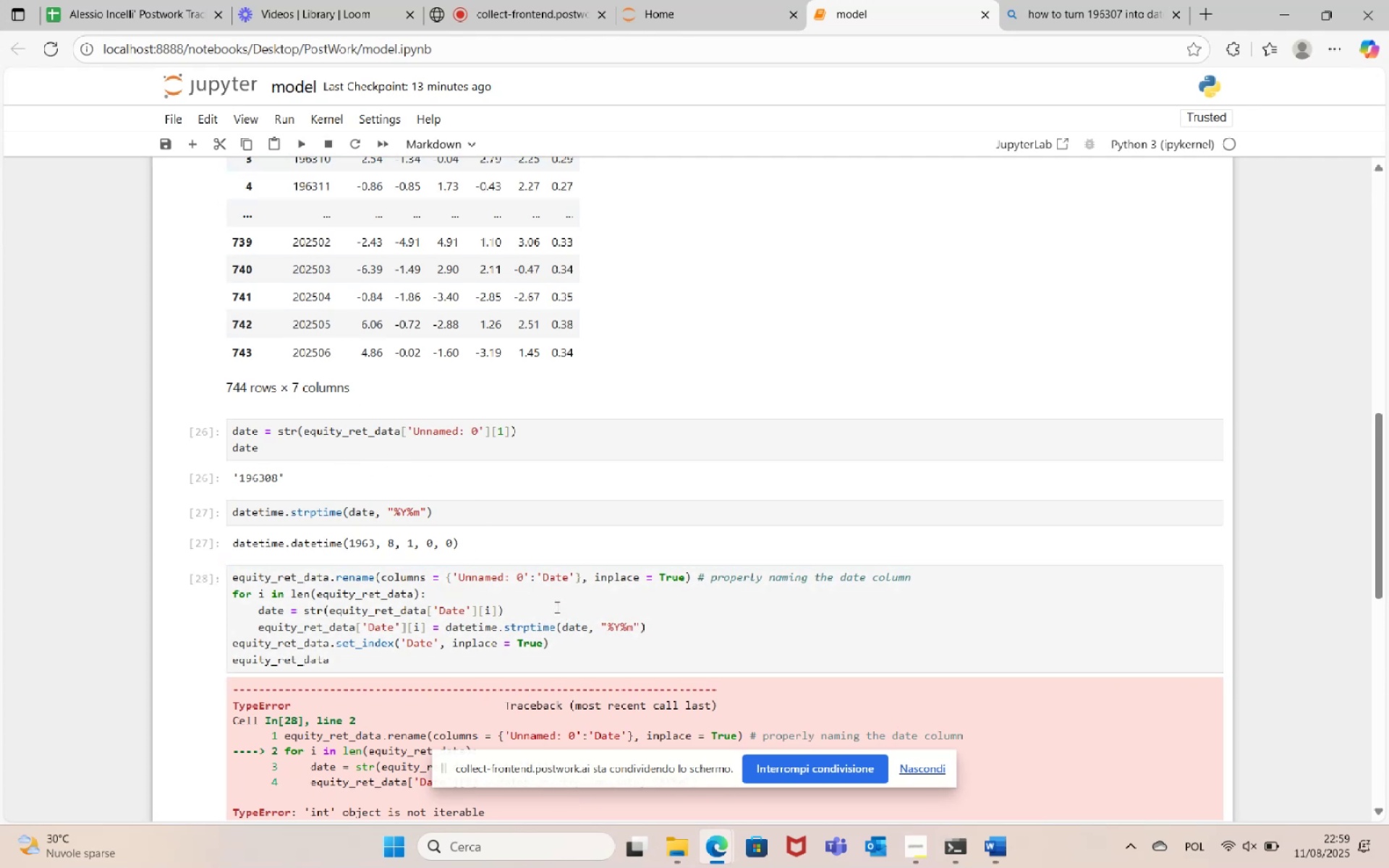 
scroll: coordinate [399, 597], scroll_direction: up, amount: 2.0
 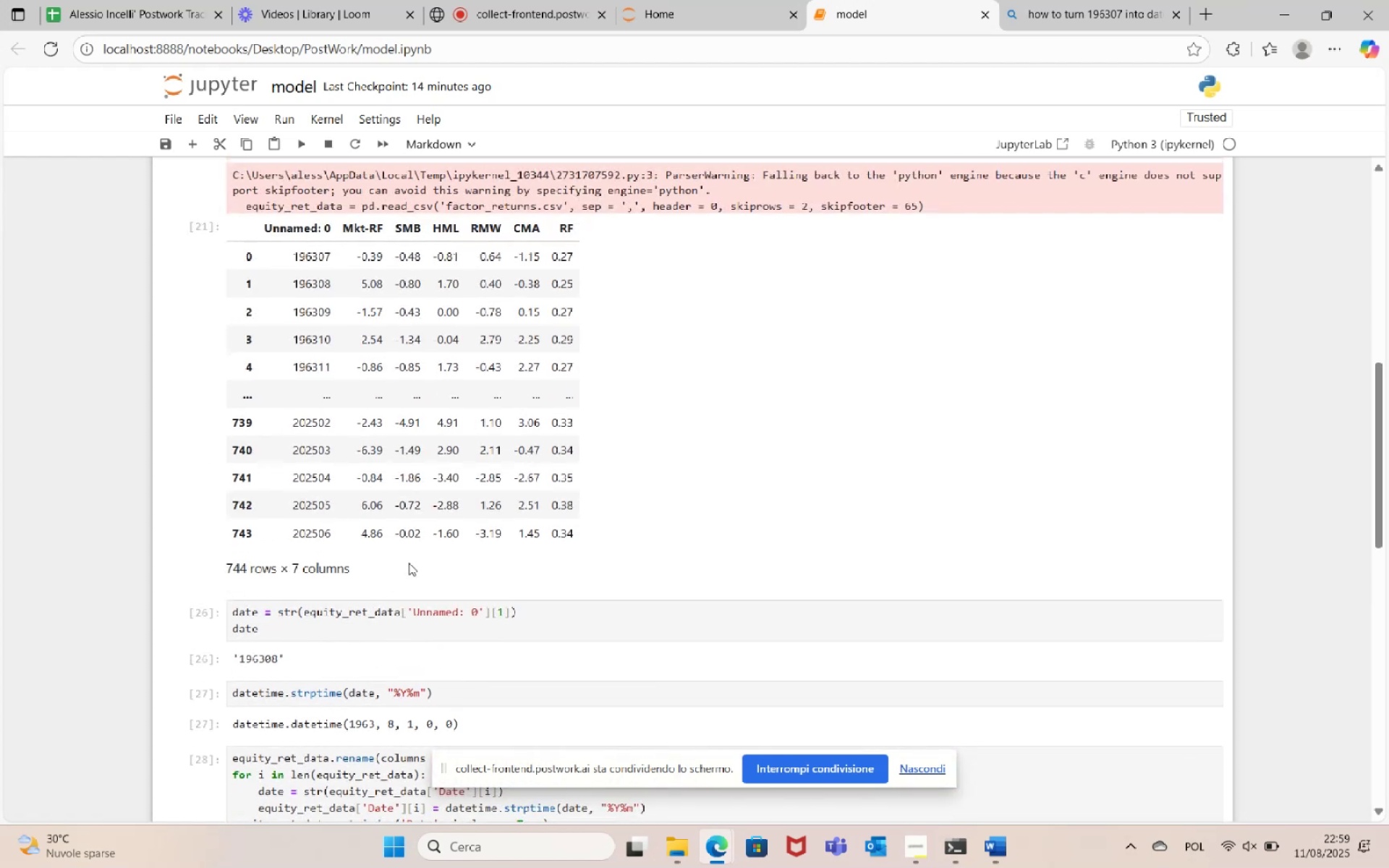 
scroll: coordinate [409, 621], scroll_direction: down, amount: 1.0
 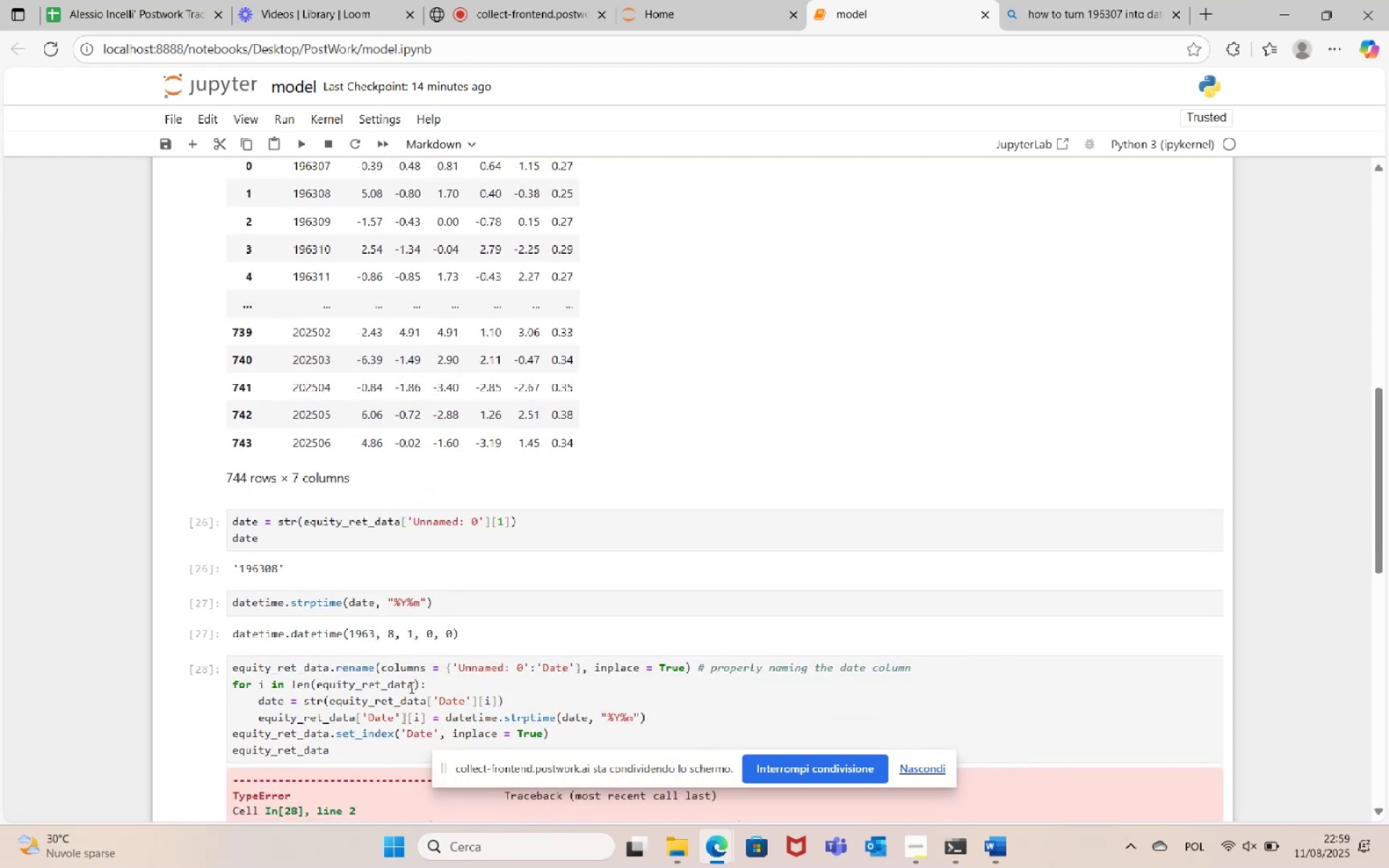 
scroll: coordinate [432, 637], scroll_direction: up, amount: 2.0
 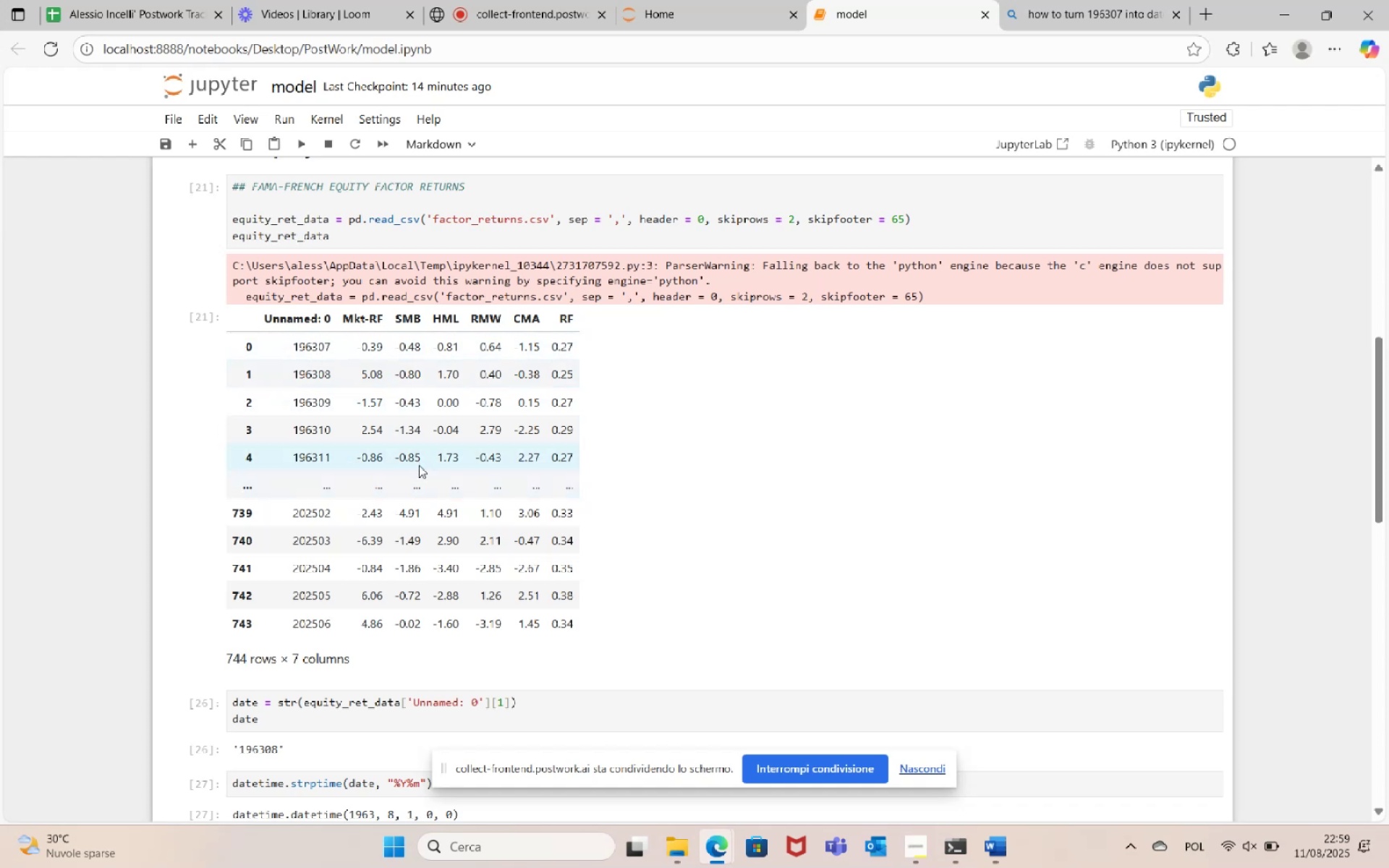 
scroll: coordinate [451, 539], scroll_direction: down, amount: 3.0
 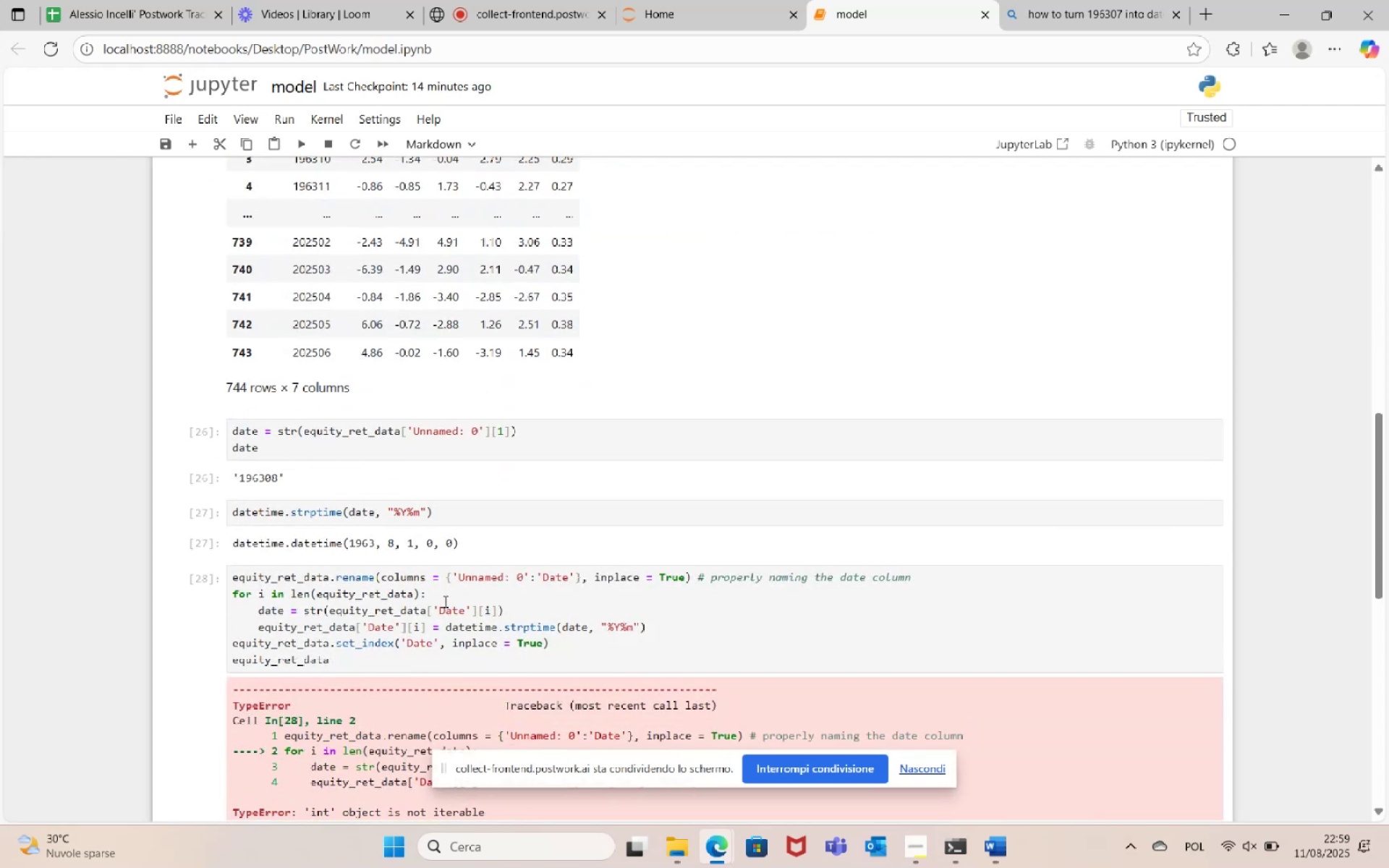 
left_click([412, 595])
 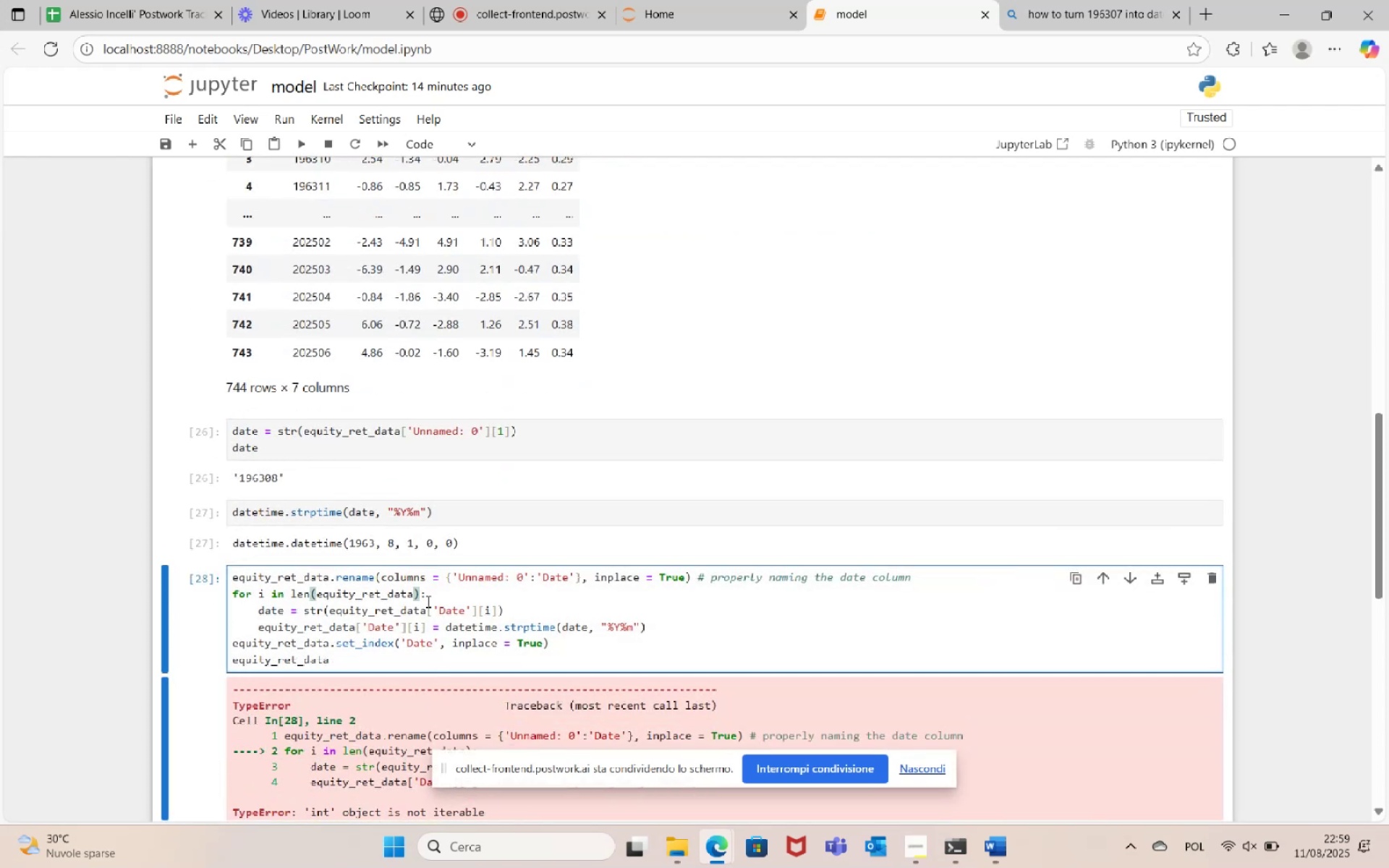 
key(BracketLeft)
 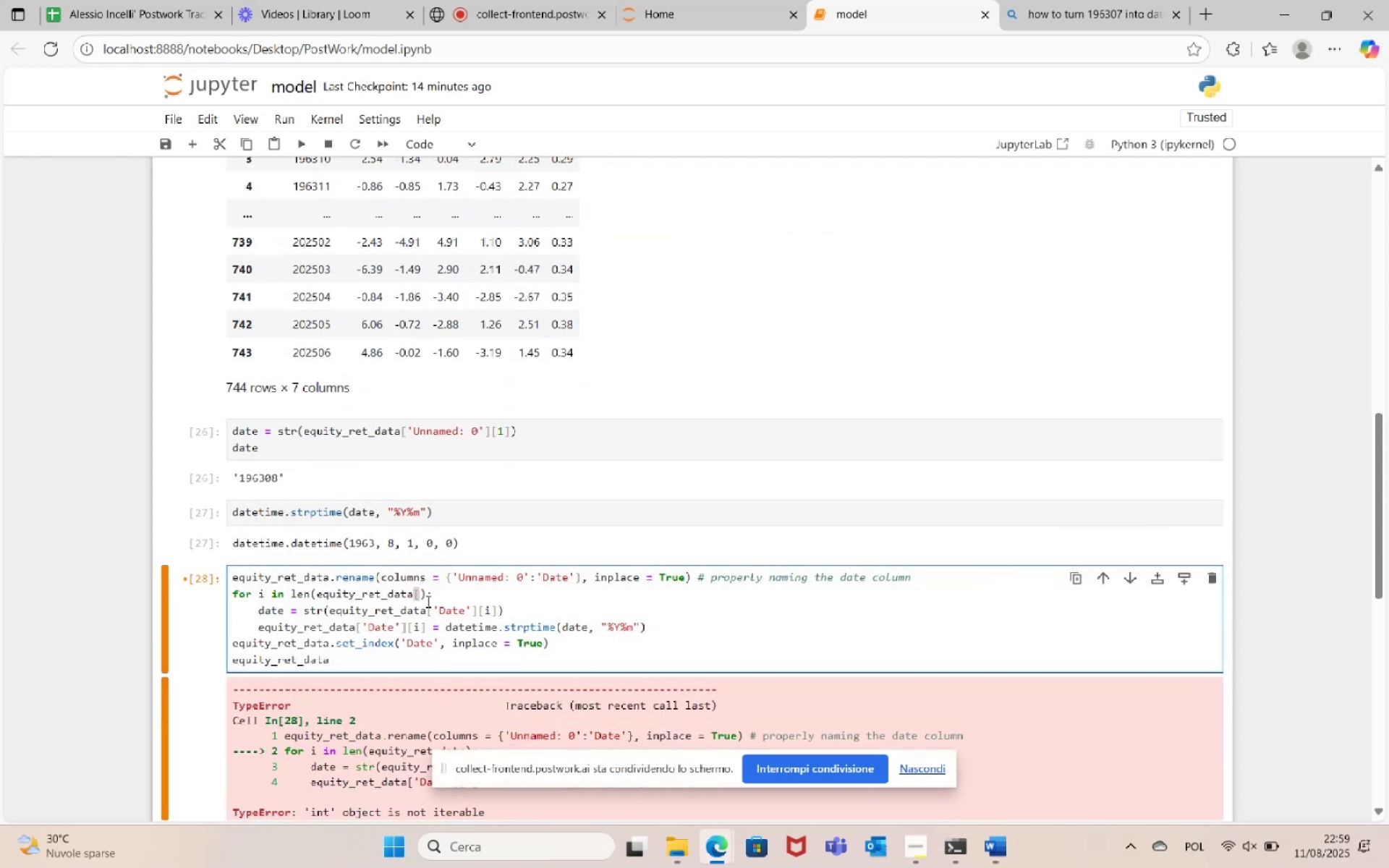 
scroll: coordinate [462, 585], scroll_direction: up, amount: 3.0
 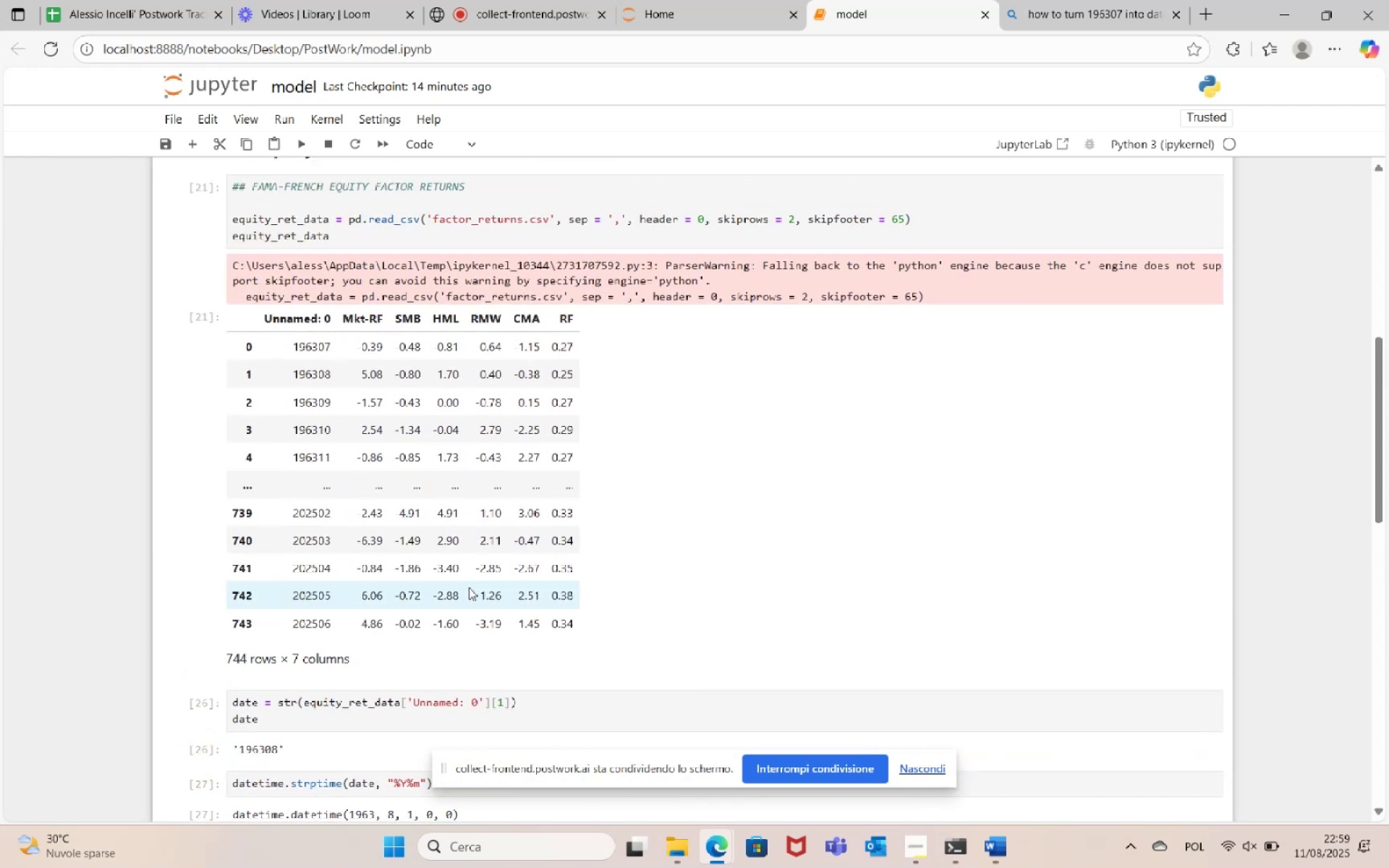 
scroll: coordinate [540, 628], scroll_direction: down, amount: 5.0
 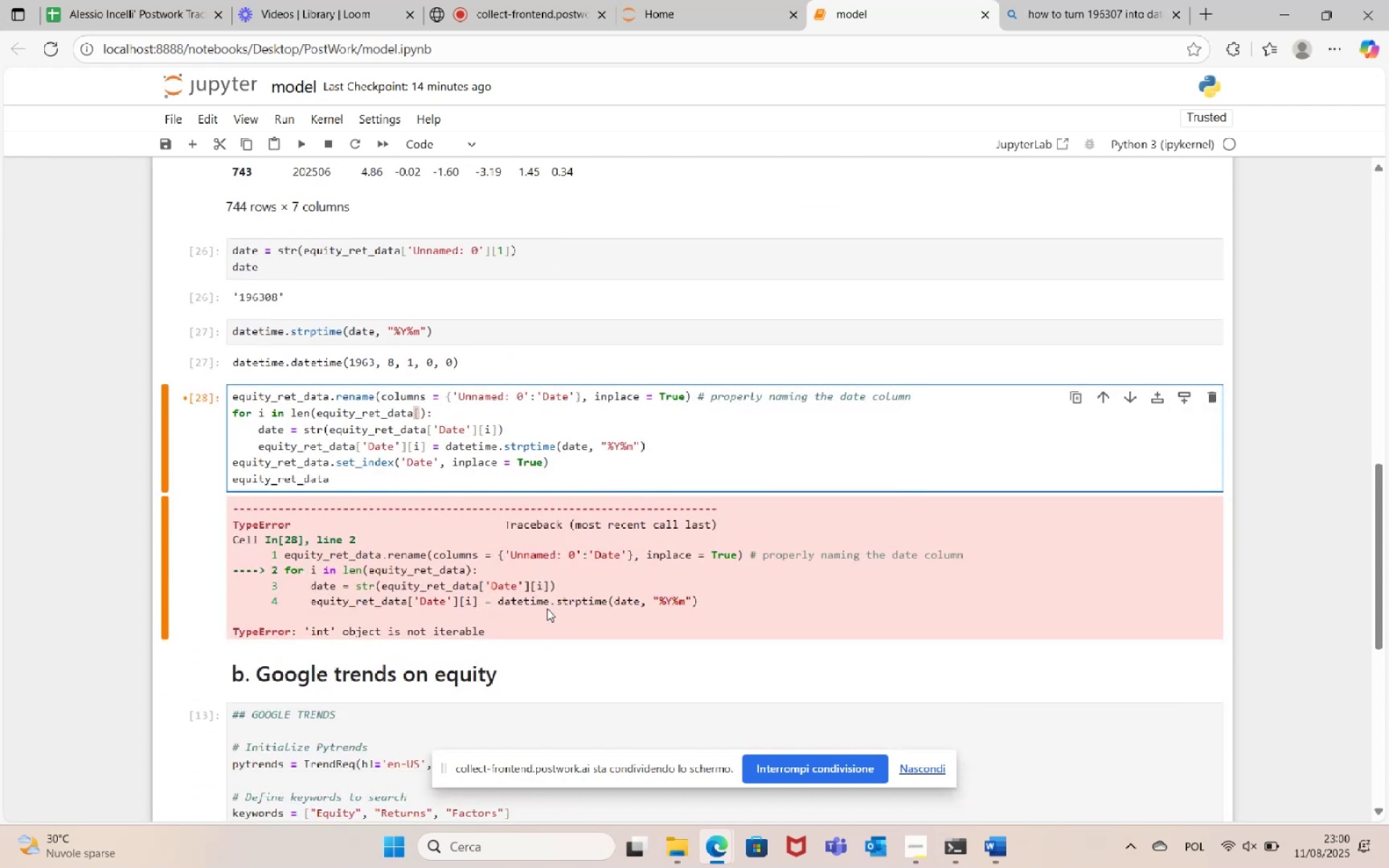 
type('SMB'])
 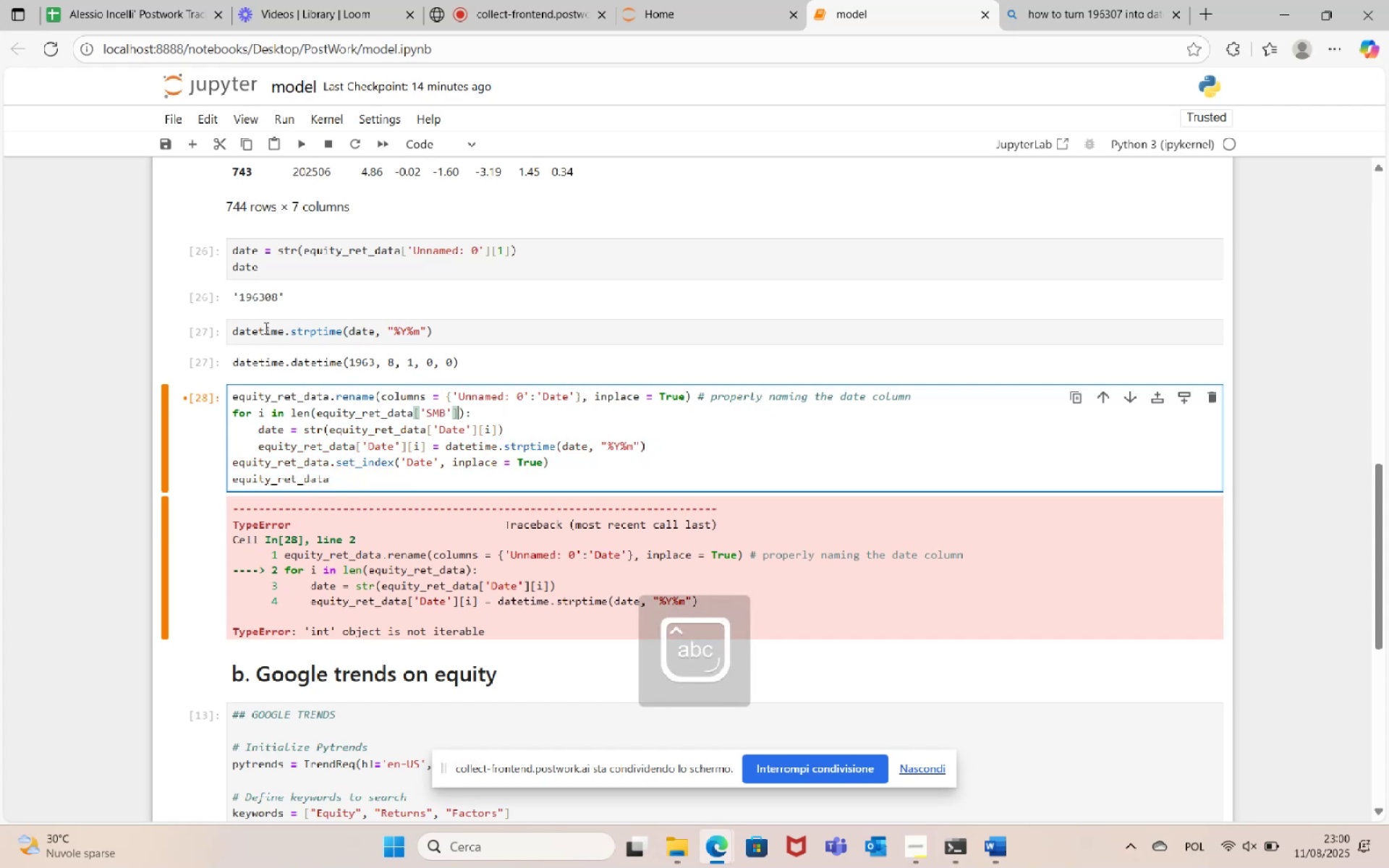 
left_click([307, 142])
 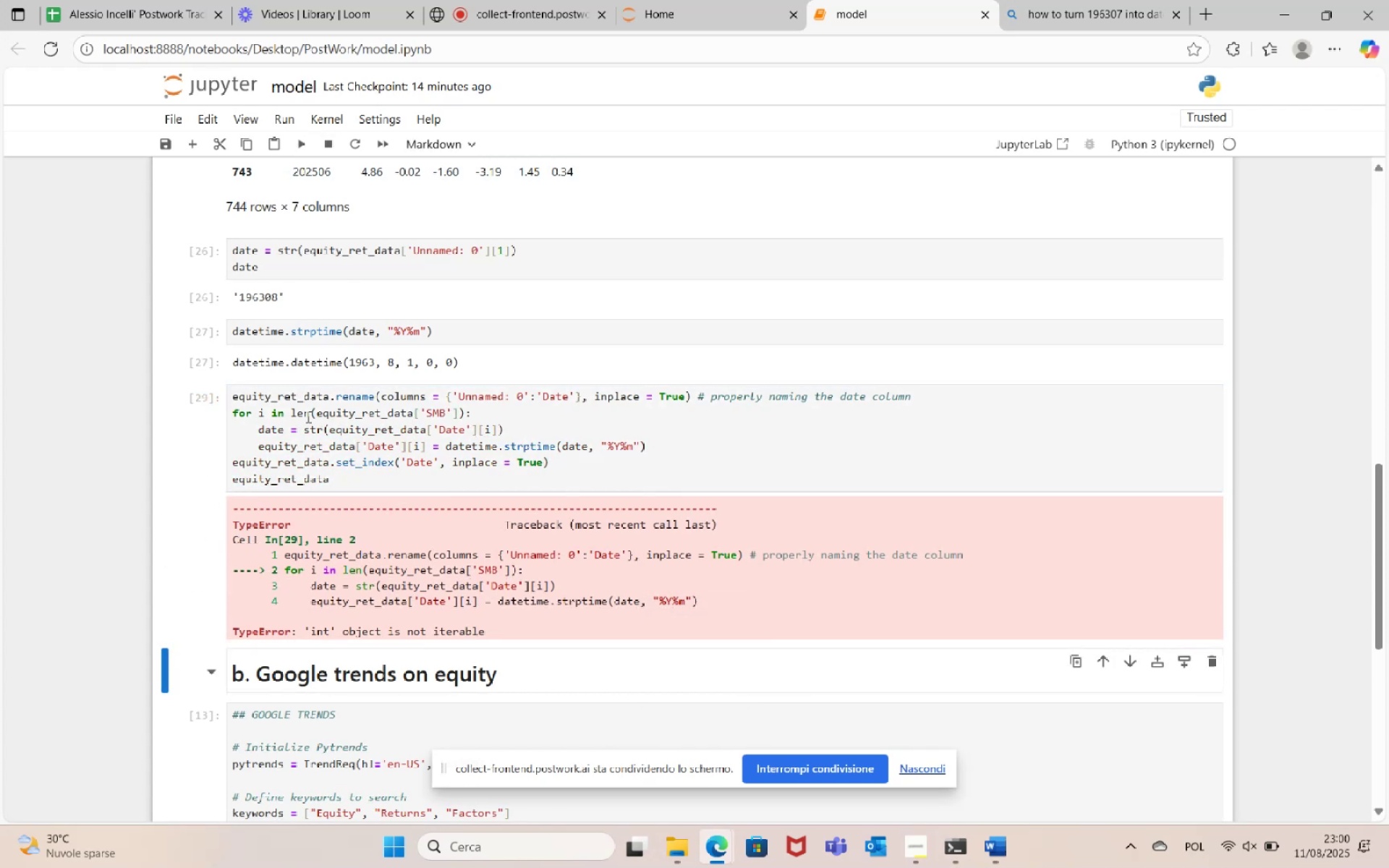 
wait(5.04)
 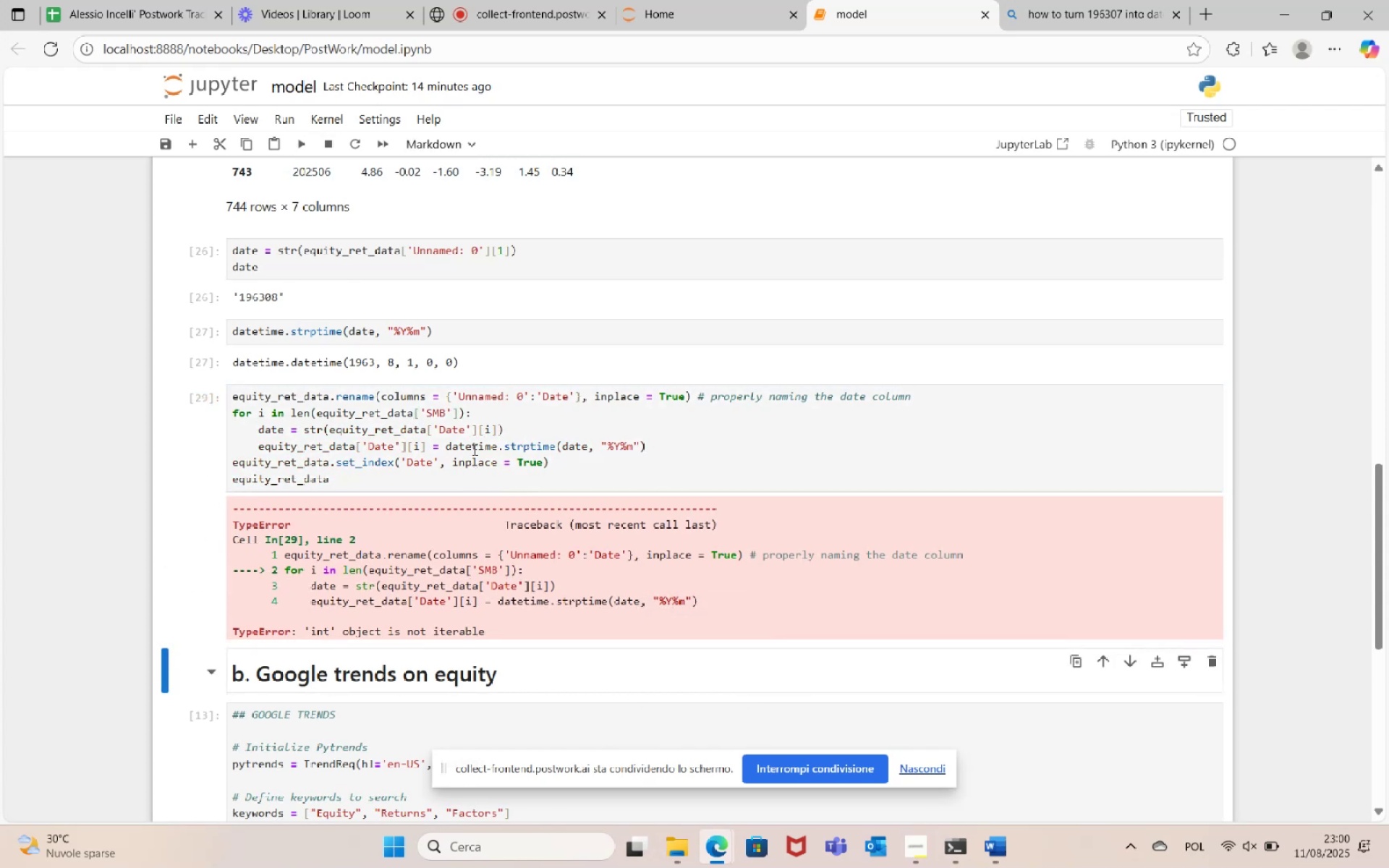 
left_click_drag(start_coordinate=[315, 413], to_coordinate=[459, 414])
 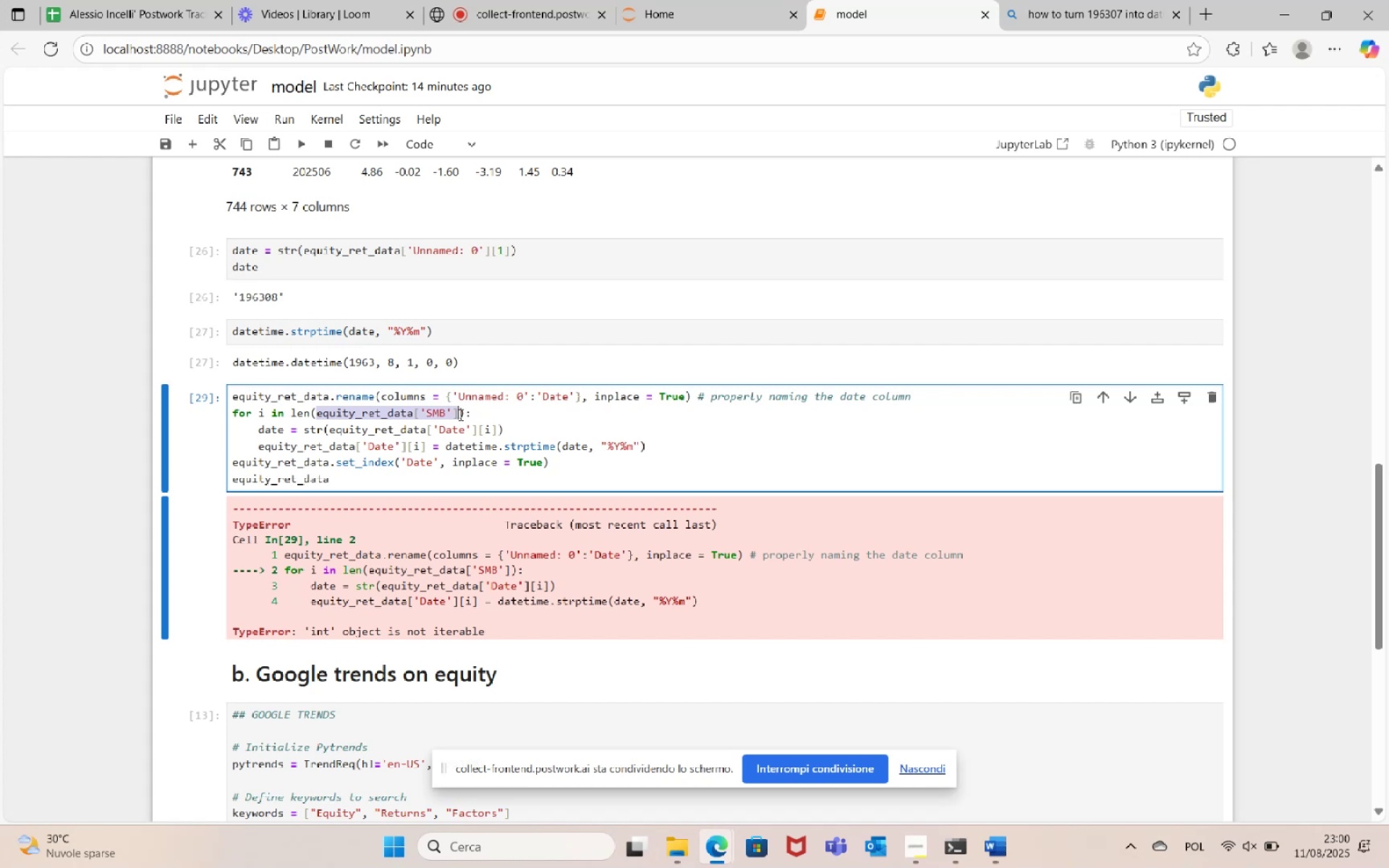 
key(Control+C)
 